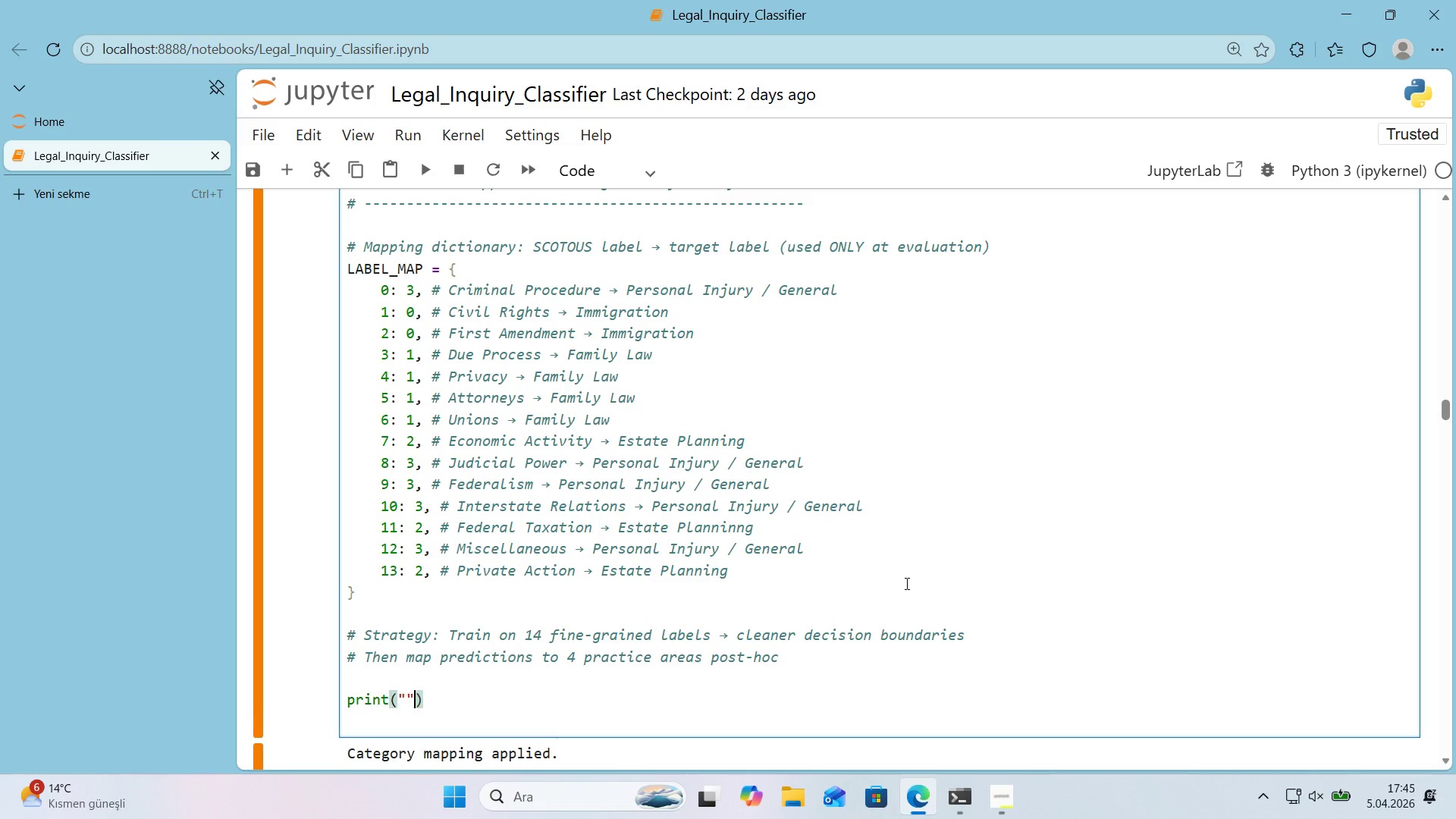 
key(Backquote)
 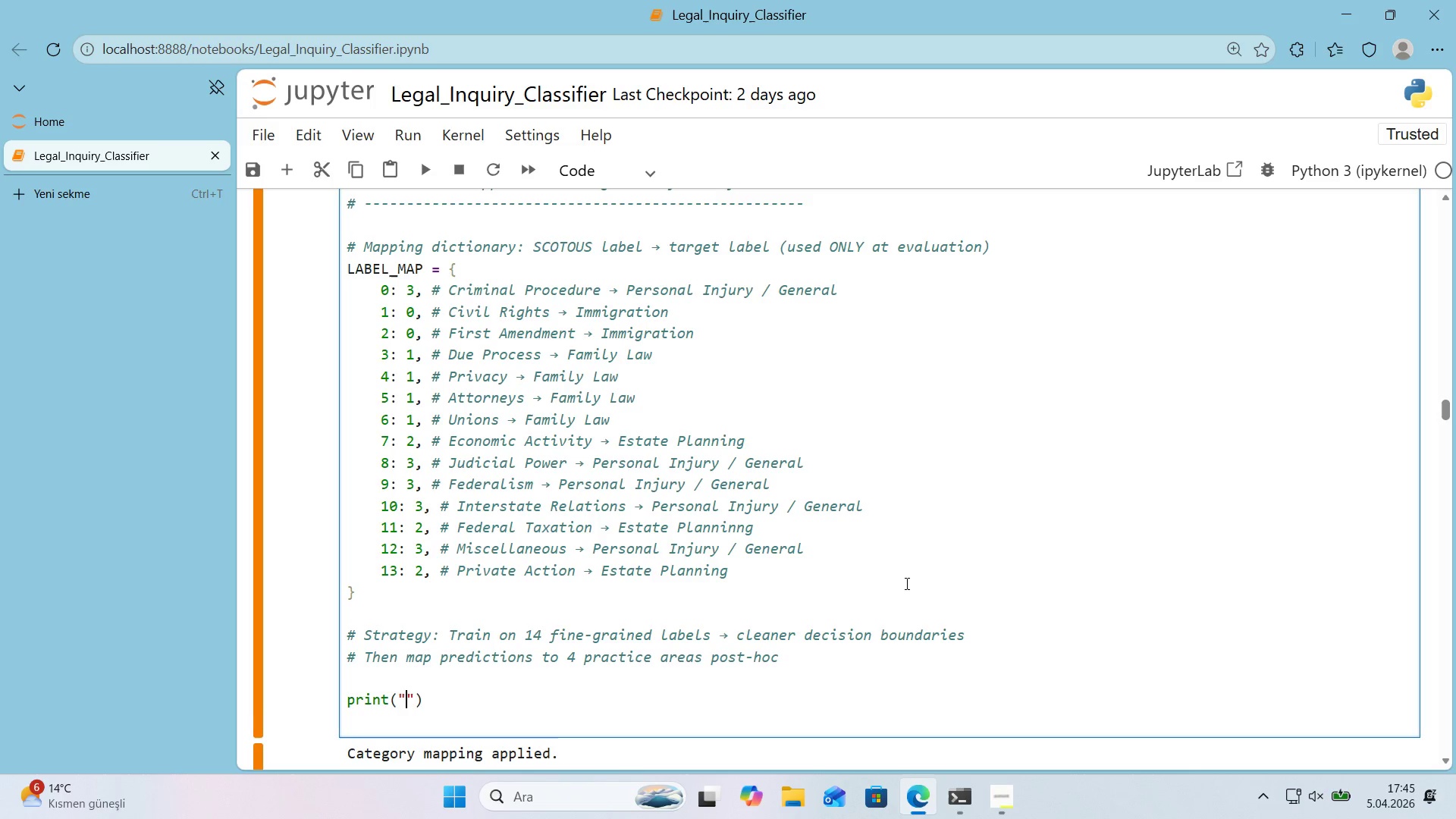 
key(ArrowLeft)
 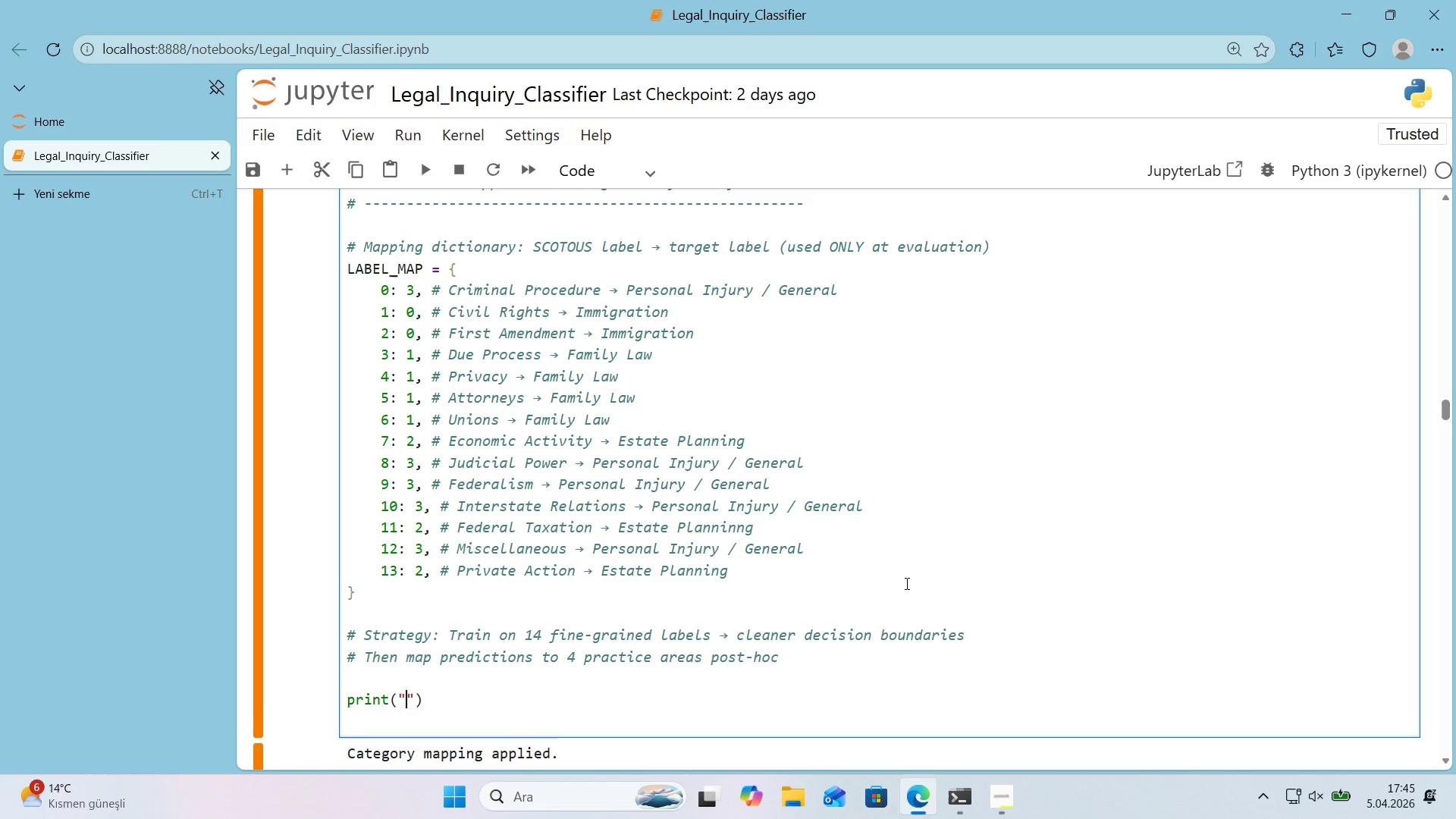 
type(Sr)
key(Backspace)
type(trategy> Tra;)
key(Backspace)
type('n on 14 SCOTO)
key(Backspace)
type(US labels, map to 4 categor'es post)
 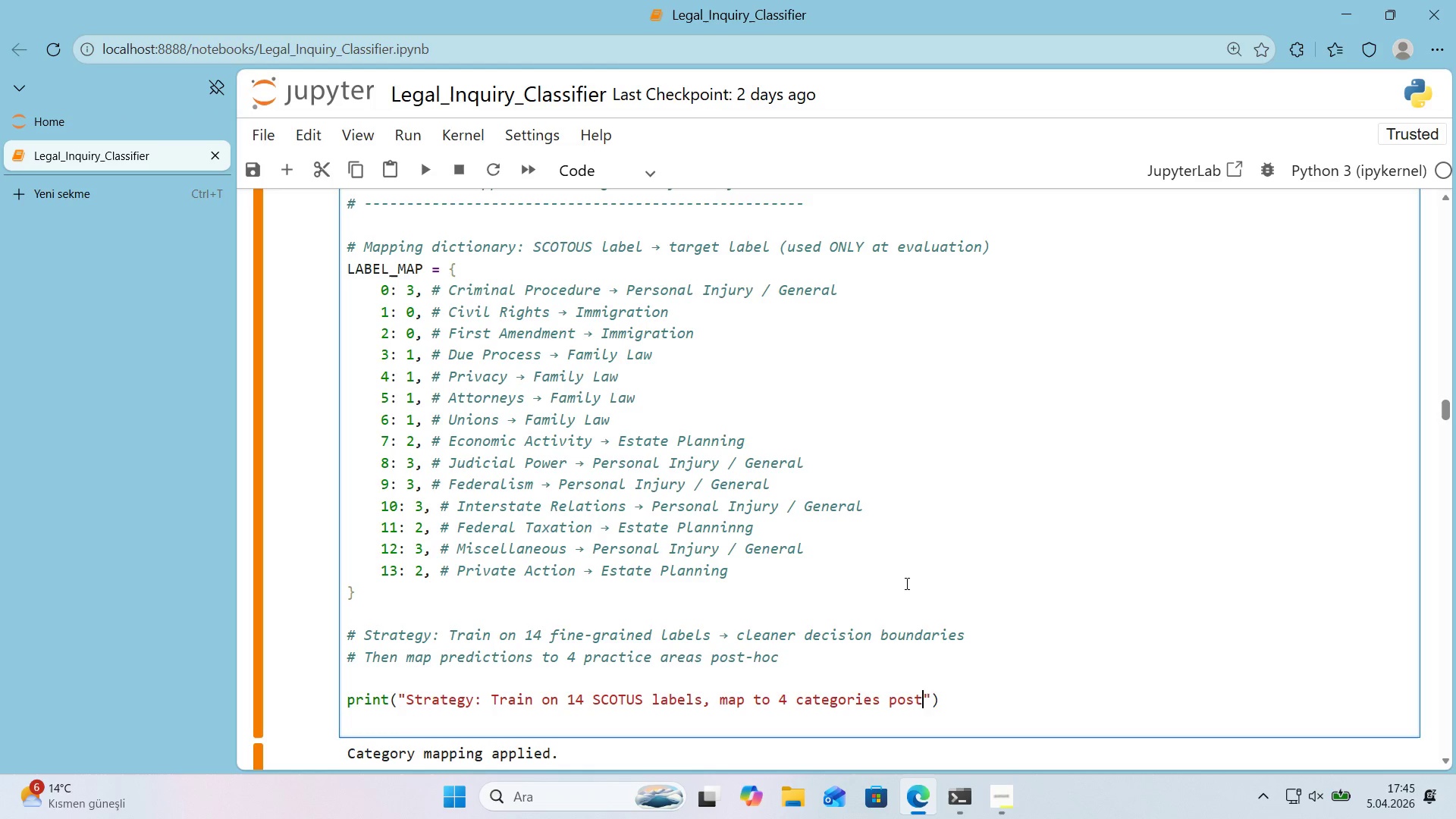 
key(Alt+Control+IntlYen)
 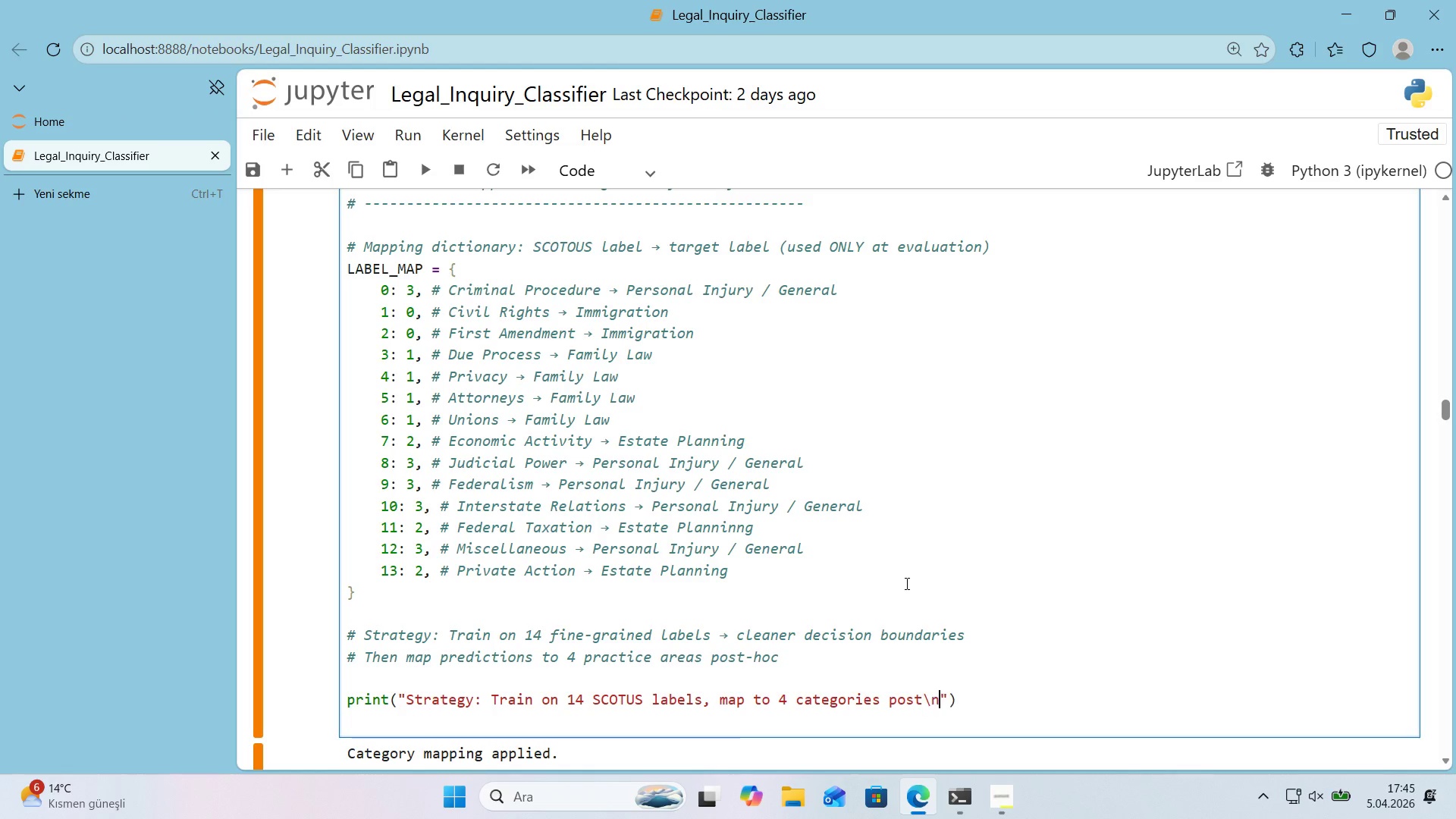 
key(N)
 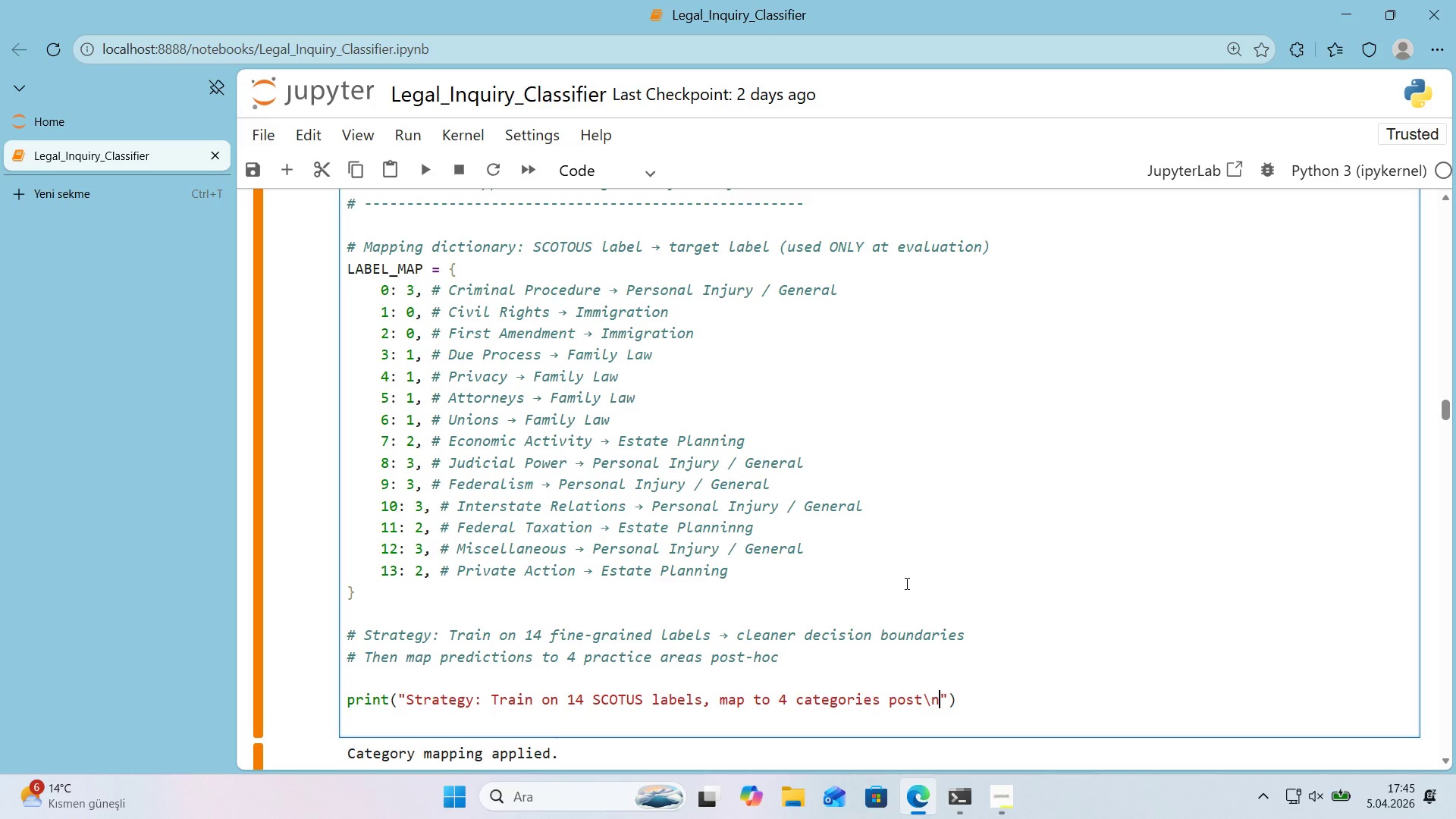 
key(ArrowRight)
 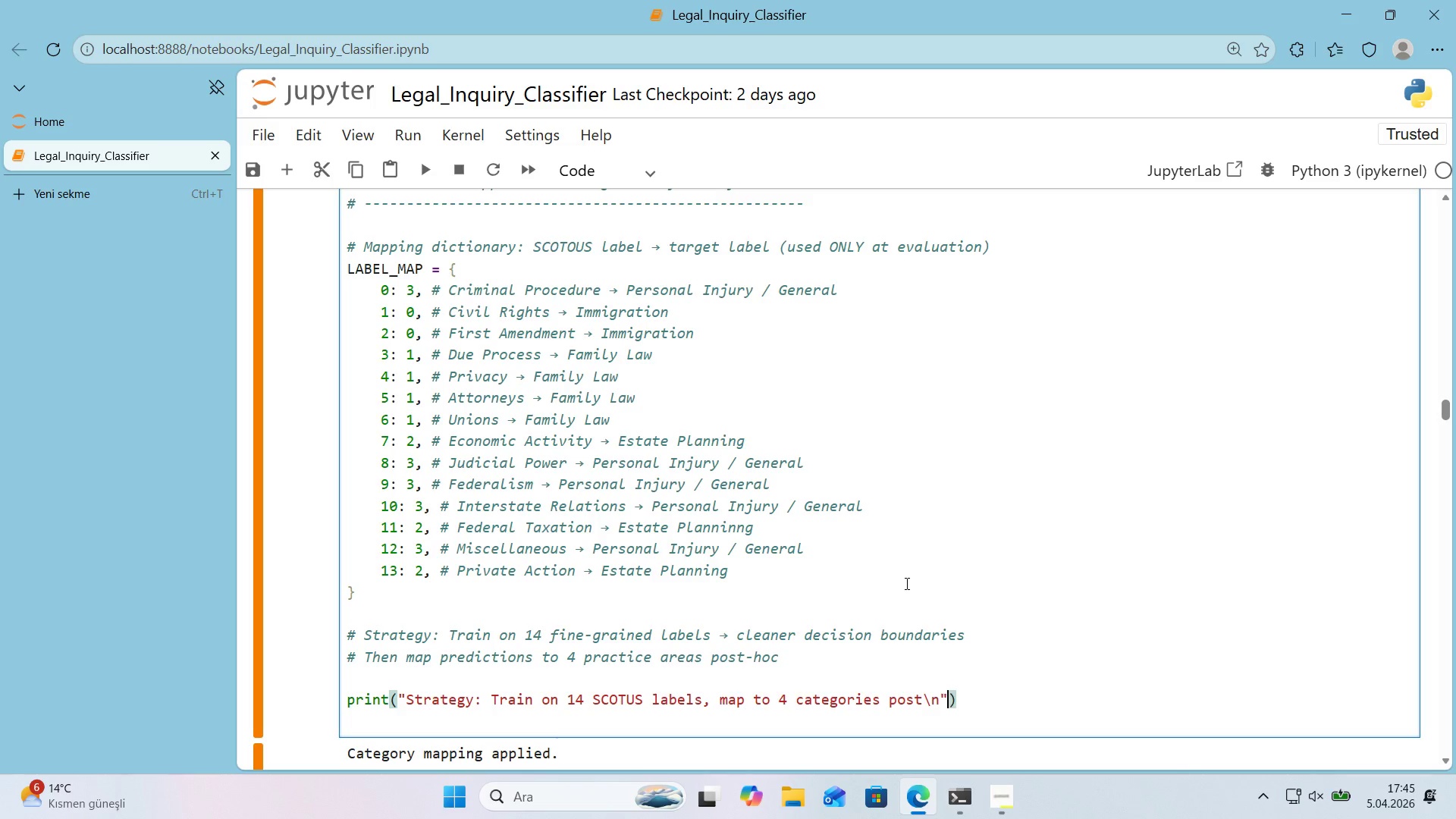 
key(ArrowRight)
 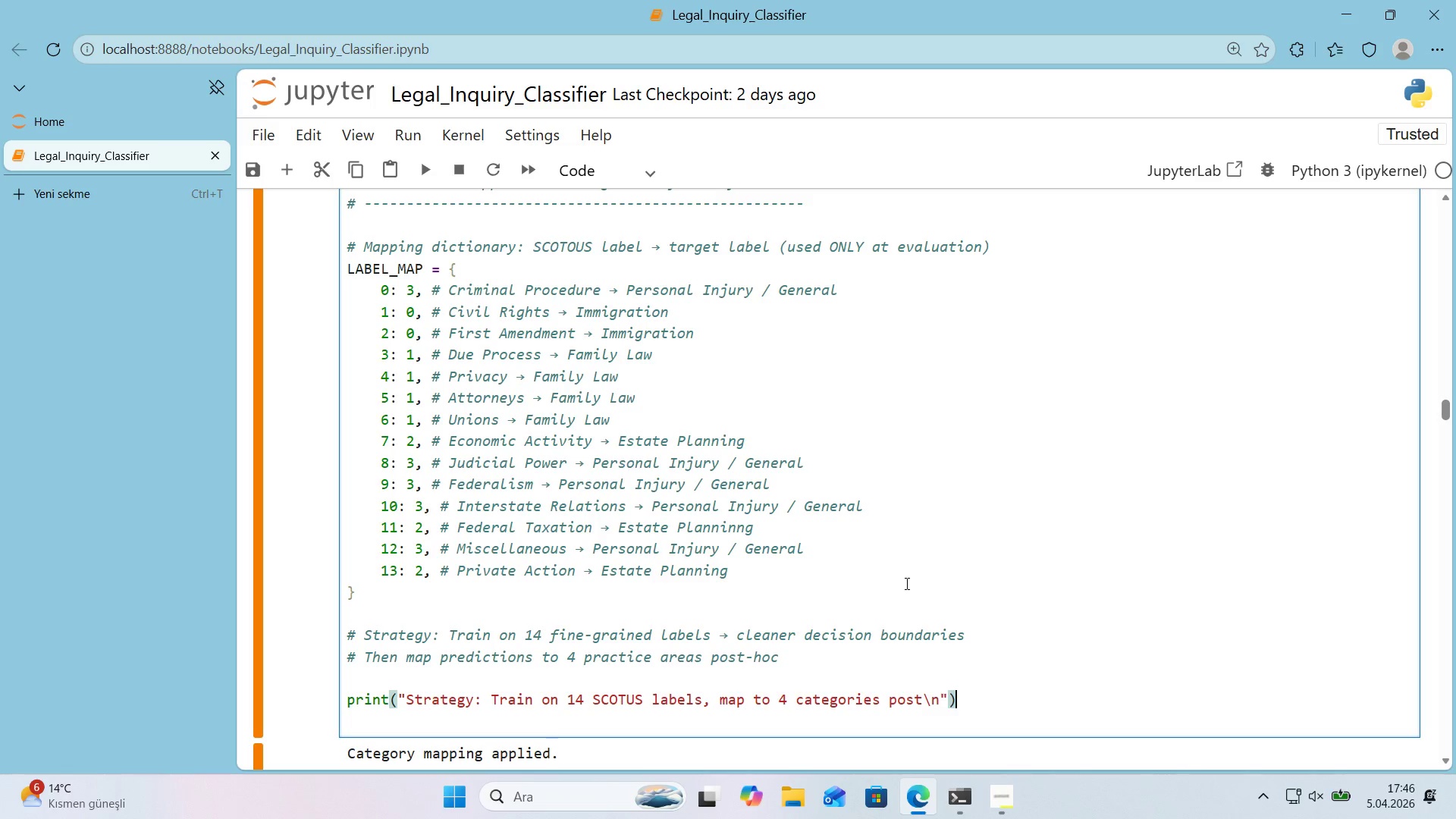 
key(Enter)
 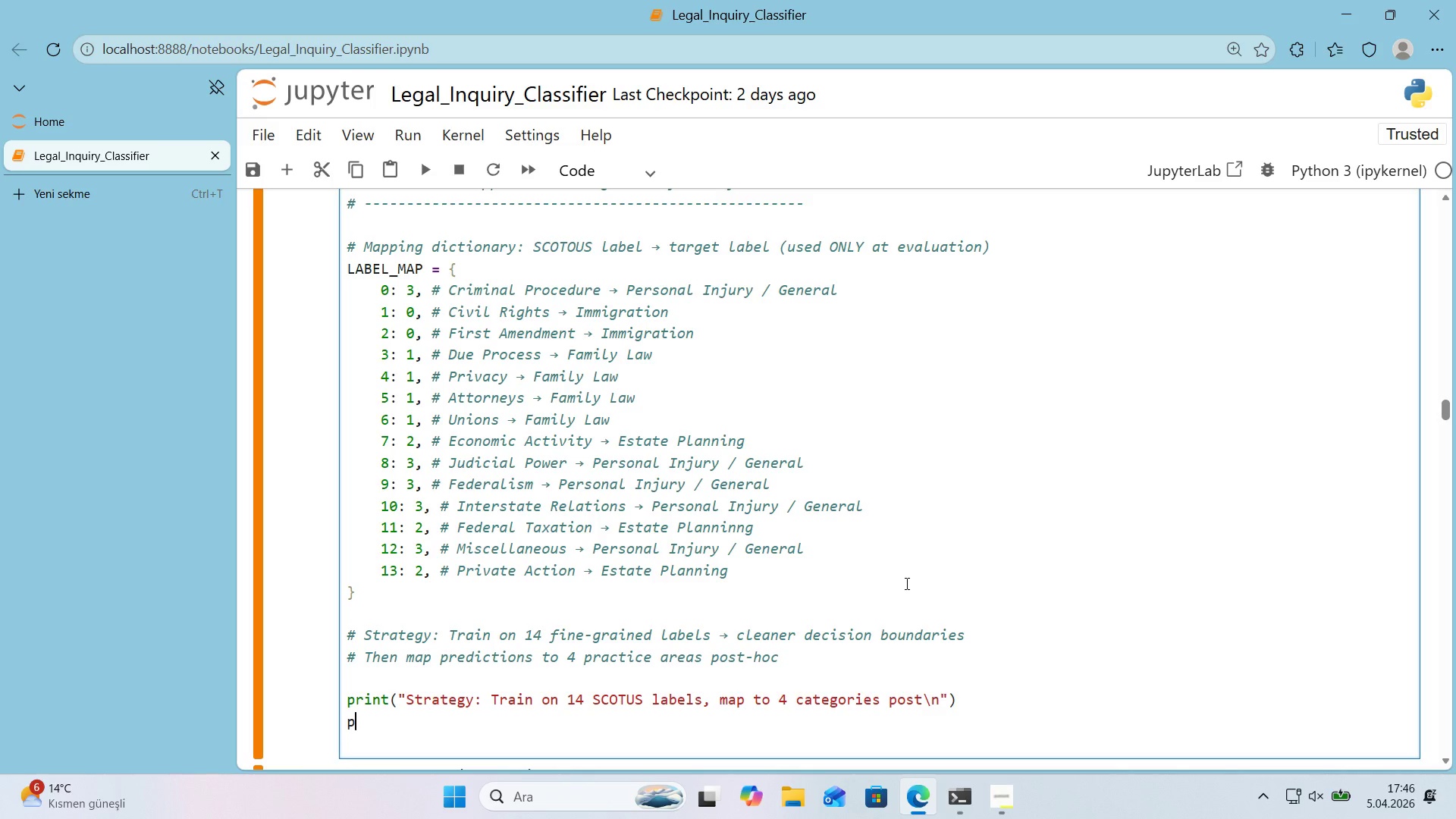 
type(pr'nt*()
 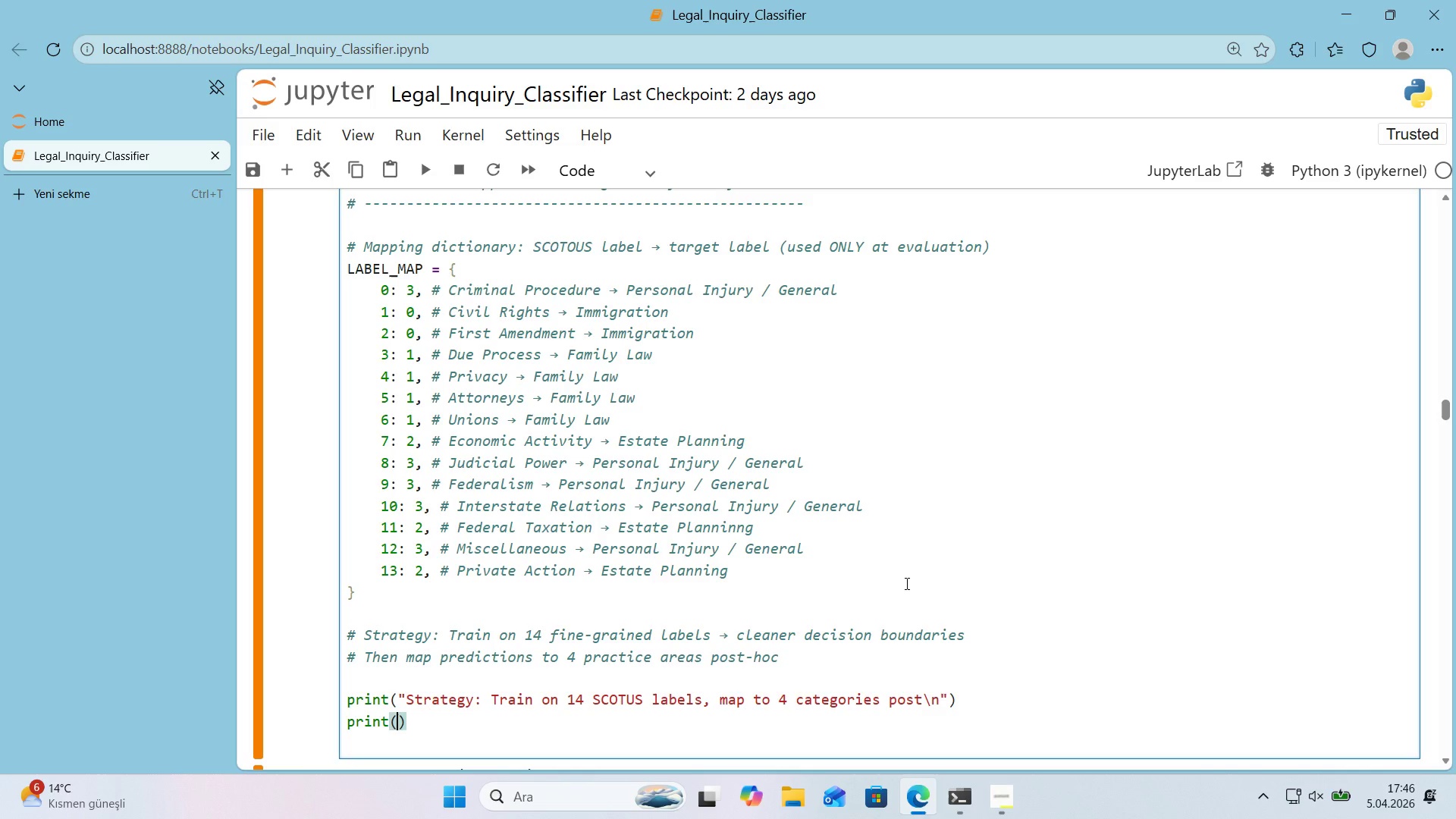 
 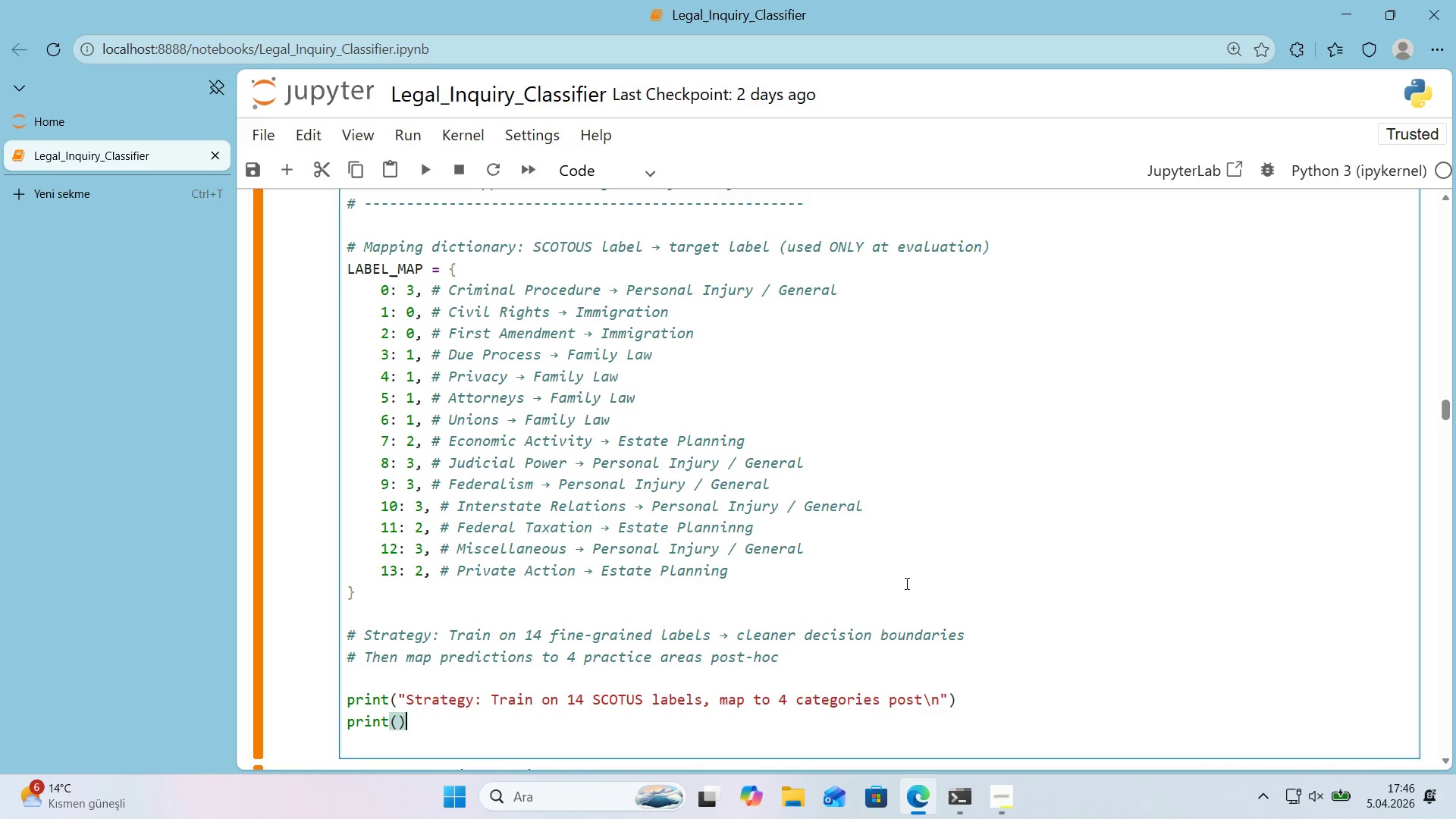 
key(ArrowLeft)
 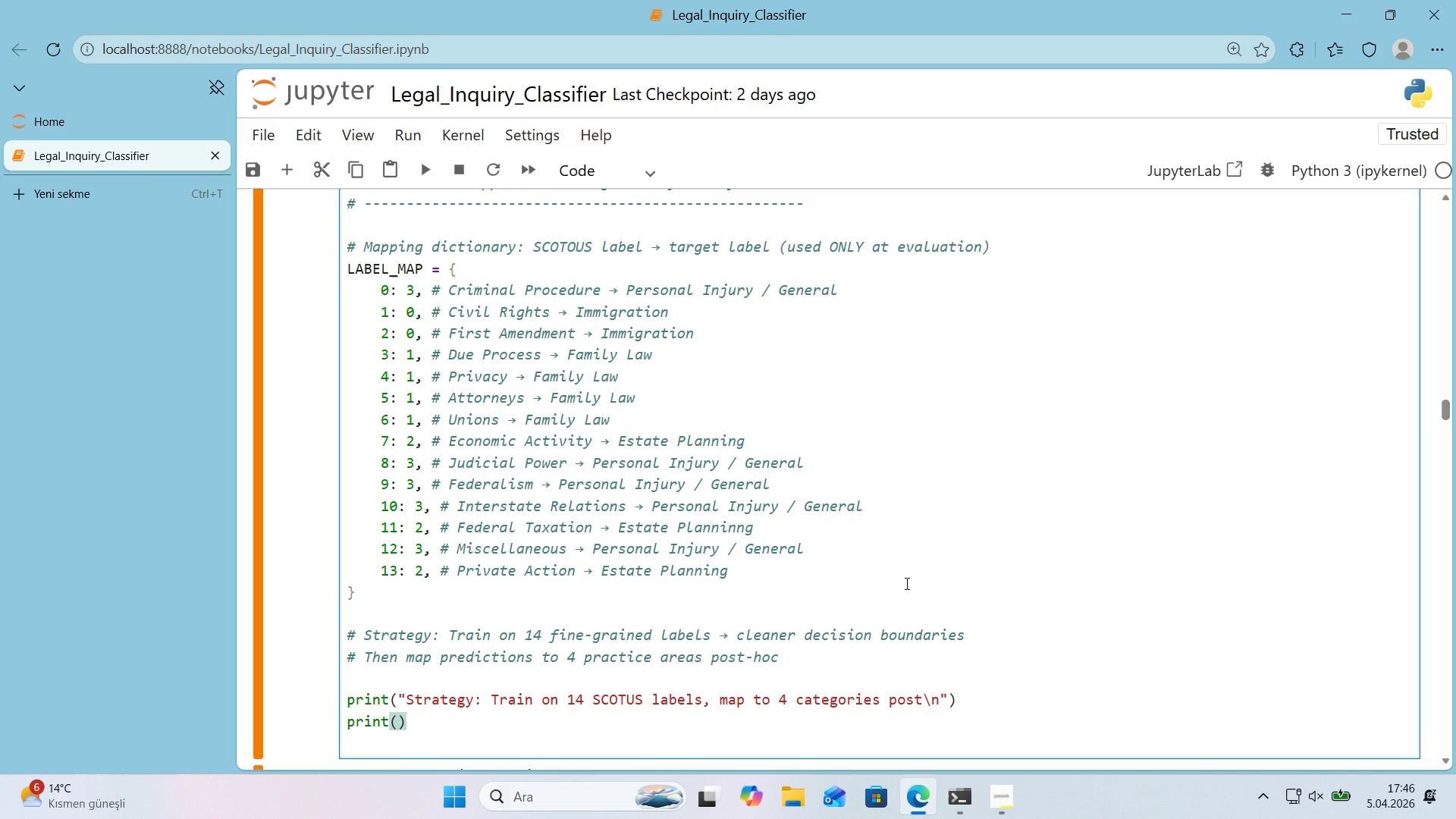 
key(Backquote)
 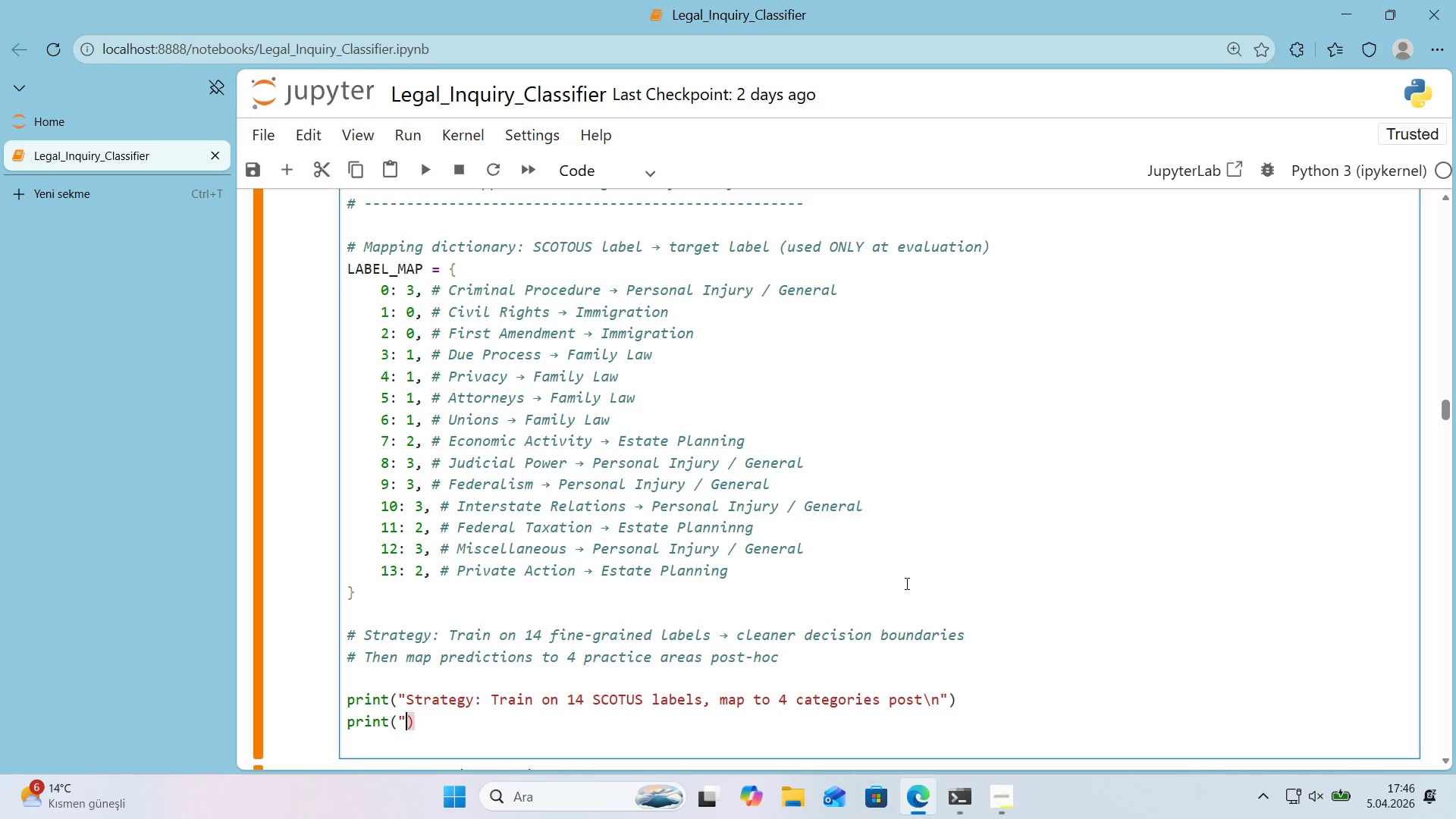 
key(Backquote)
 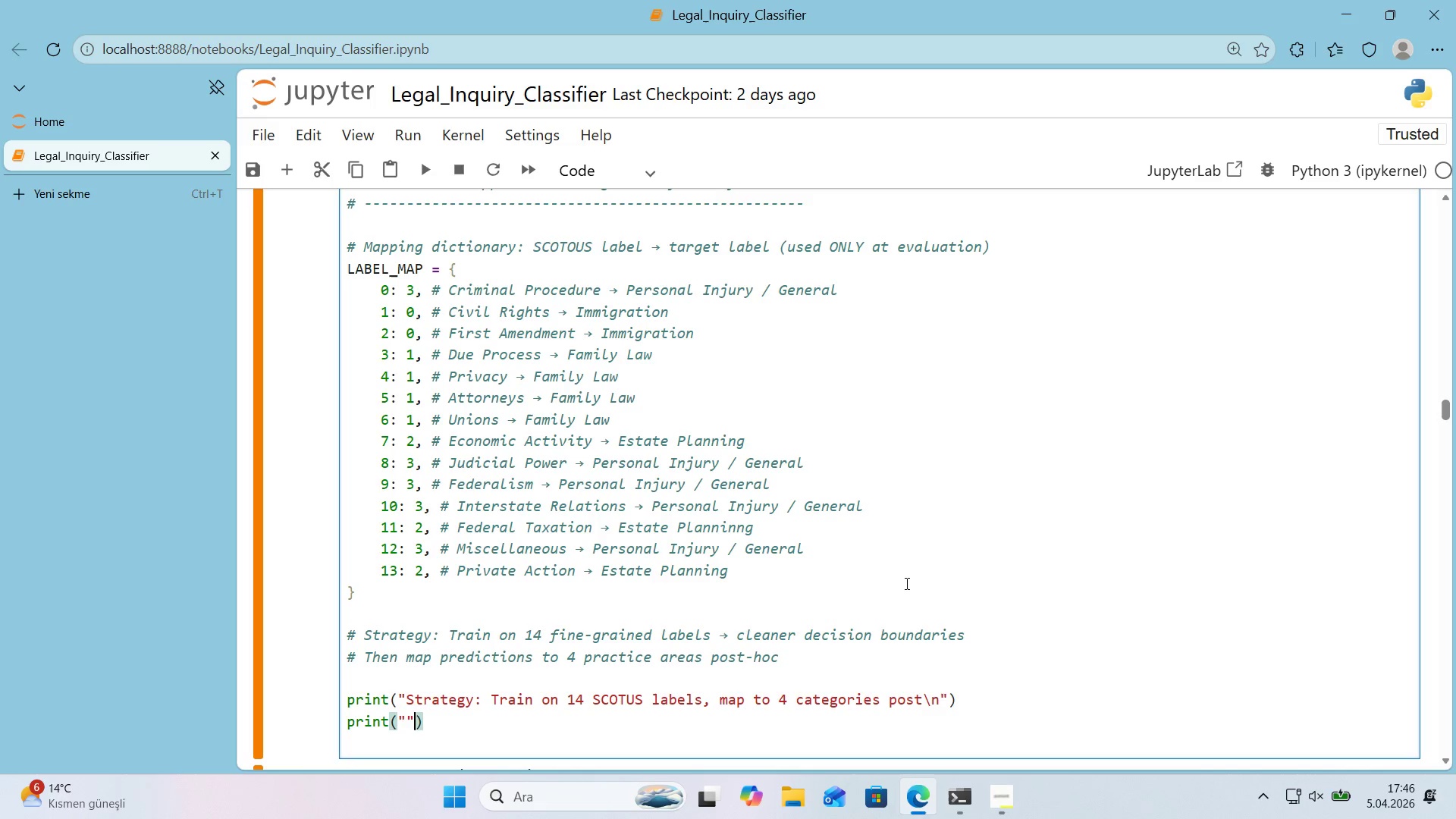 
key(ArrowLeft)
 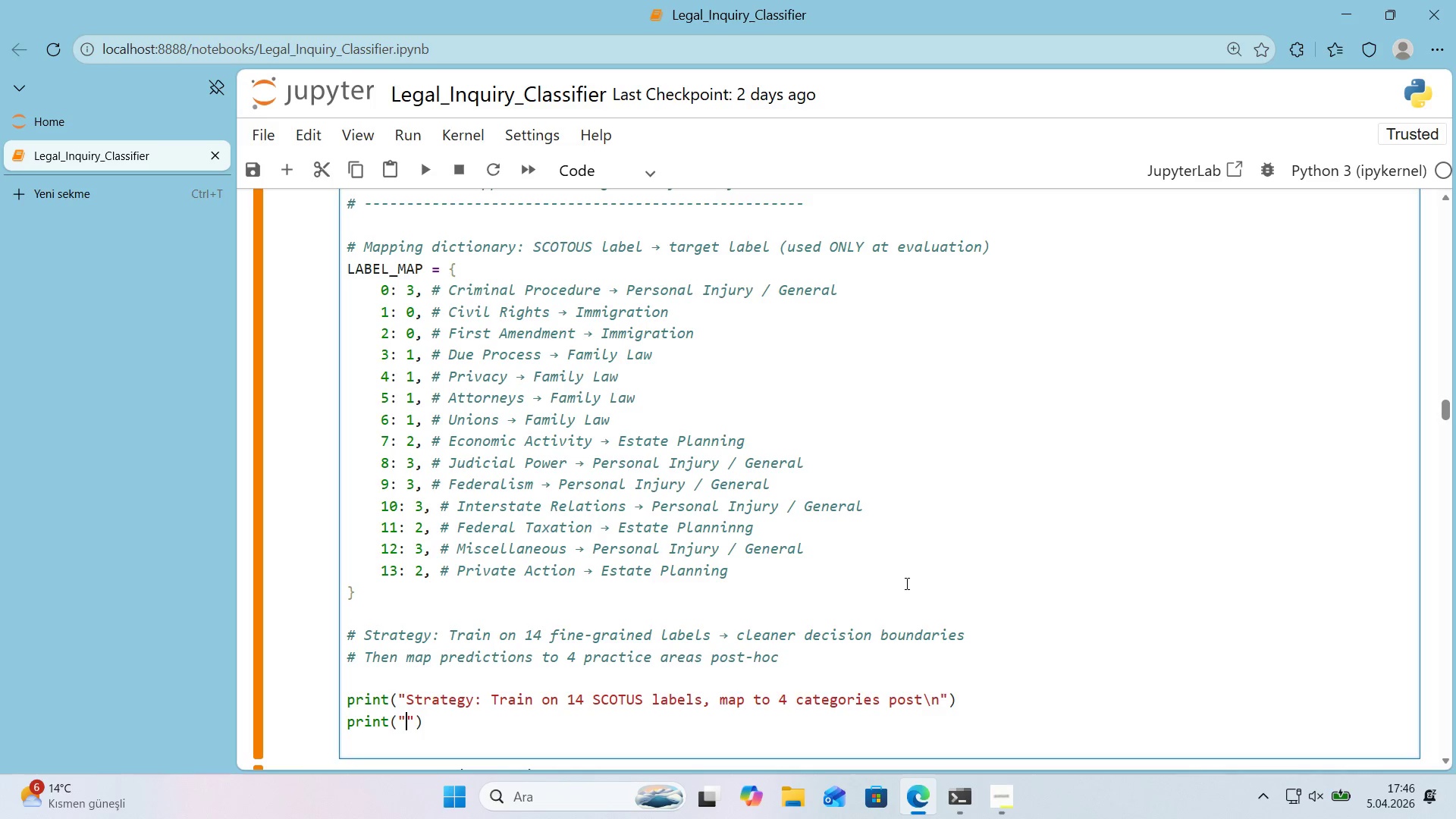 
type(Or'g'nal)
 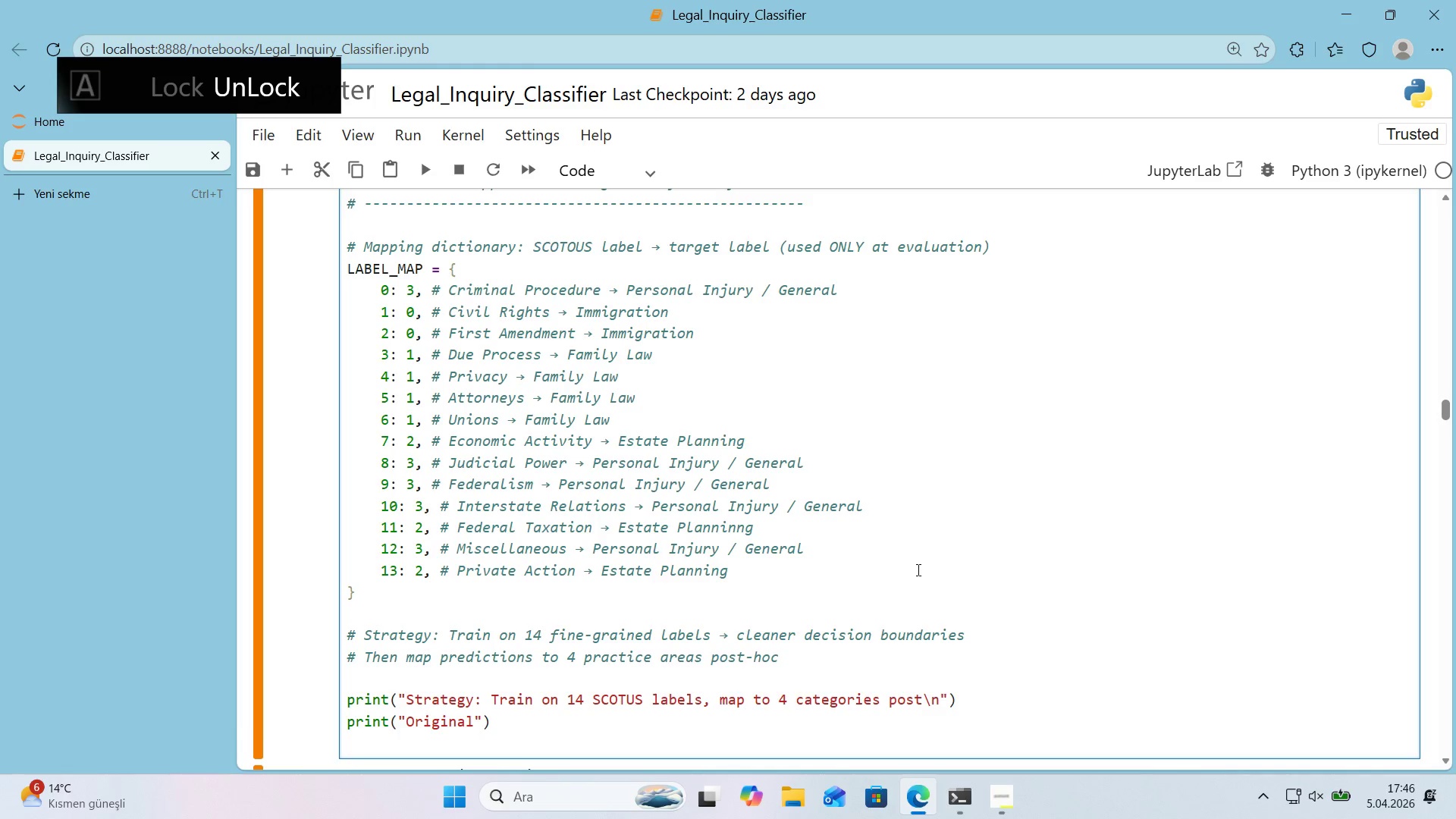 
scroll: coordinate [977, 550], scroll_direction: down, amount: 1.0
 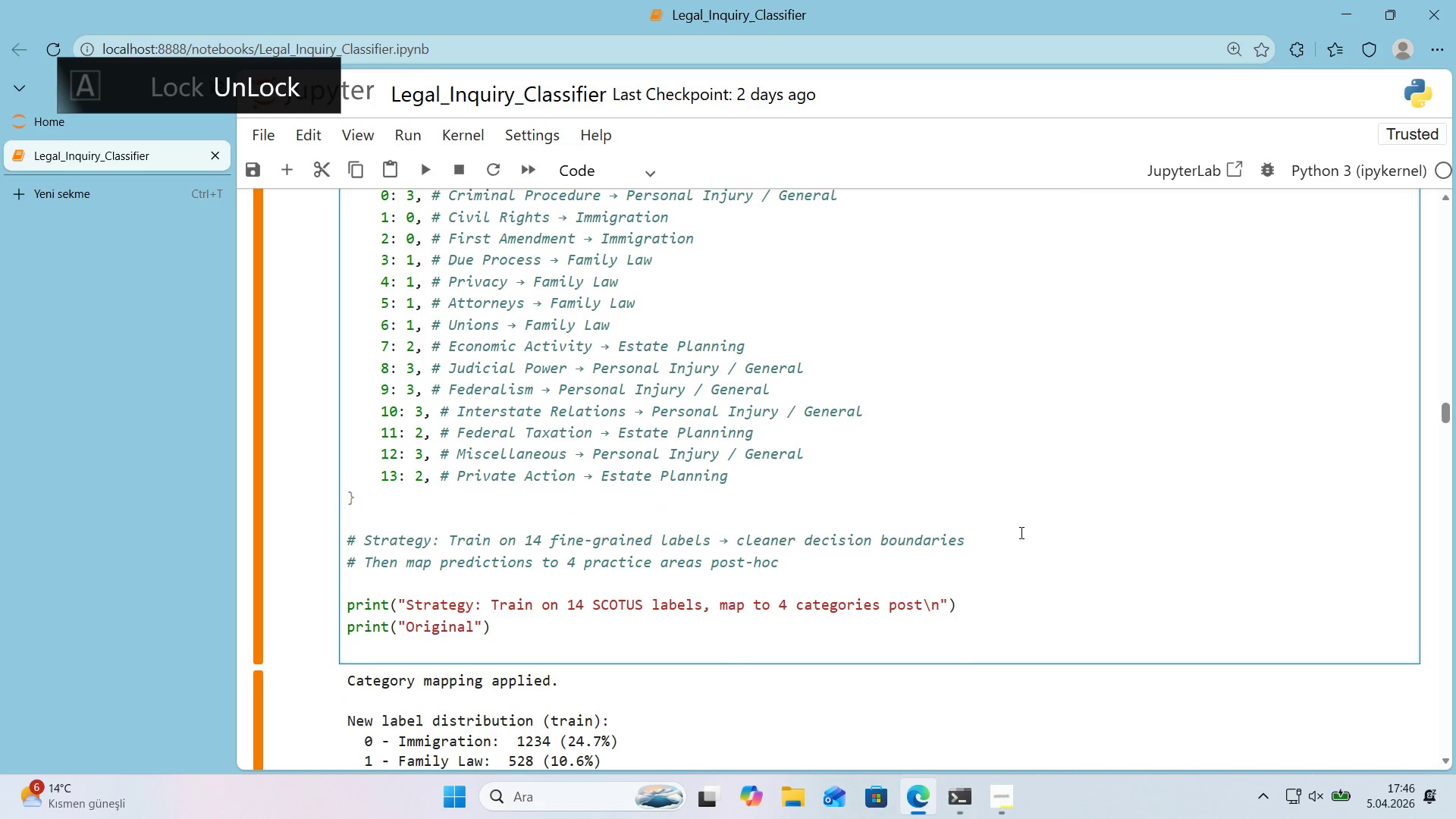 
type( 14-class d'str'but'on *()
 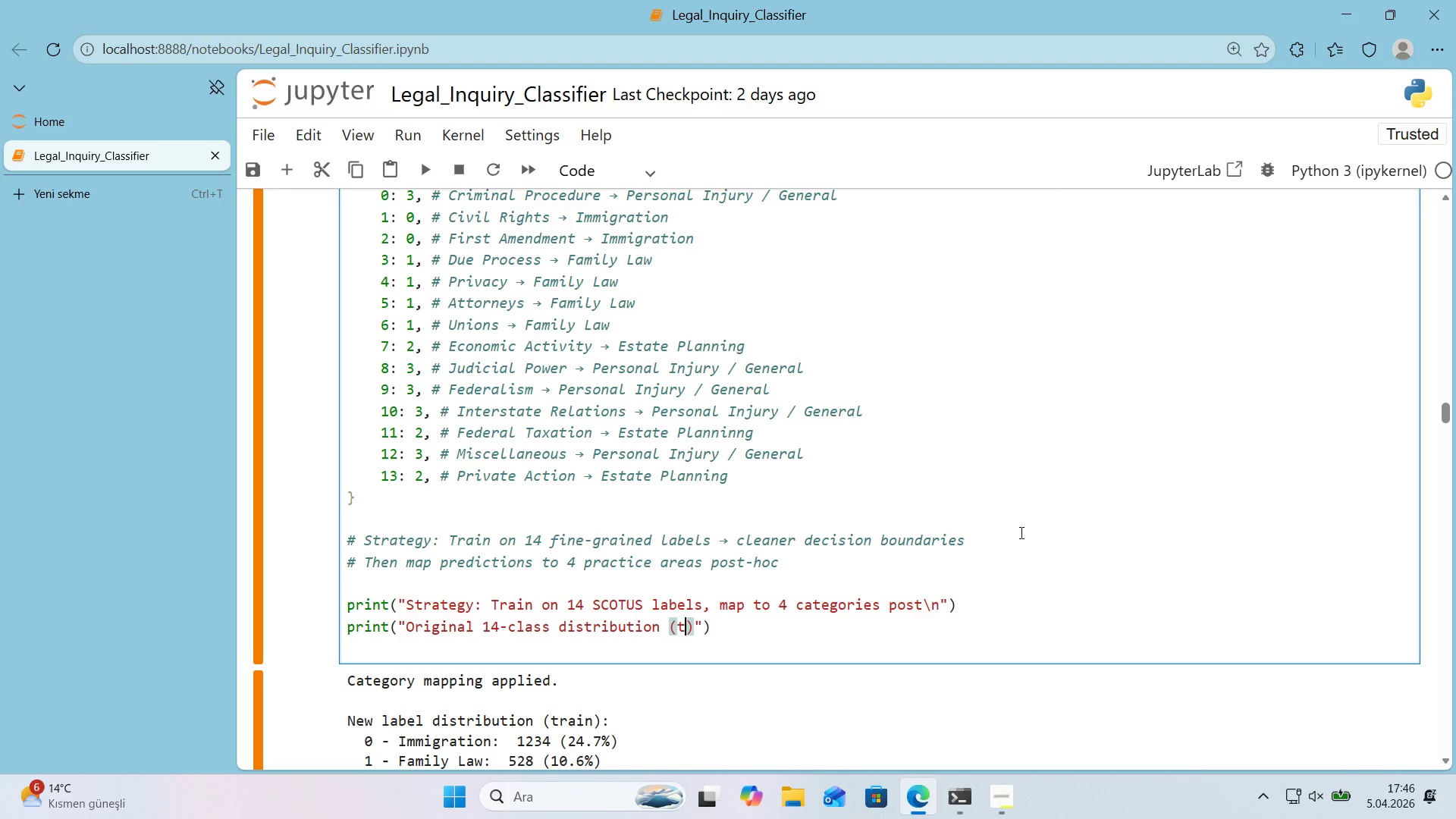 
 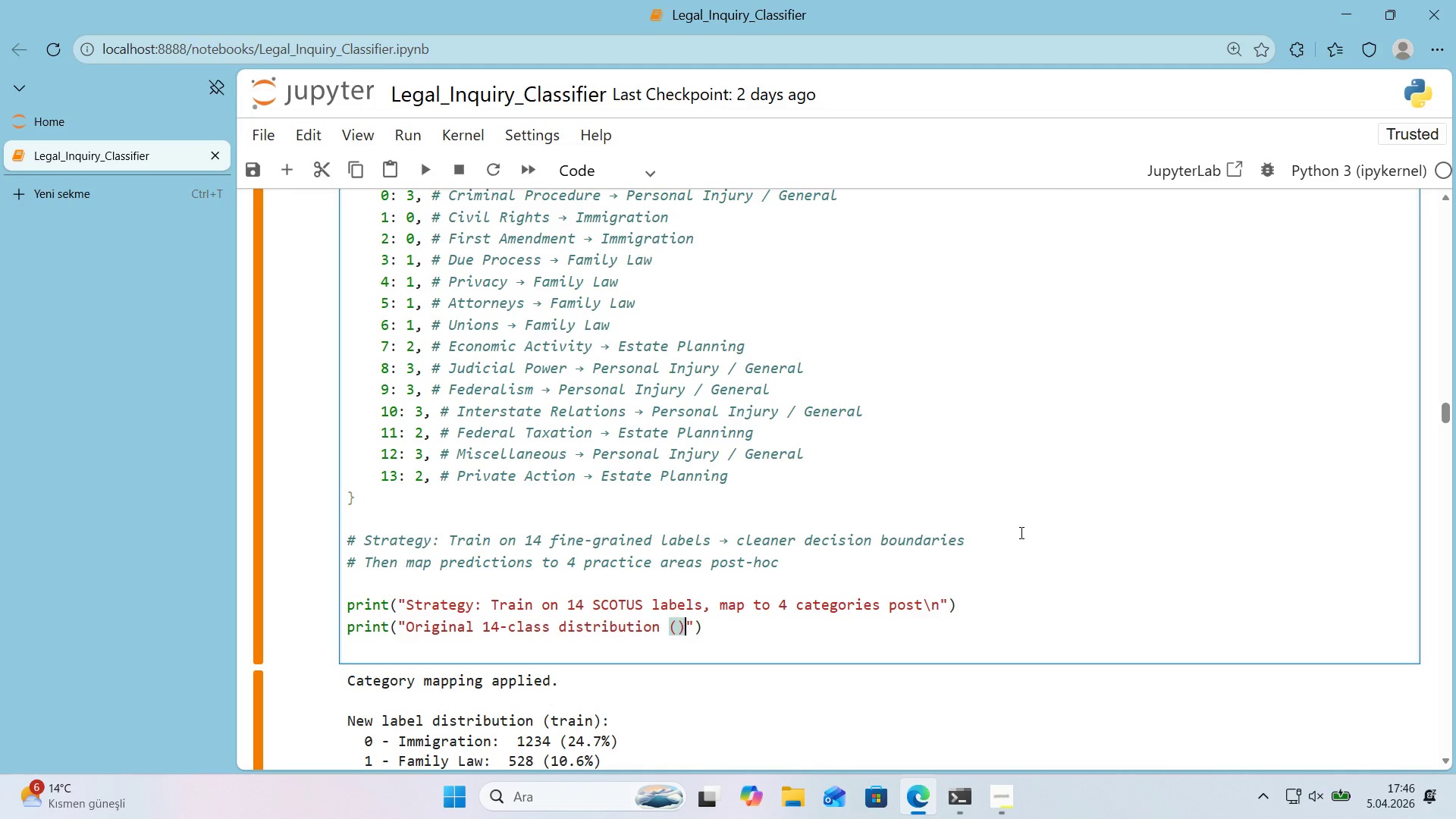 
key(ArrowLeft)
 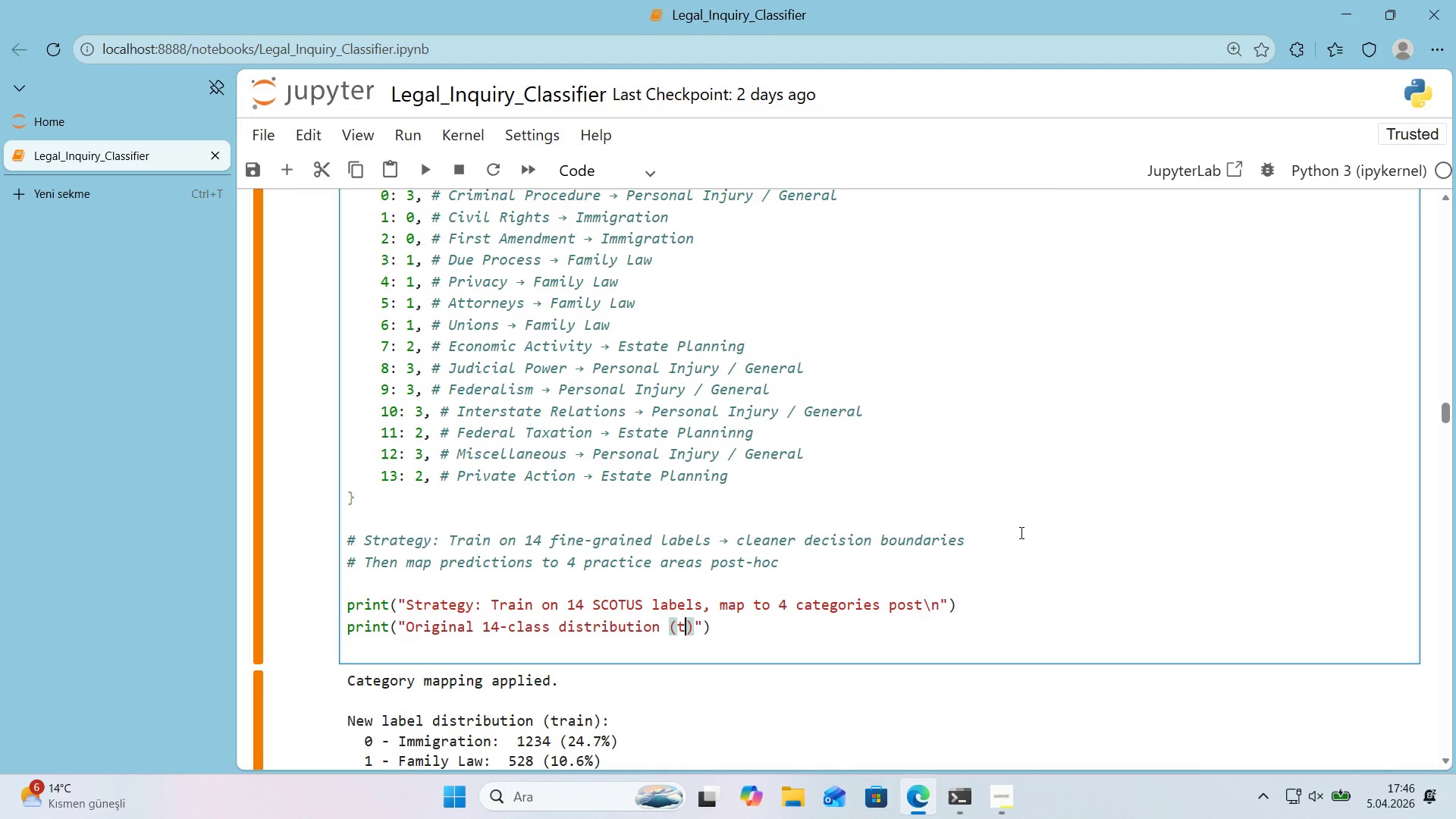 
type(tra'n)
 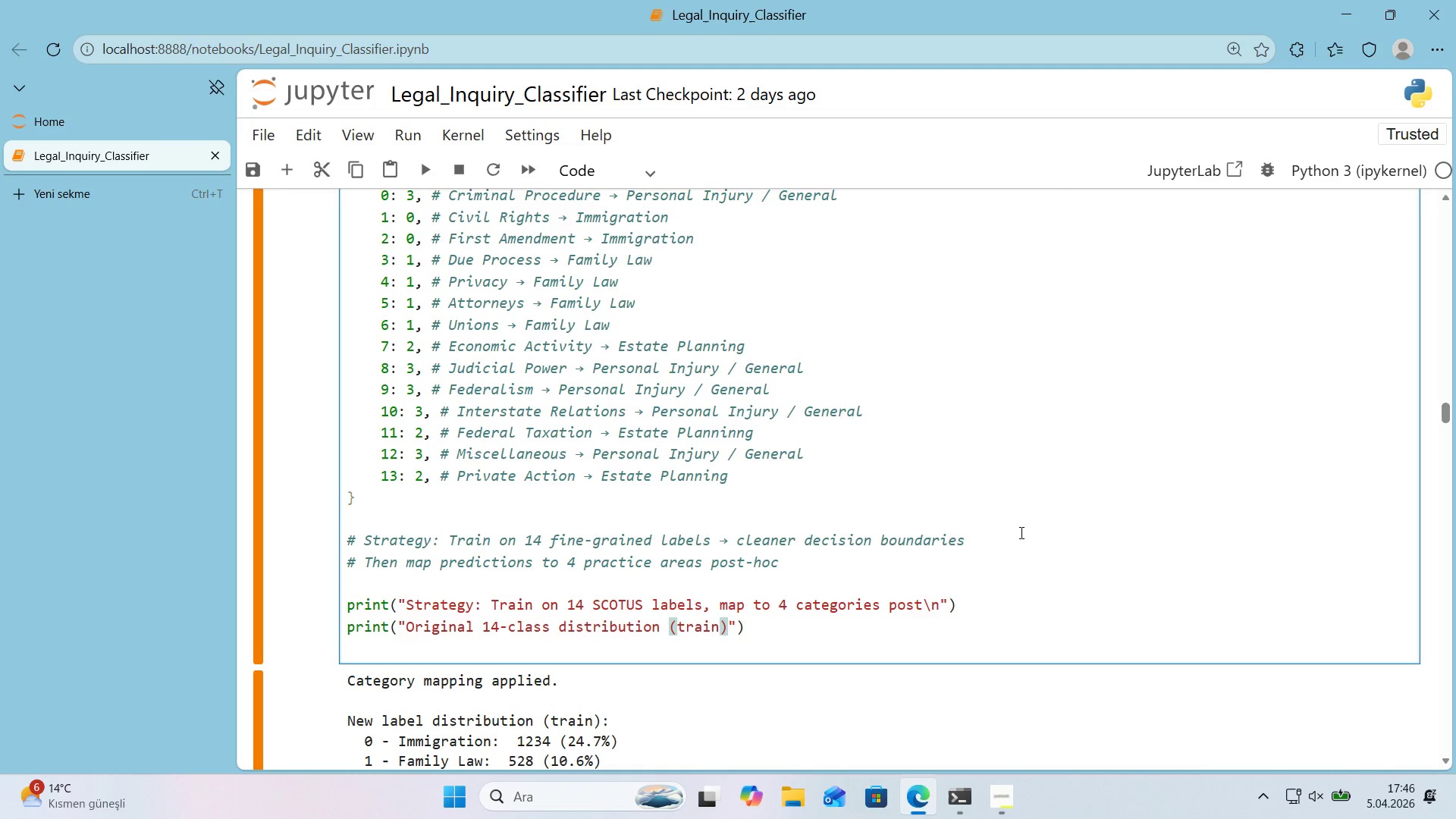 
key(ArrowRight)
 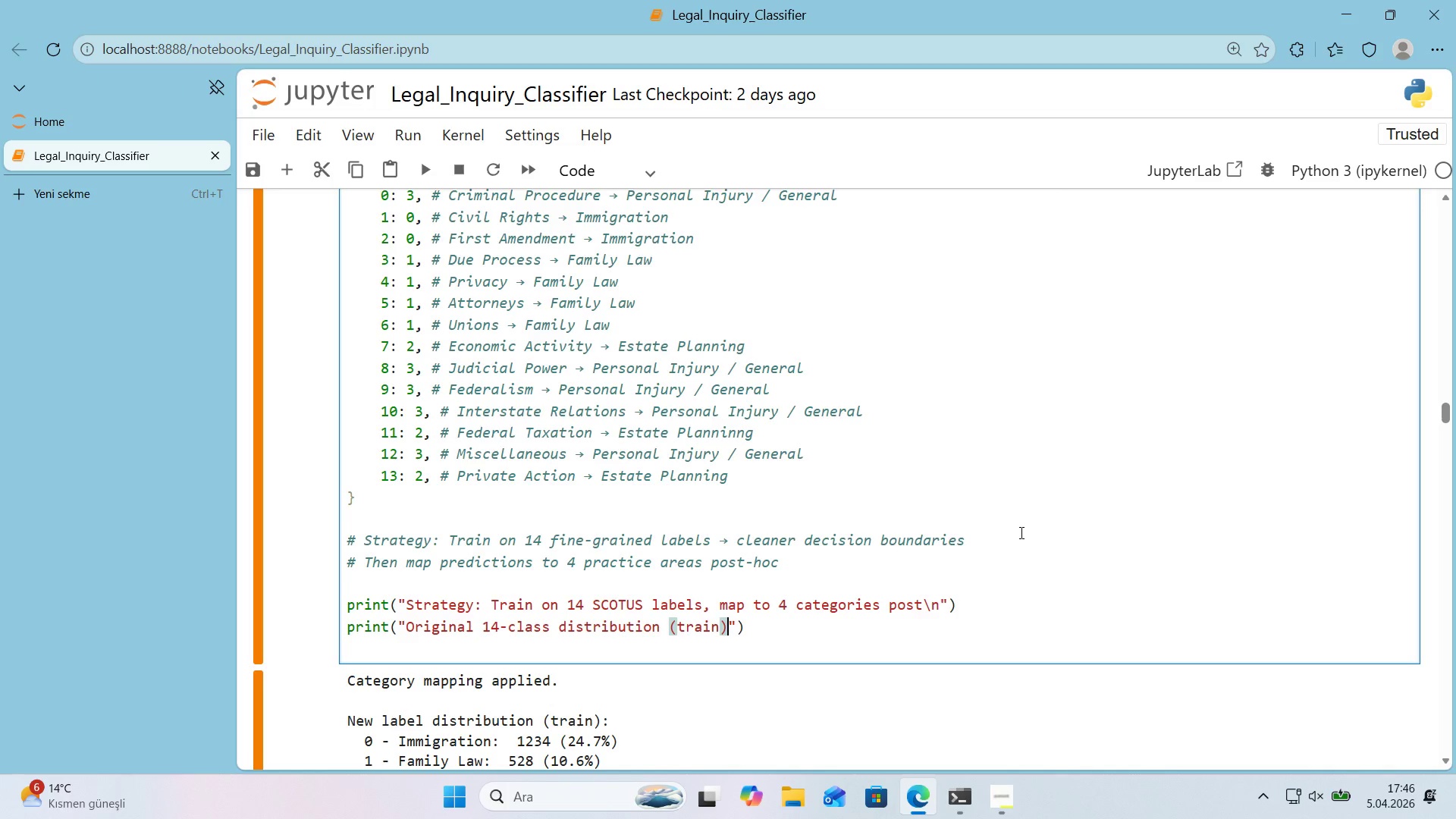 
key(Shift+Period)
 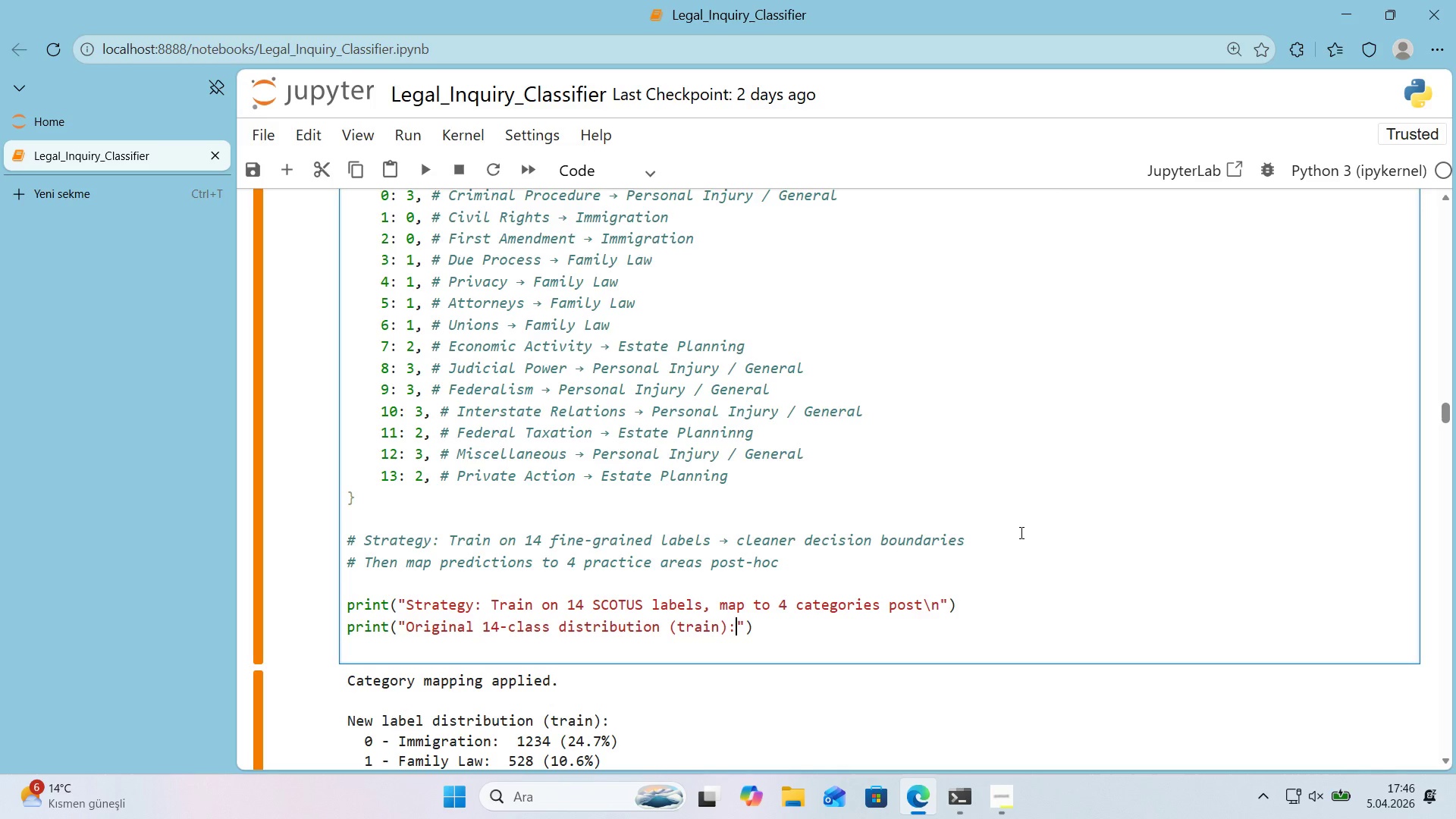 
key(ArrowRight)
 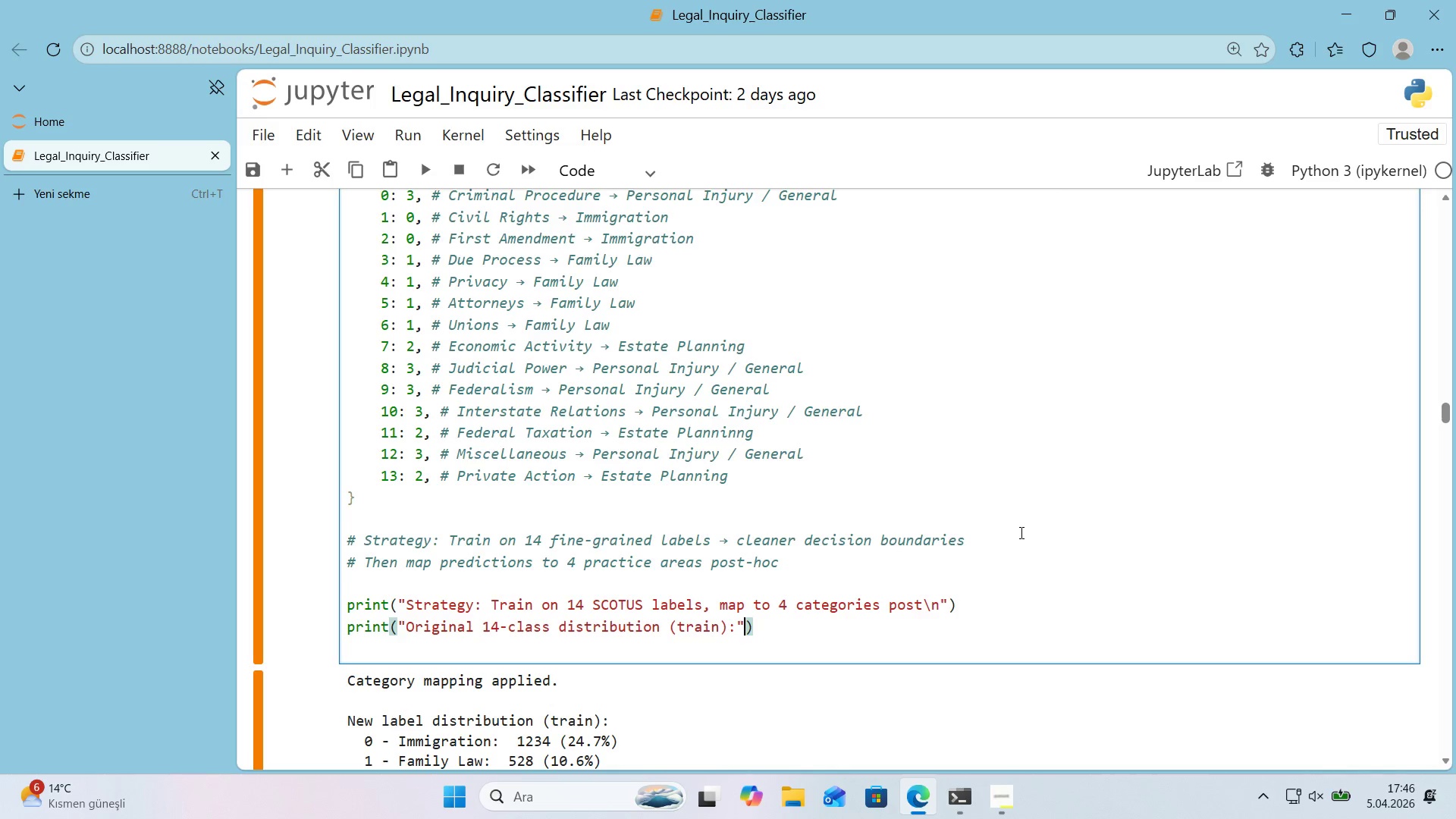 
key(ArrowRight)
 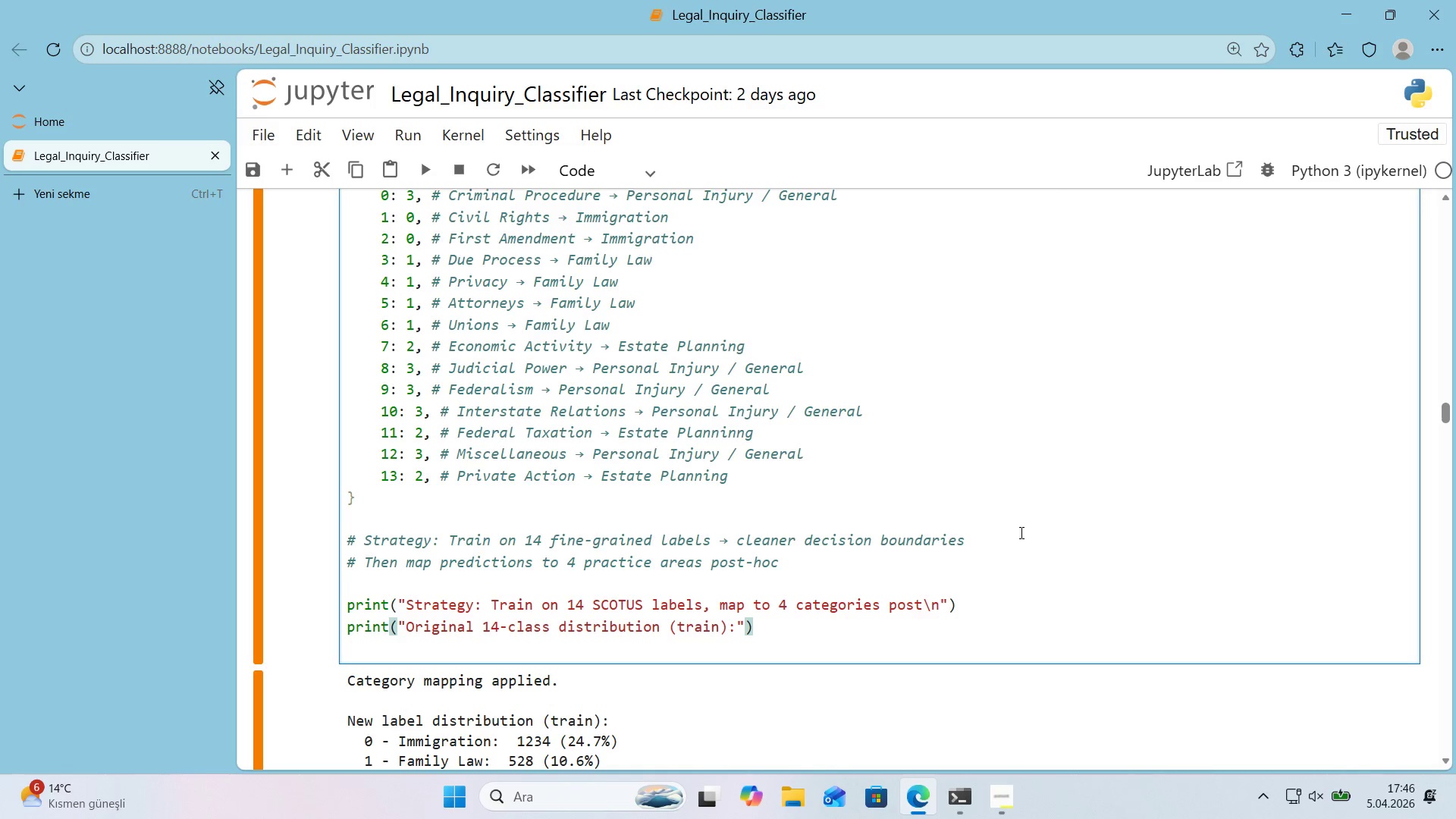 
wait(8.12)
 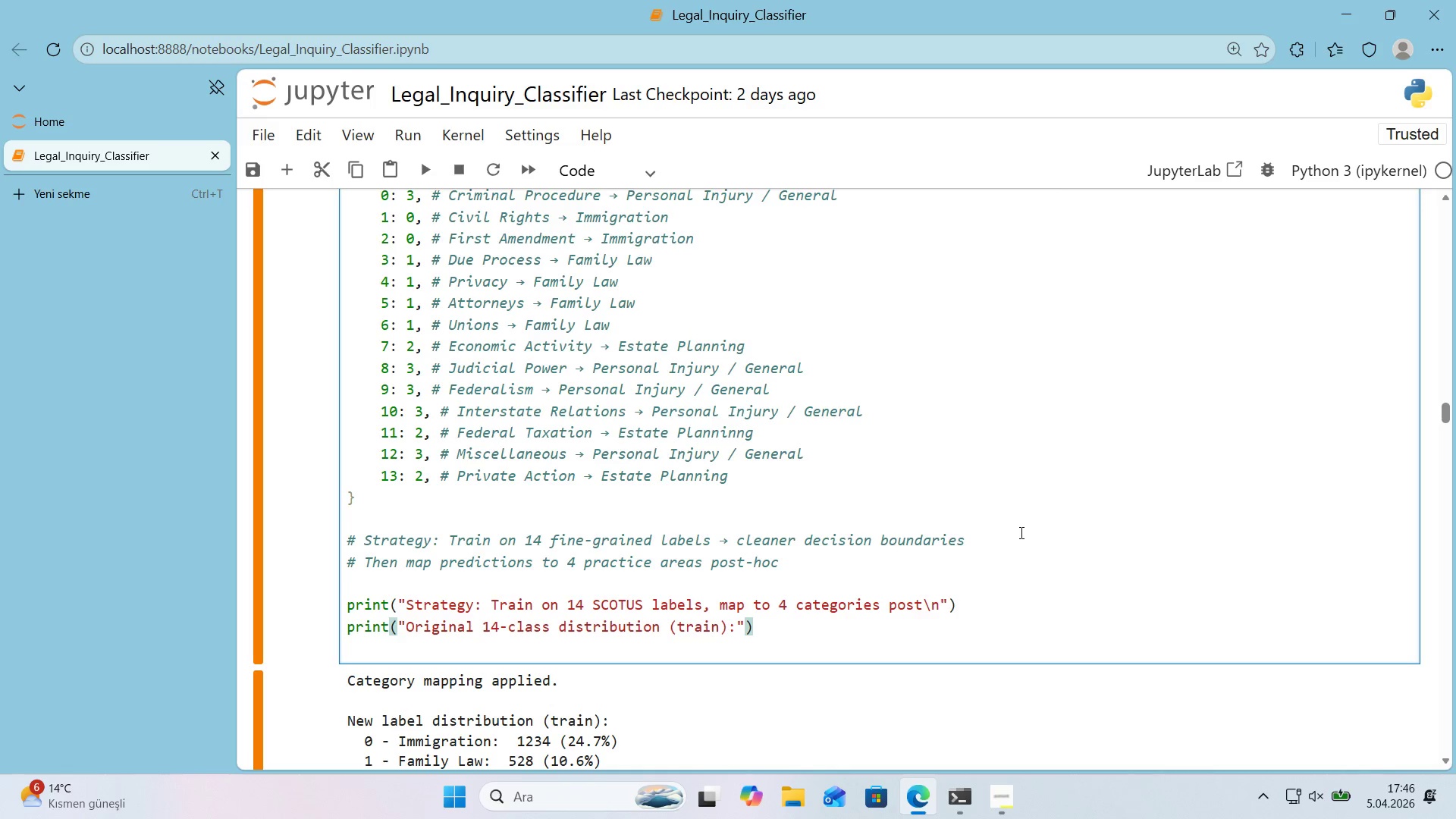 
key(Enter)
 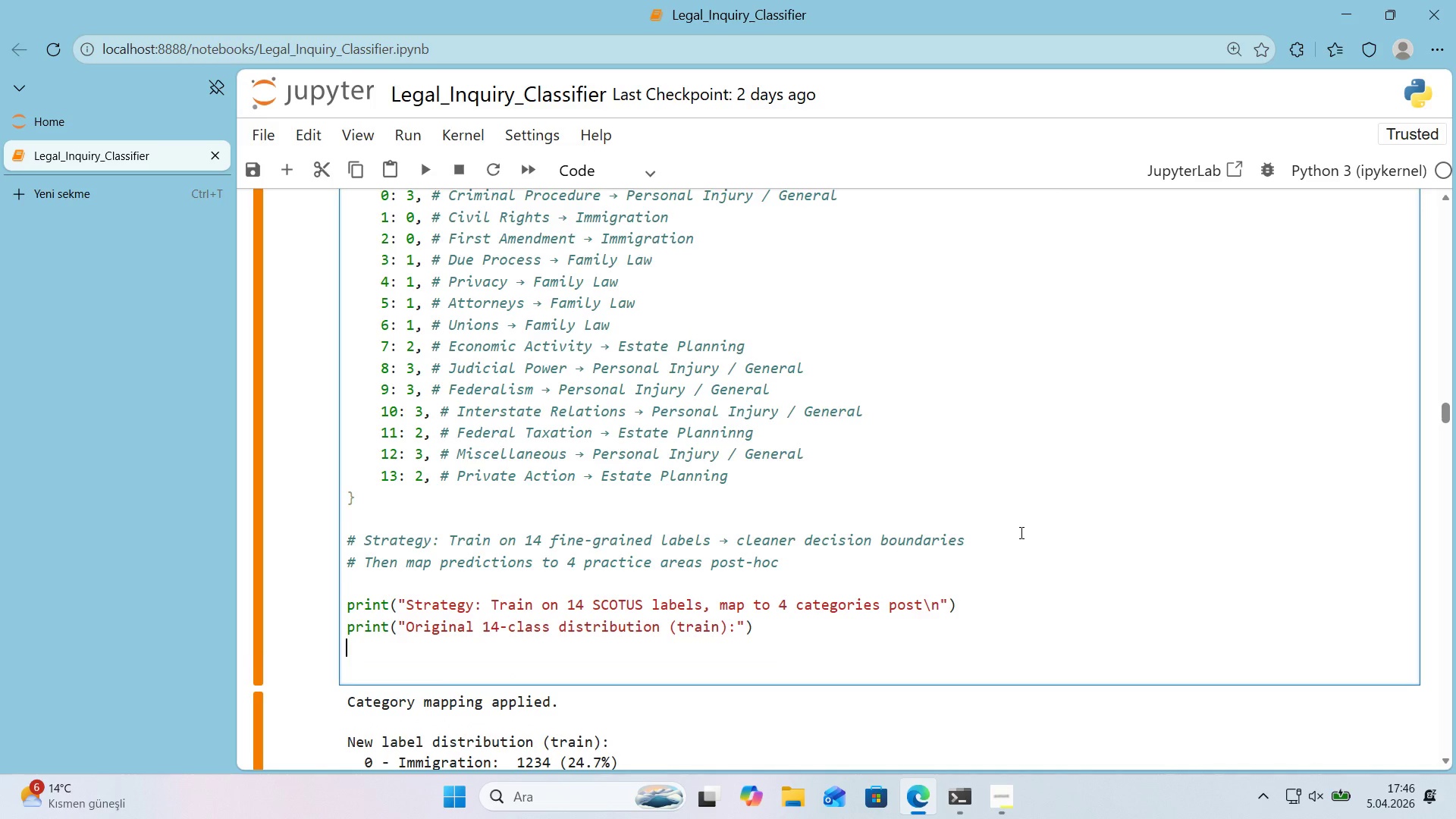 
type(for ', name 'n enumerate*()
 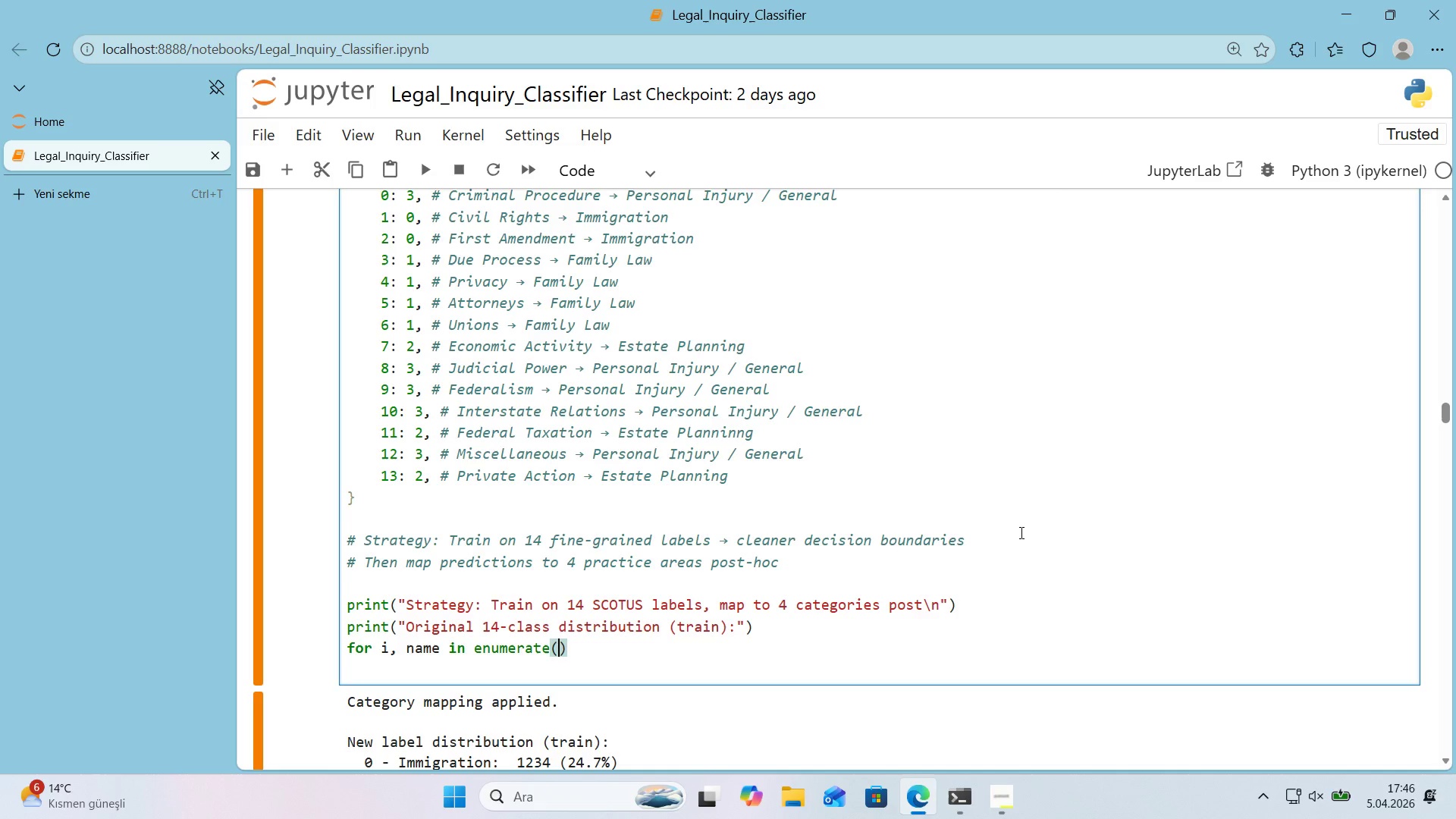 
 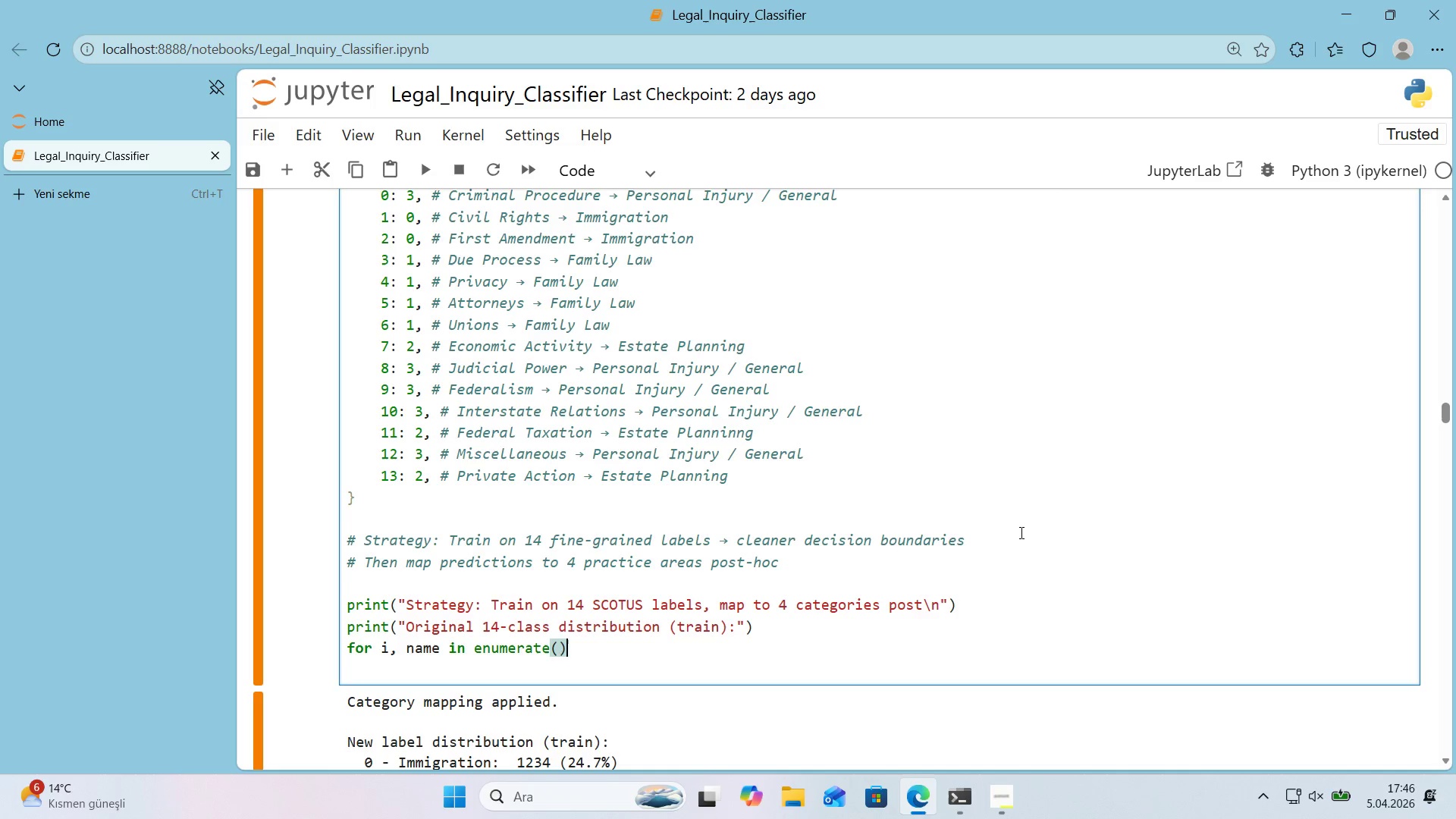 
key(ArrowLeft)
 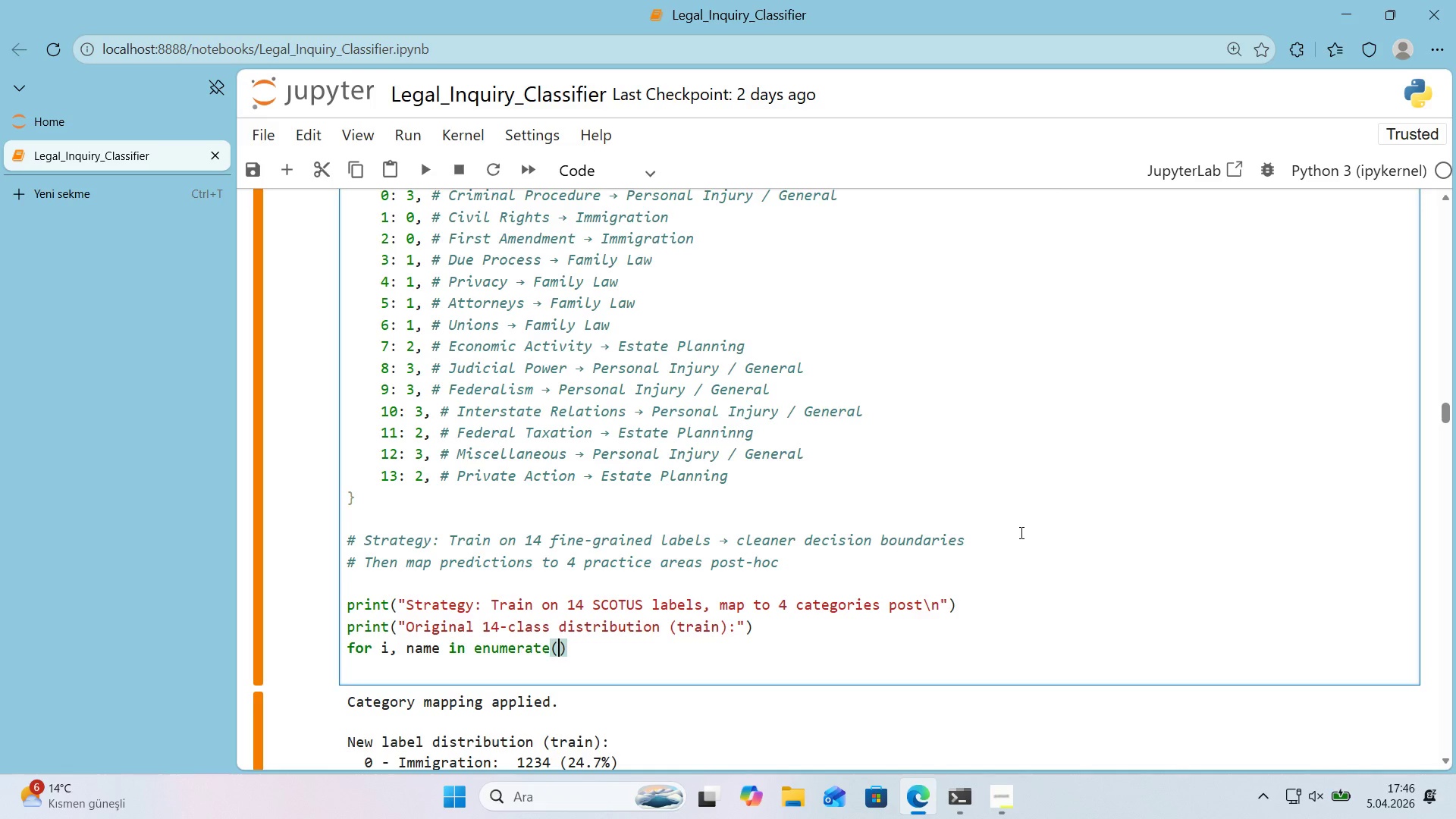 
type(scoto)
 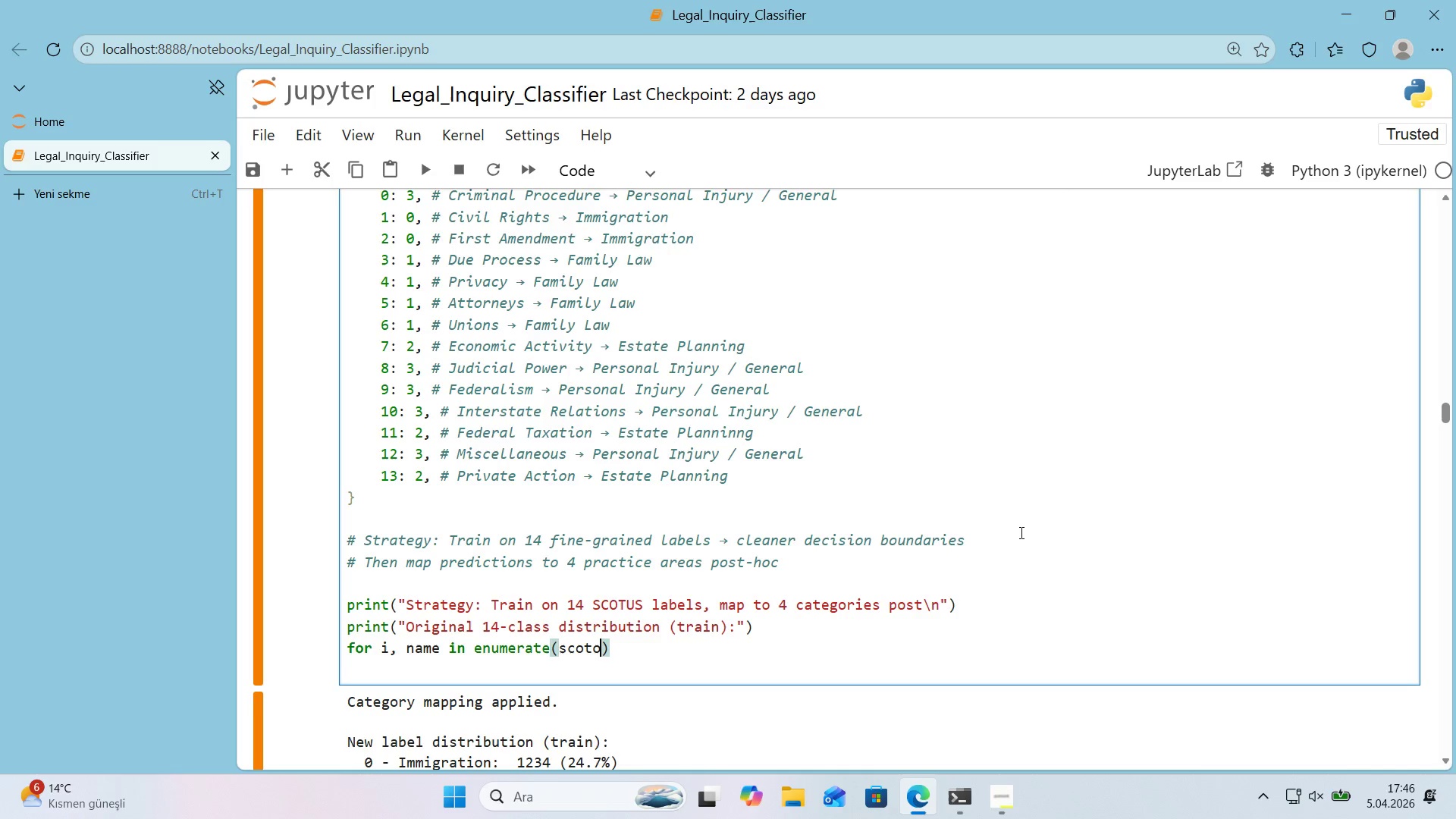 
type(us_a)
key(Backspace)
type(labels)
 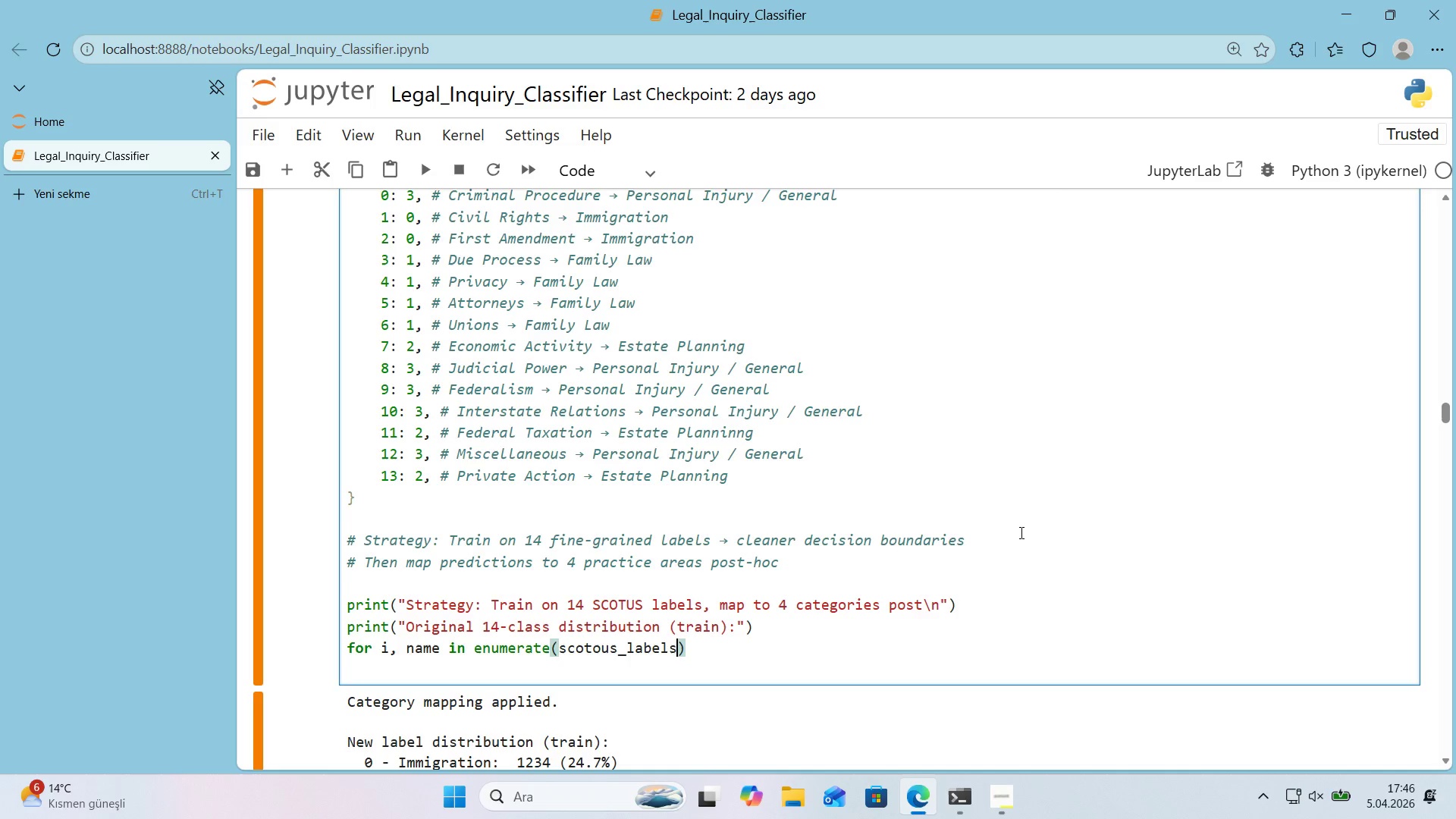 
key(ArrowRight)
 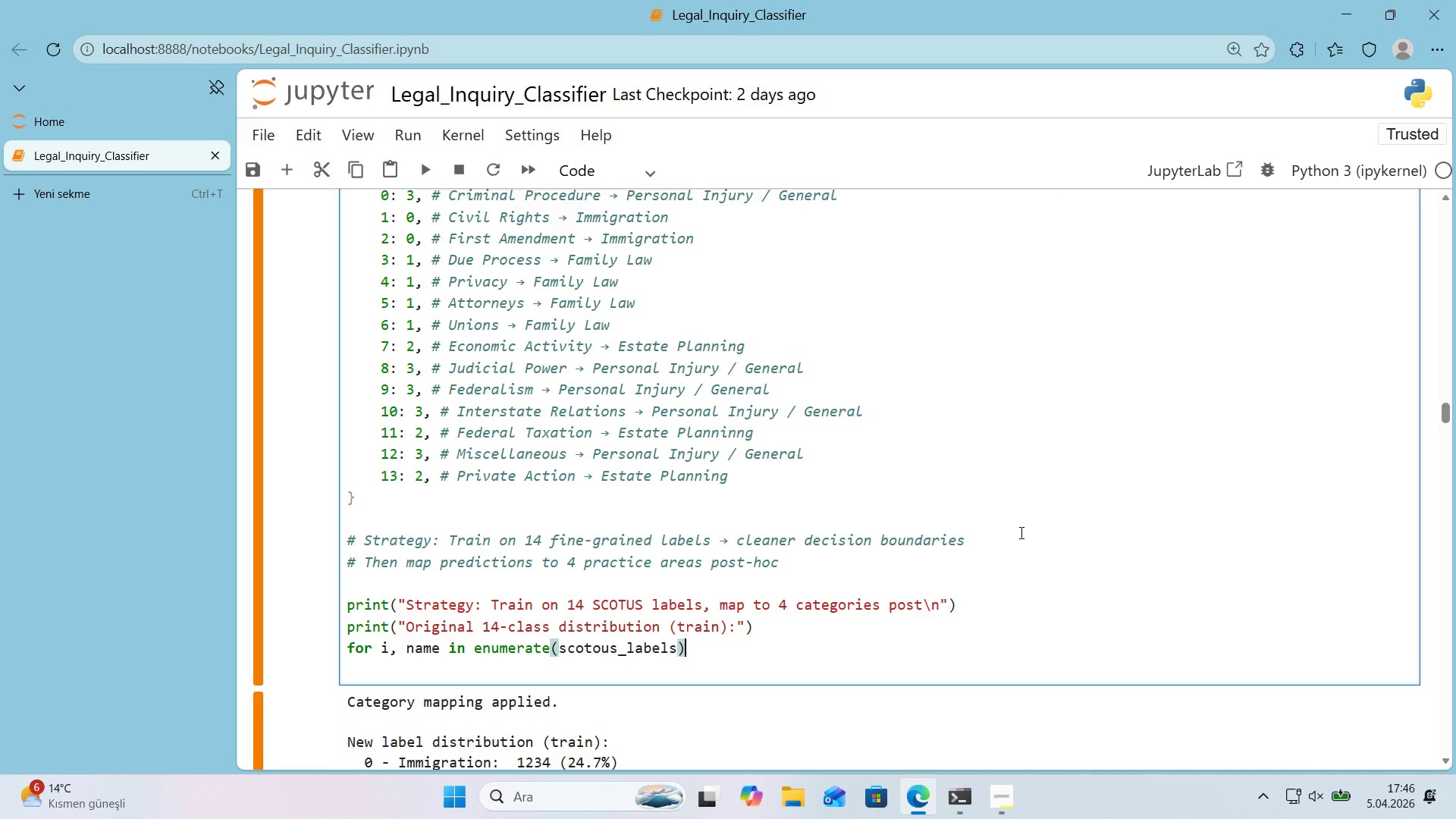 
key(Shift+ShiftRight)
 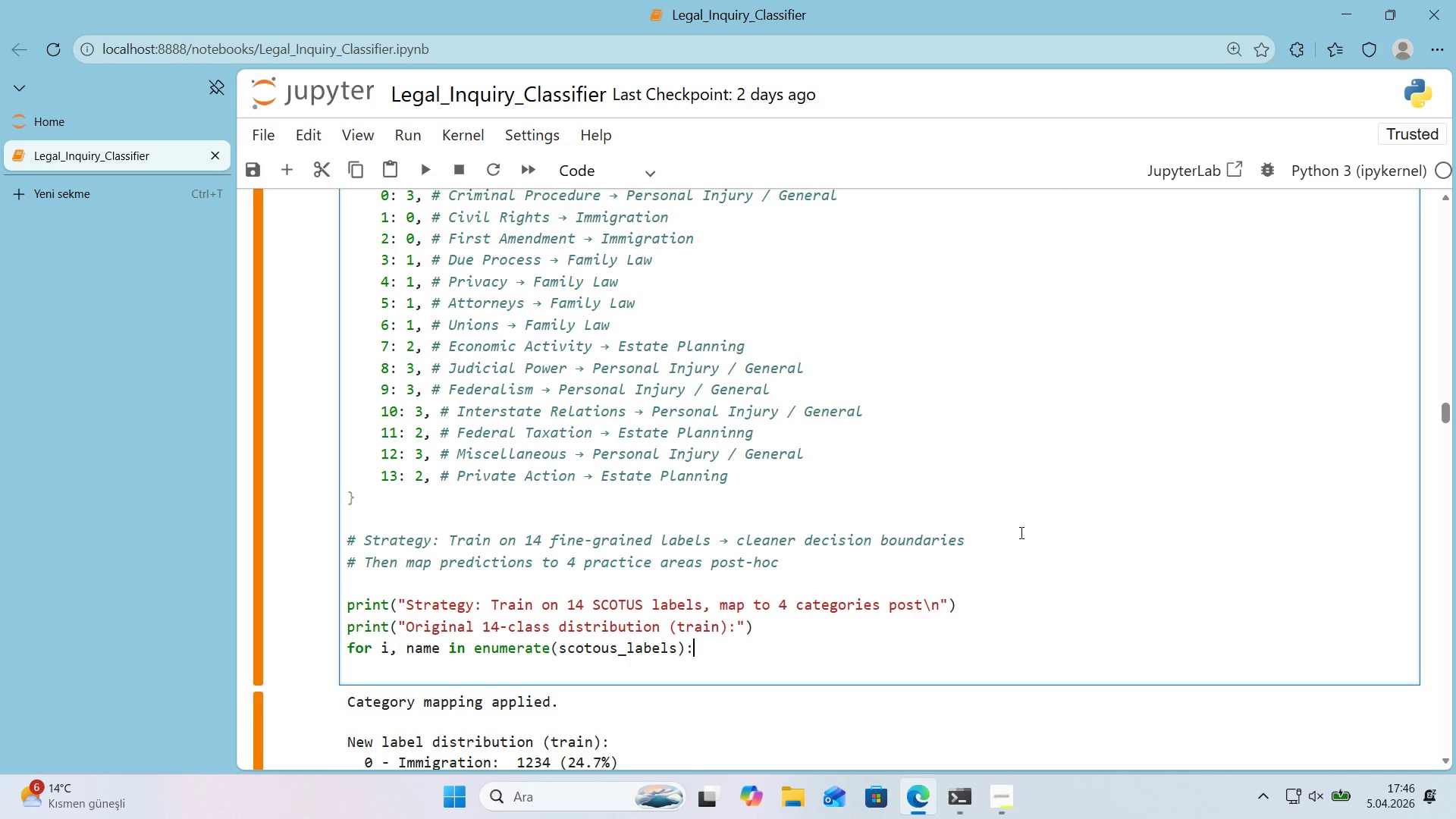 
key(Shift+Period)
 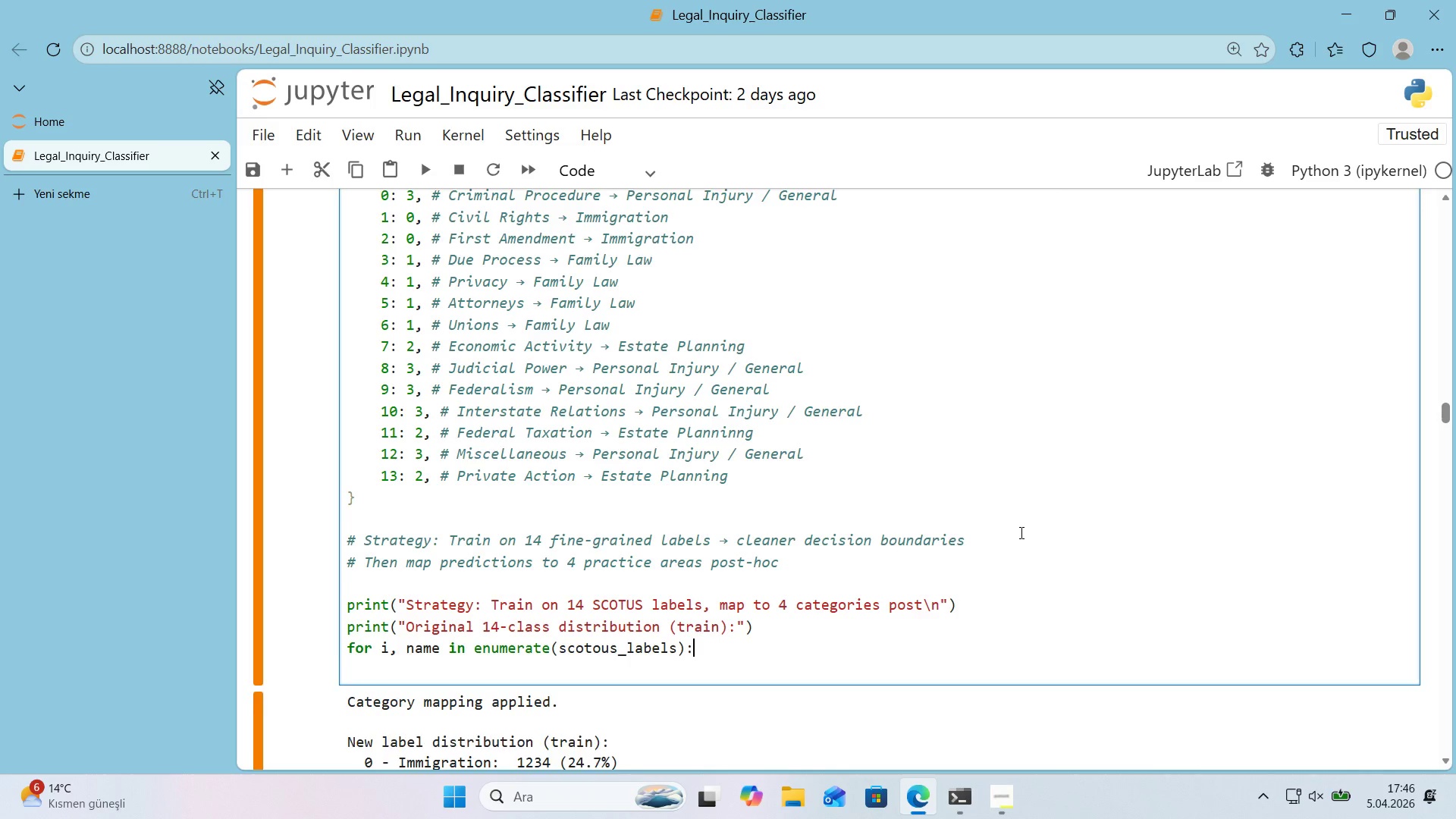 
key(Enter)
 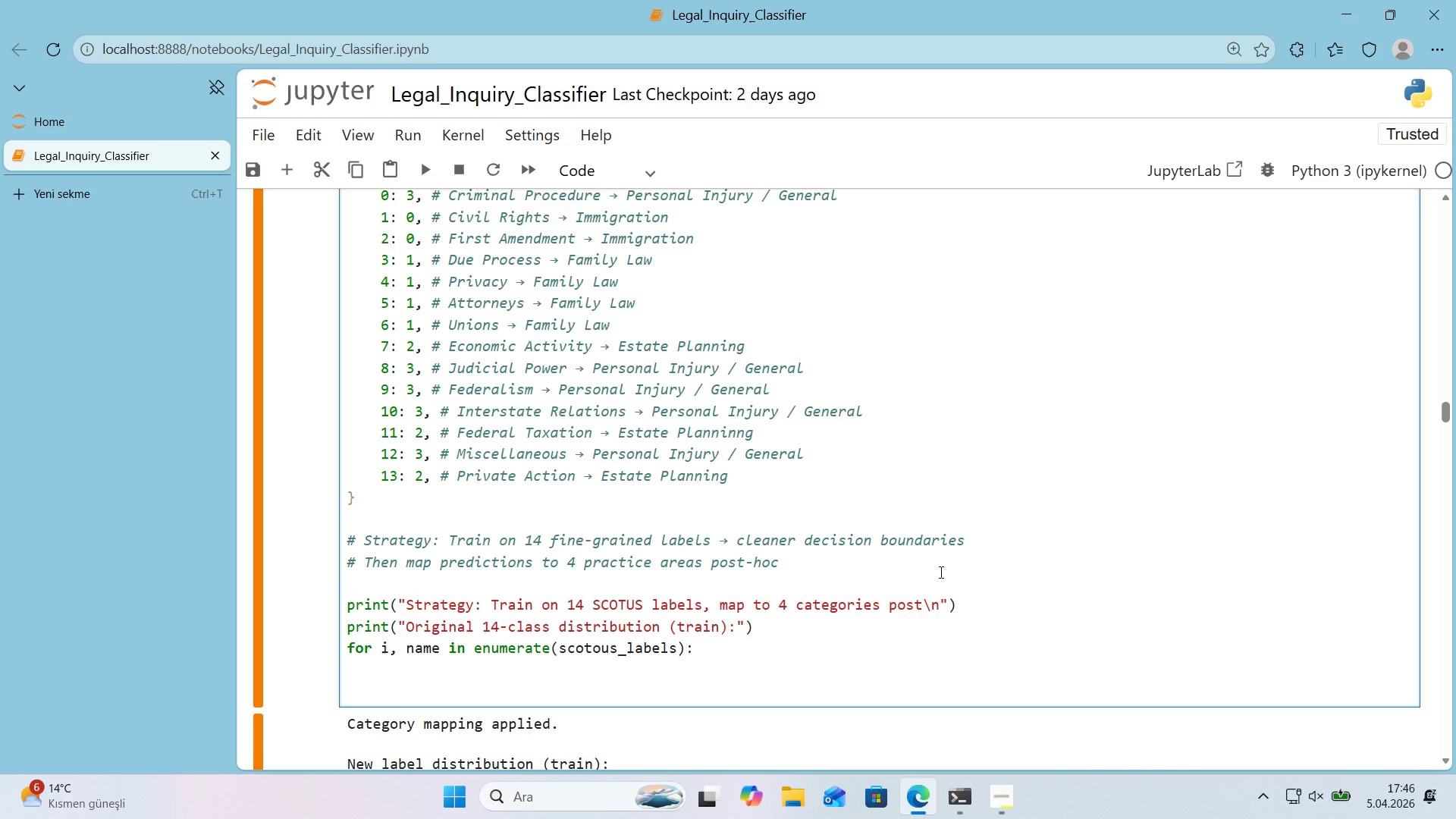 
wait(7.48)
 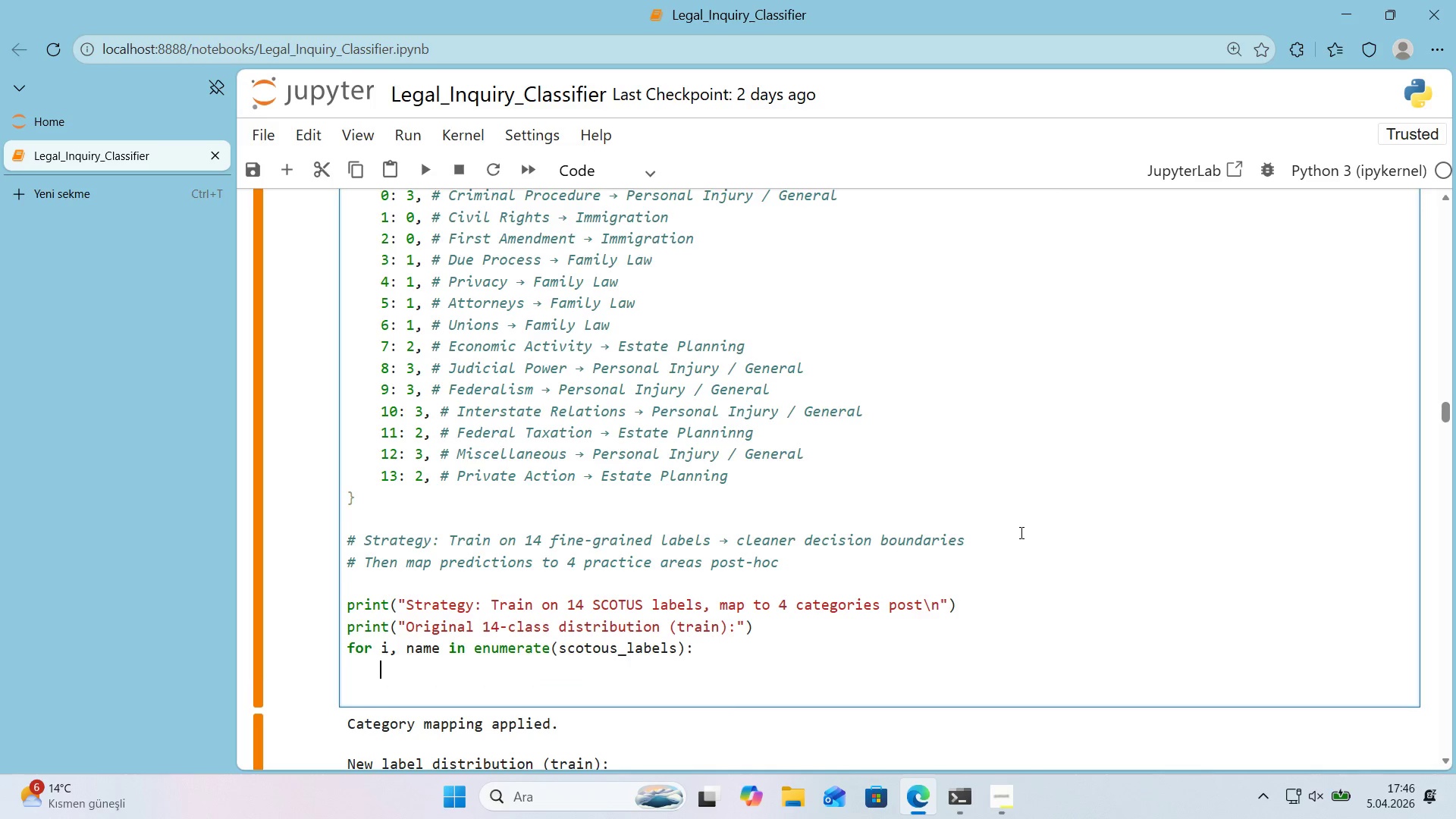 
left_click_drag(start_coordinate=[617, 650], to_coordinate=[561, 650])
 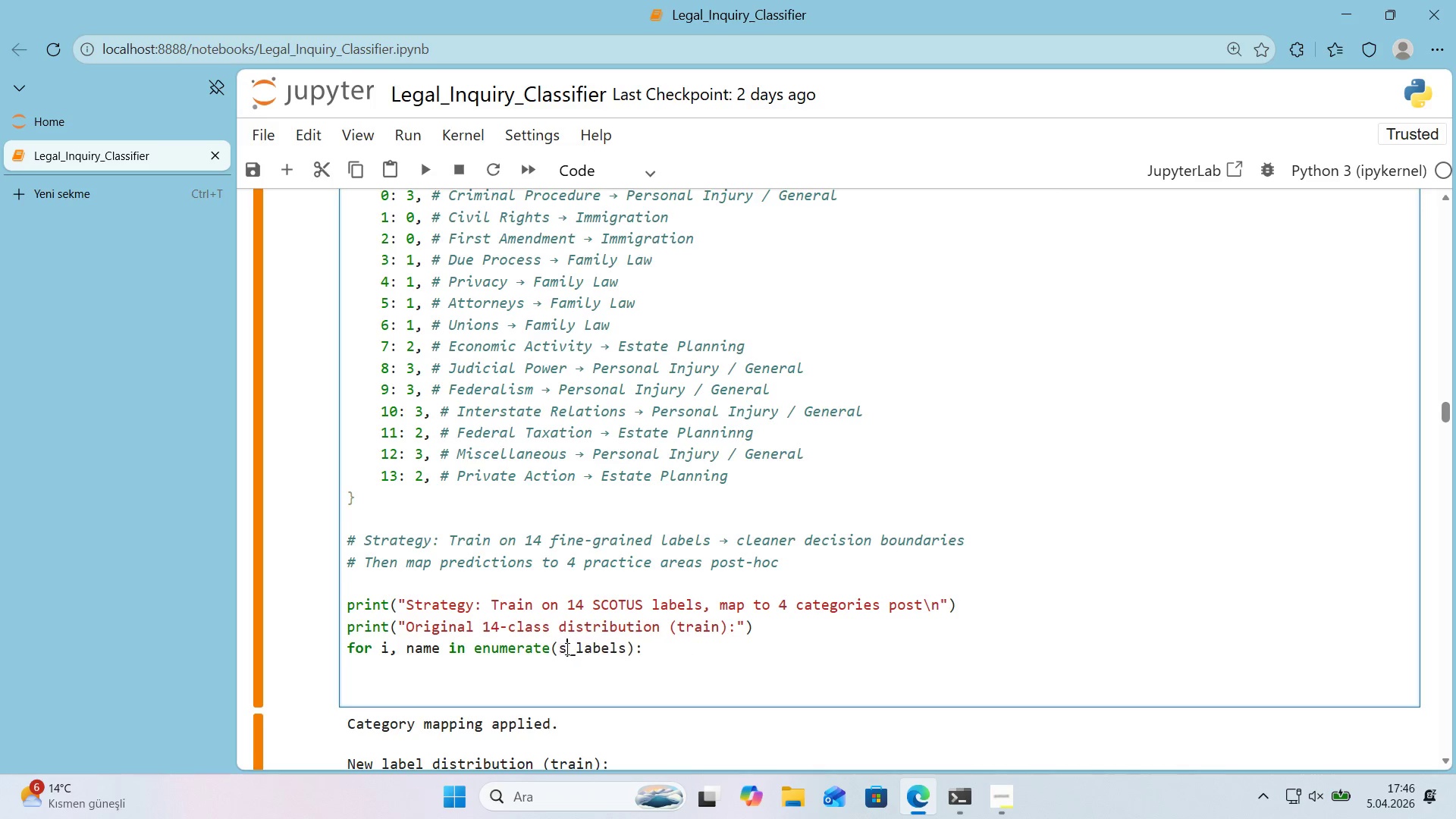 
type(scotus)
 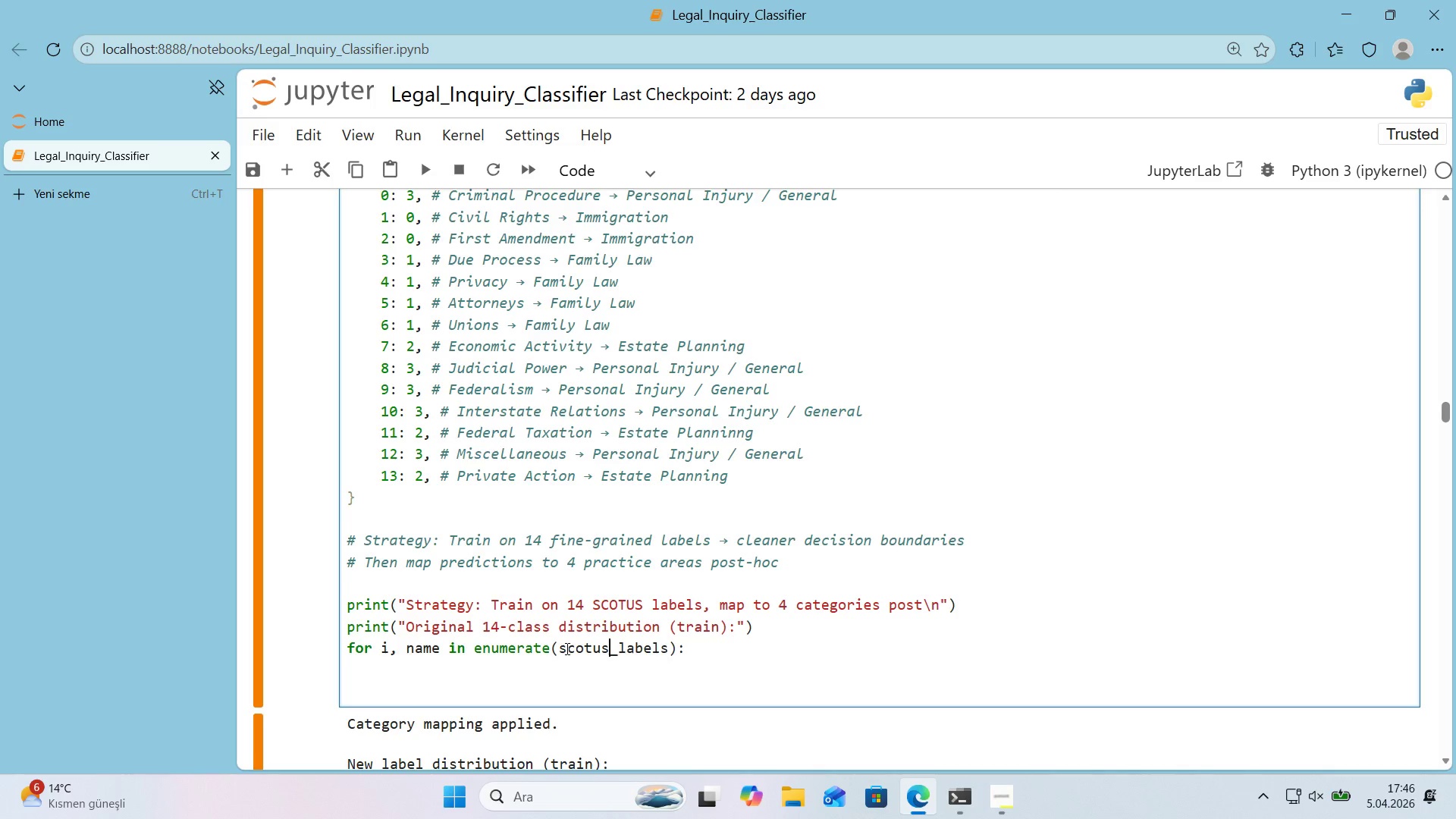 
key(ArrowDown)
 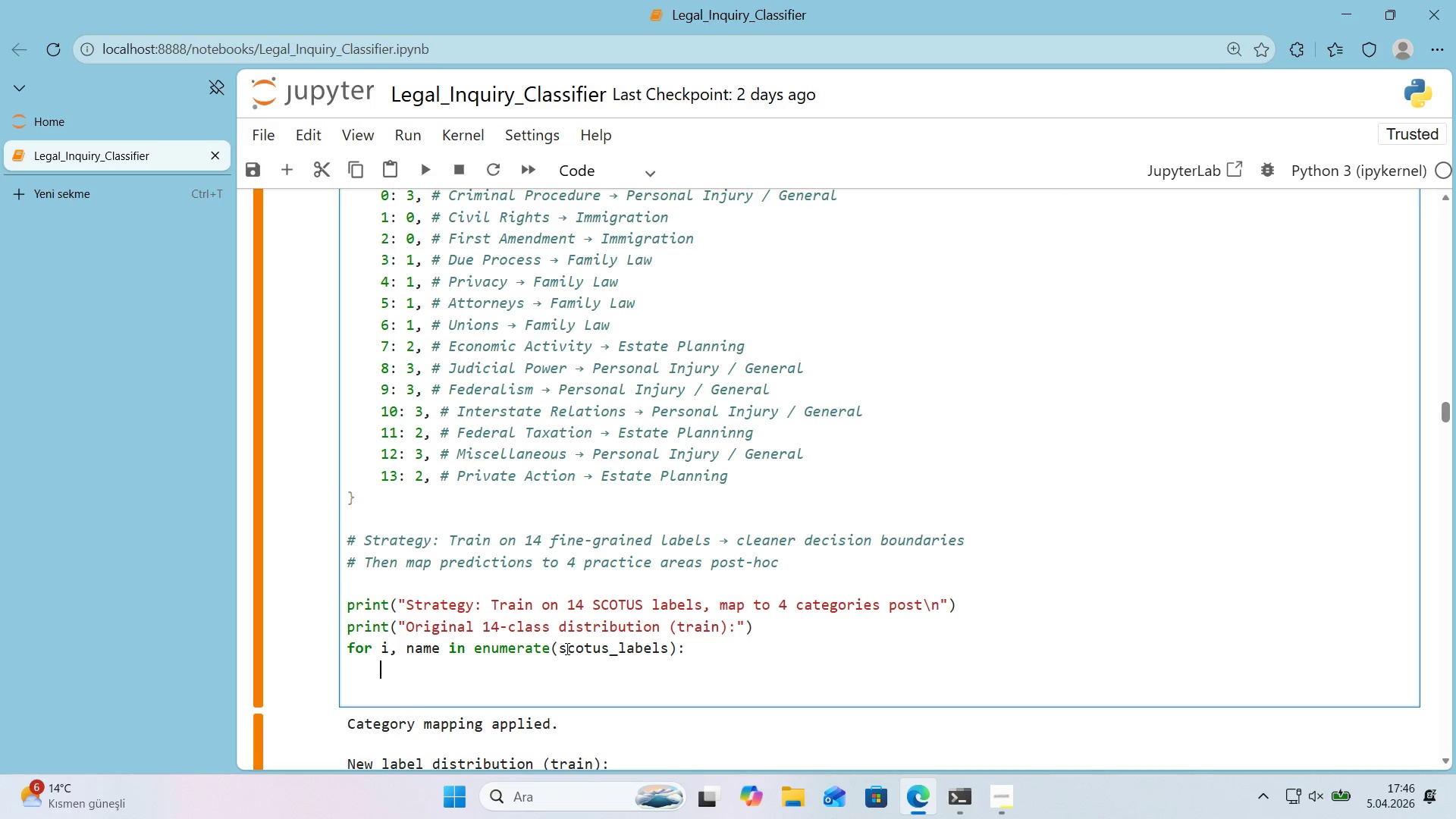 
wait(5.08)
 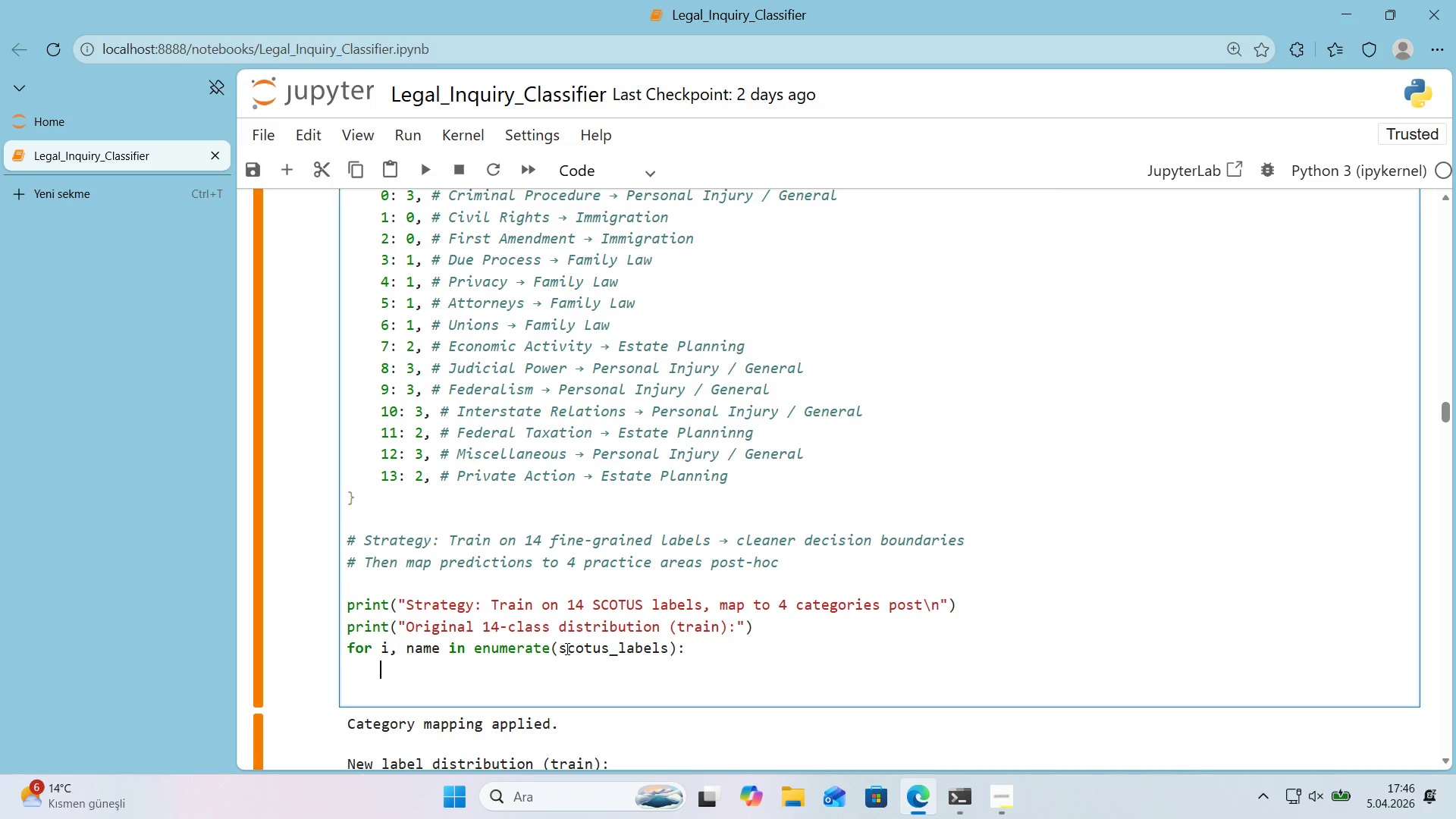 
type(count ) sum*()
 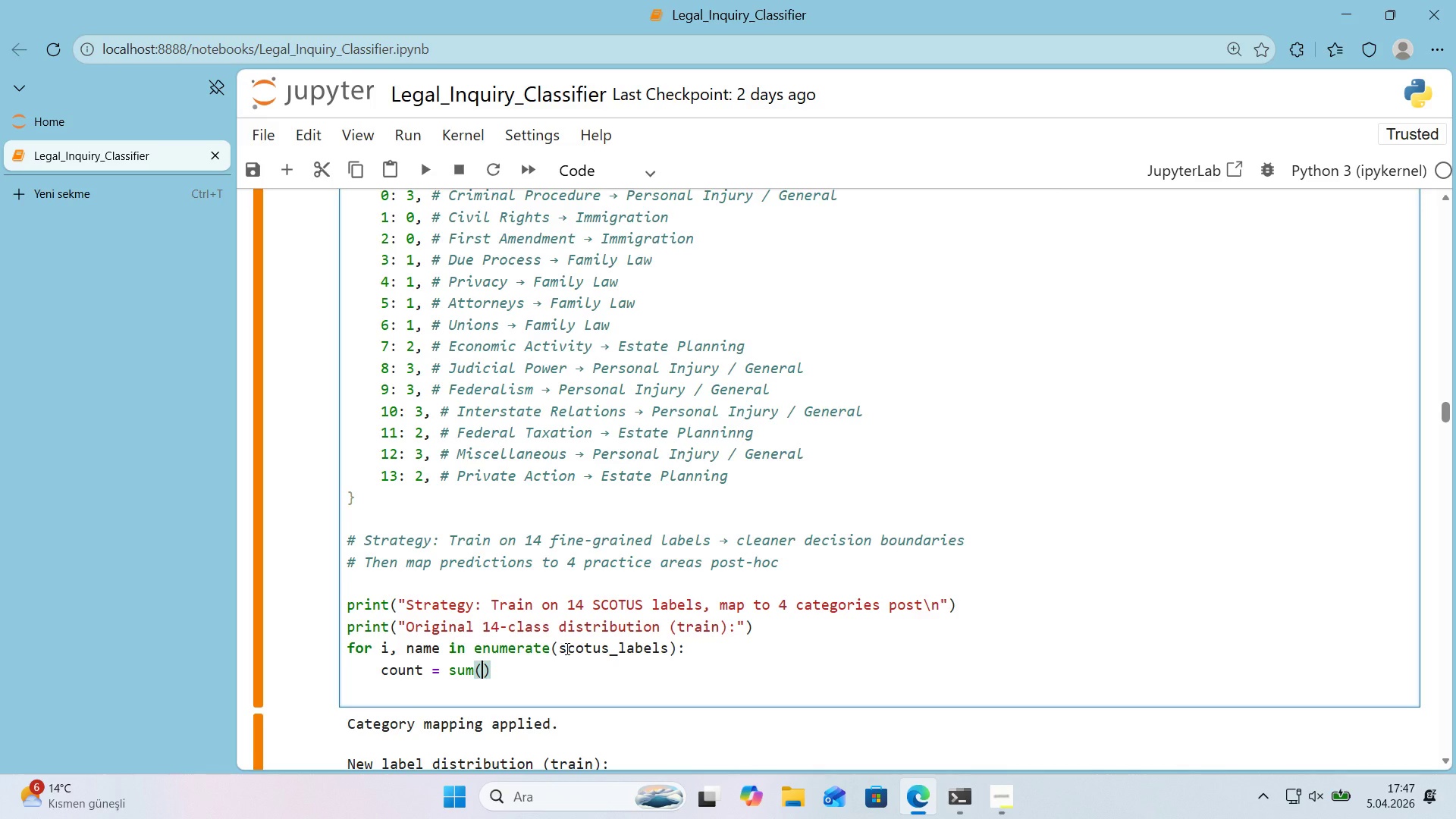 
 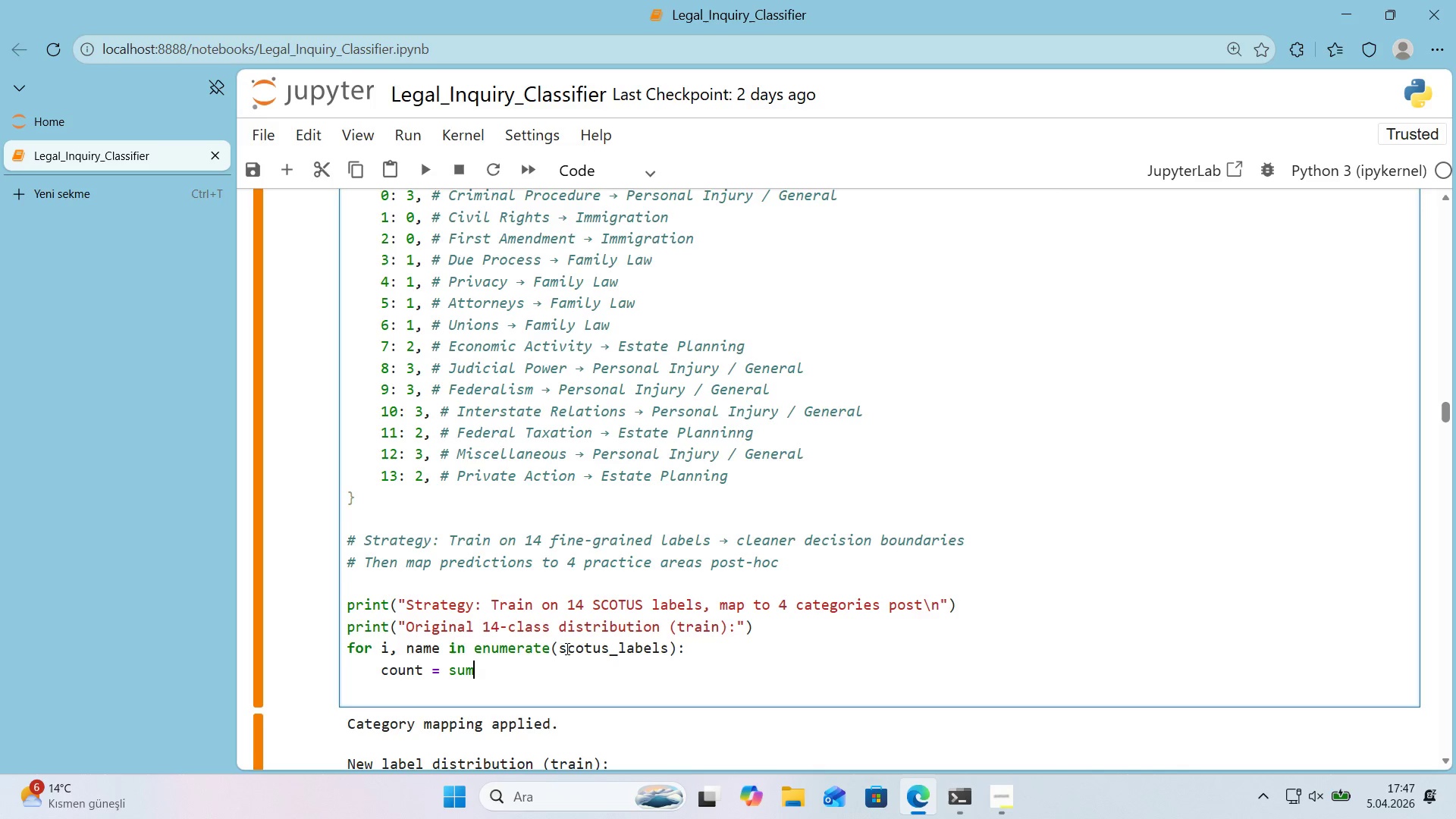 
key(ArrowLeft)
 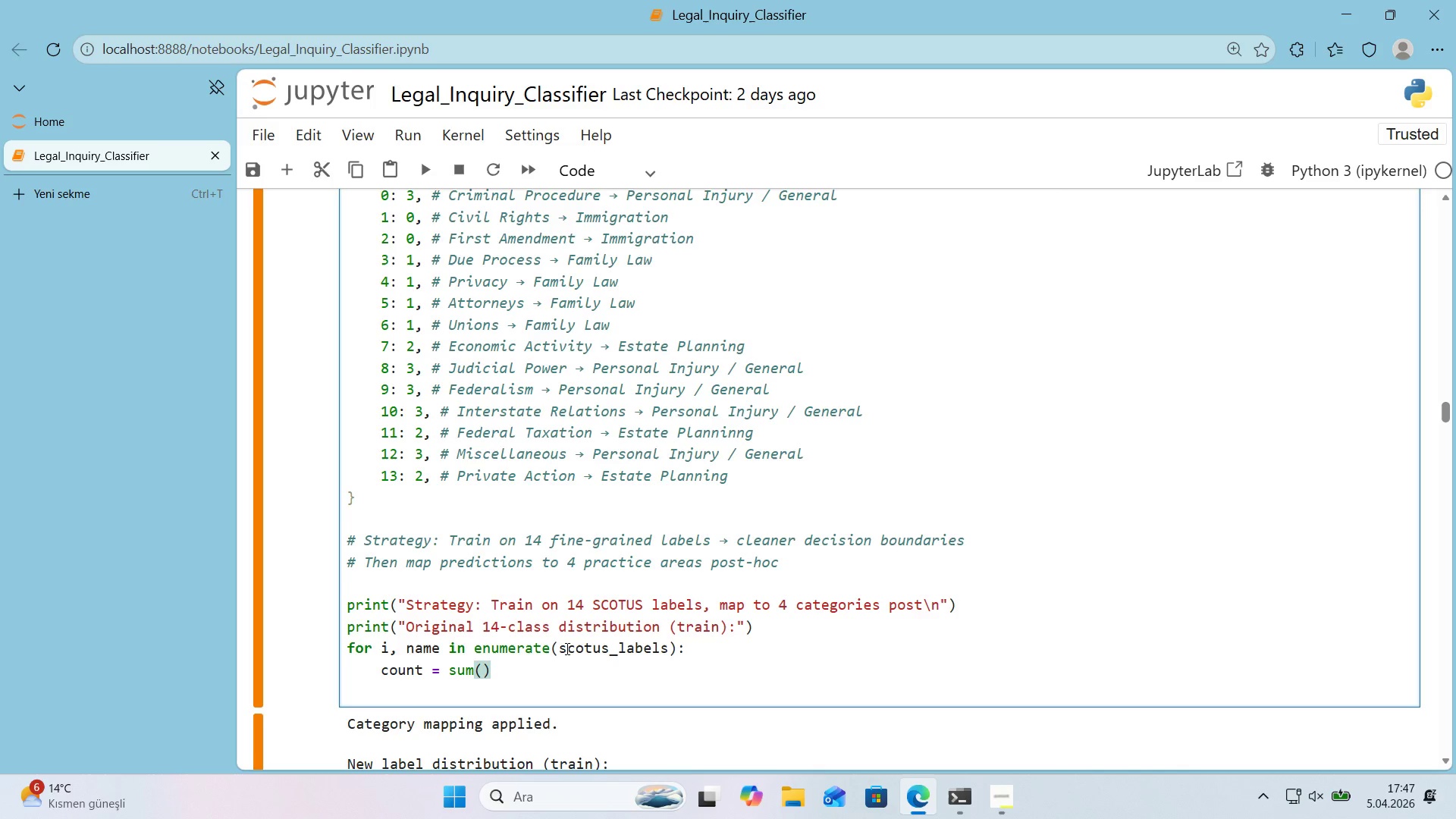 
type(1 for ex 'n dsd)
 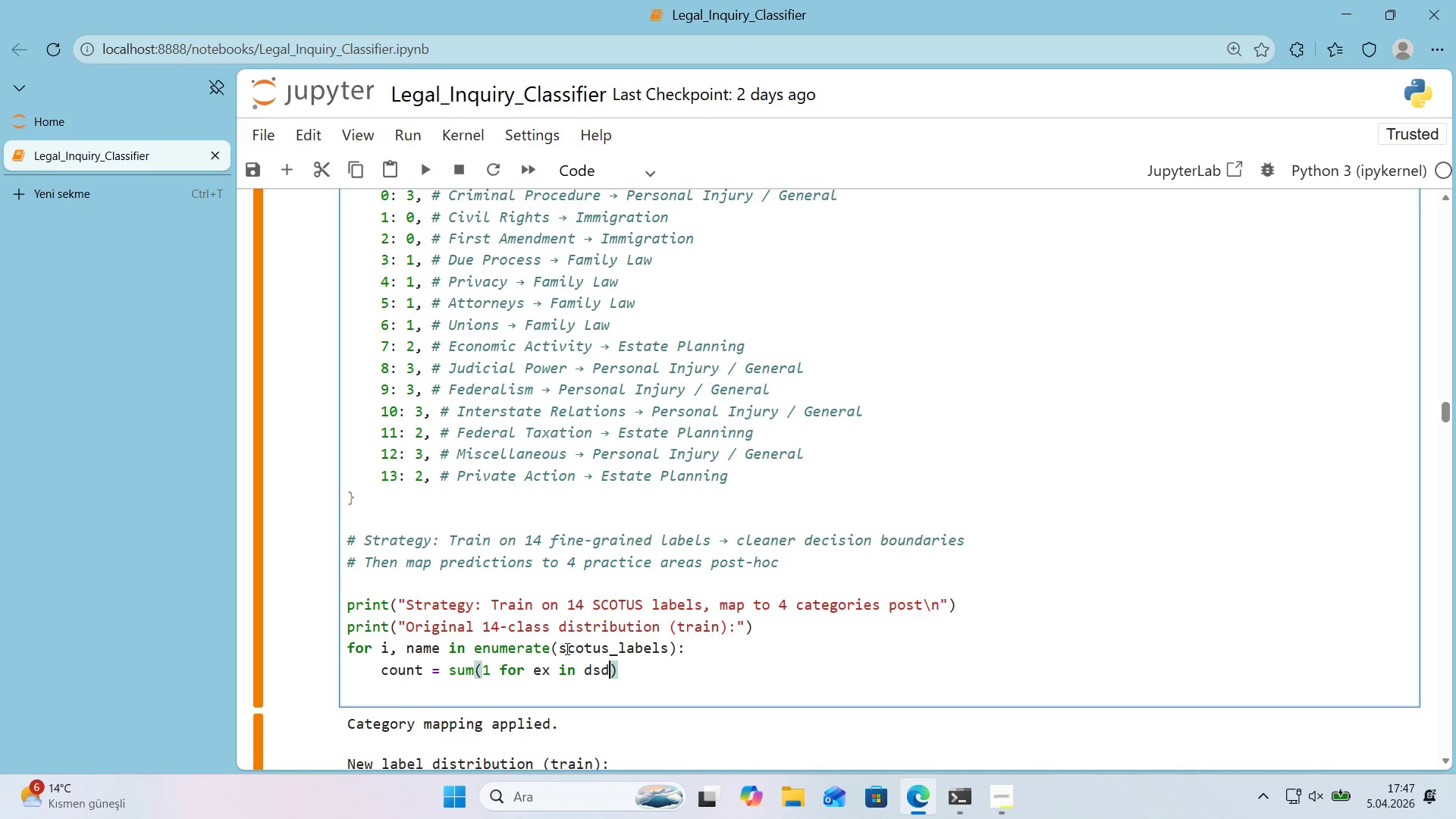 
key(Alt+Control+8)
 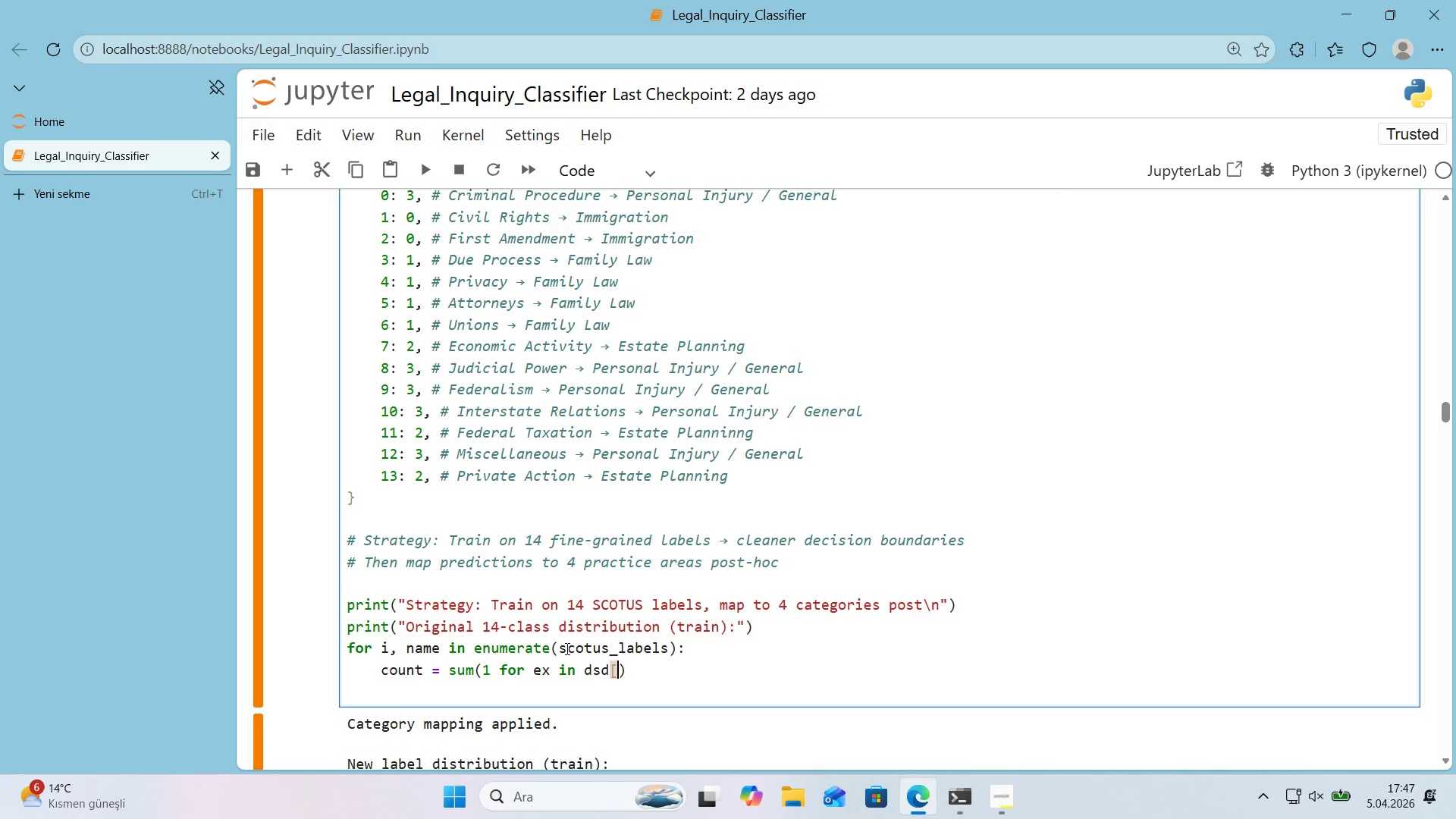 
key(Alt+Control+9)
 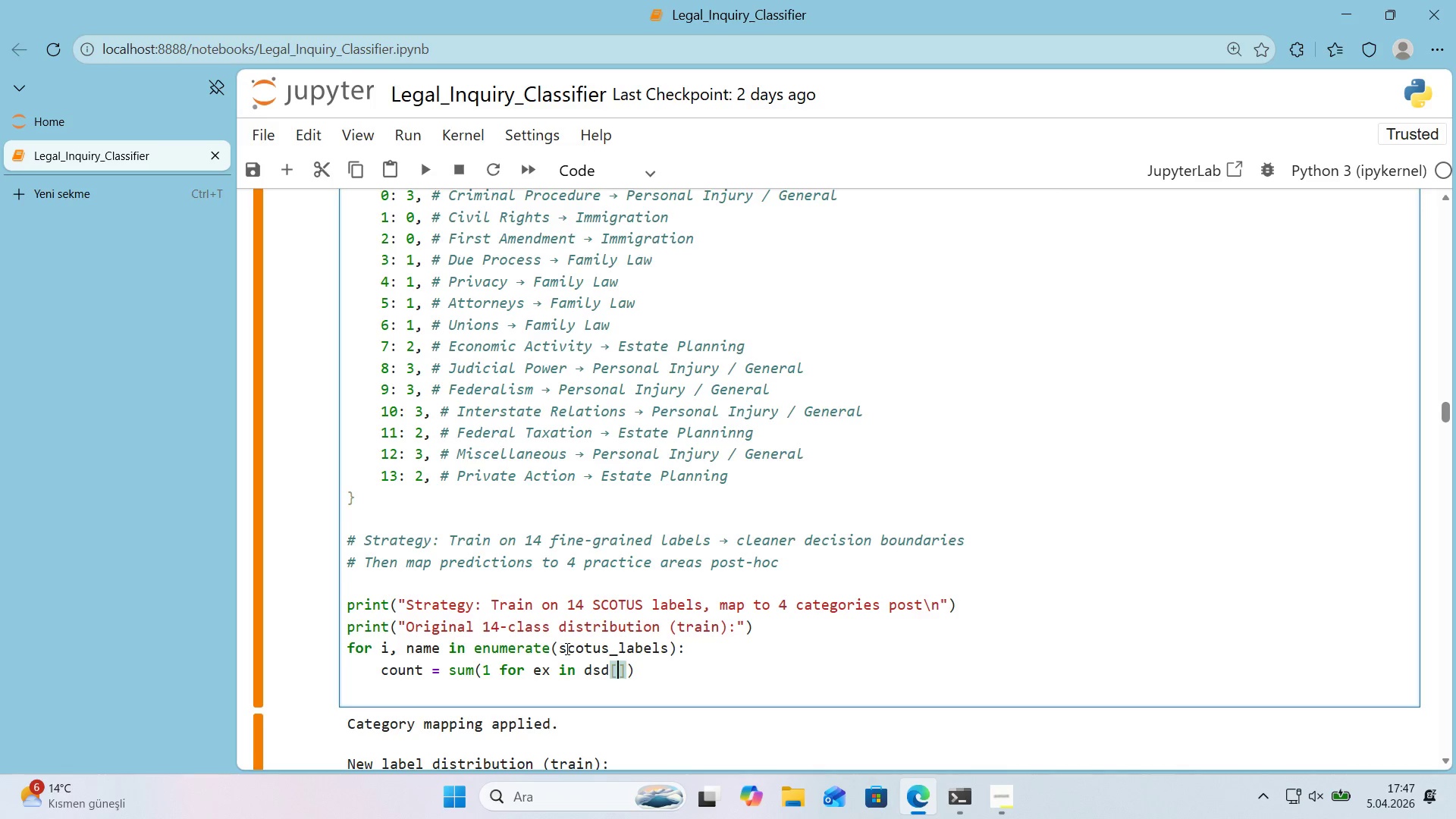 
key(ArrowLeft)
 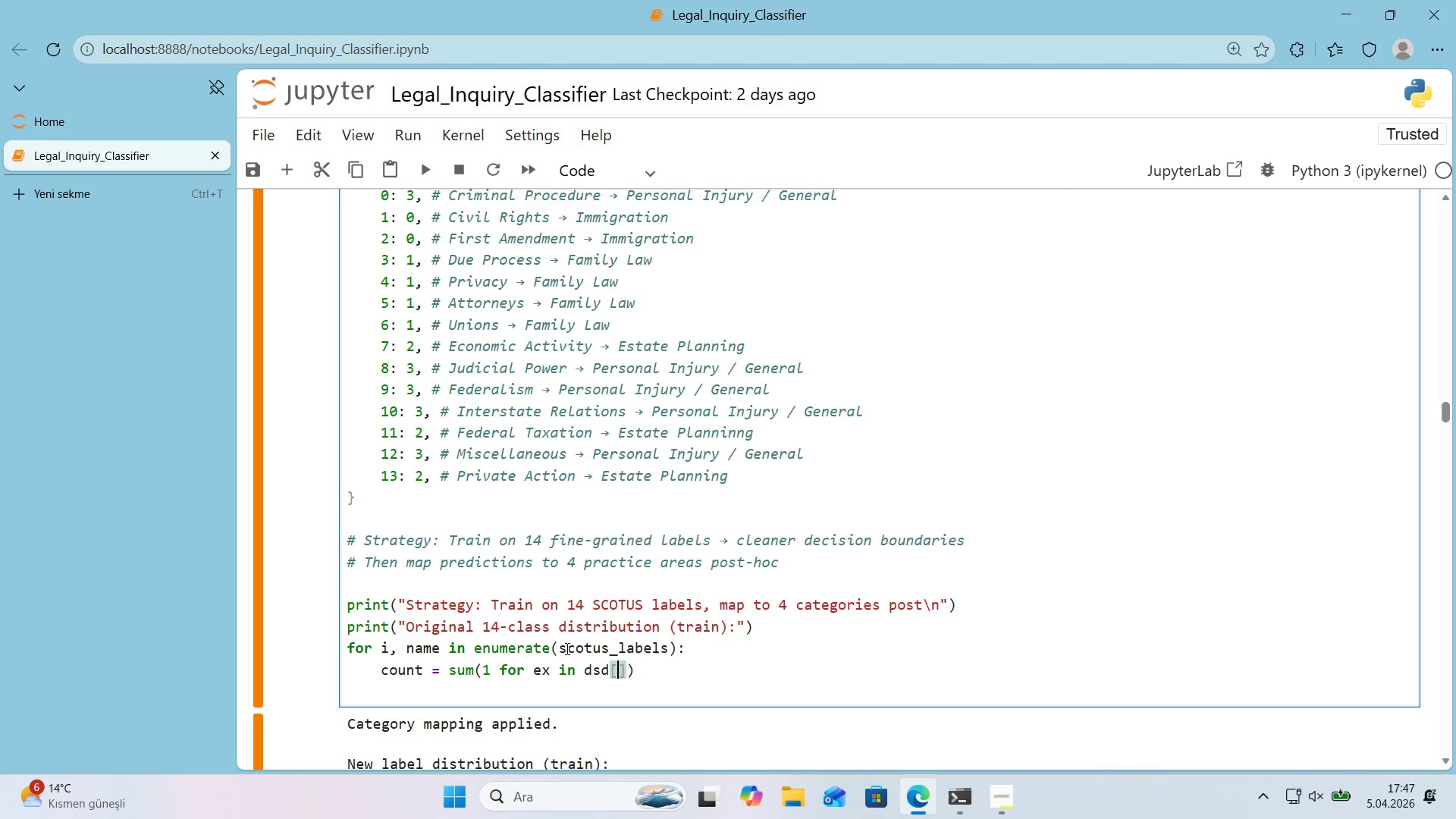 
key(ArrowLeft)
 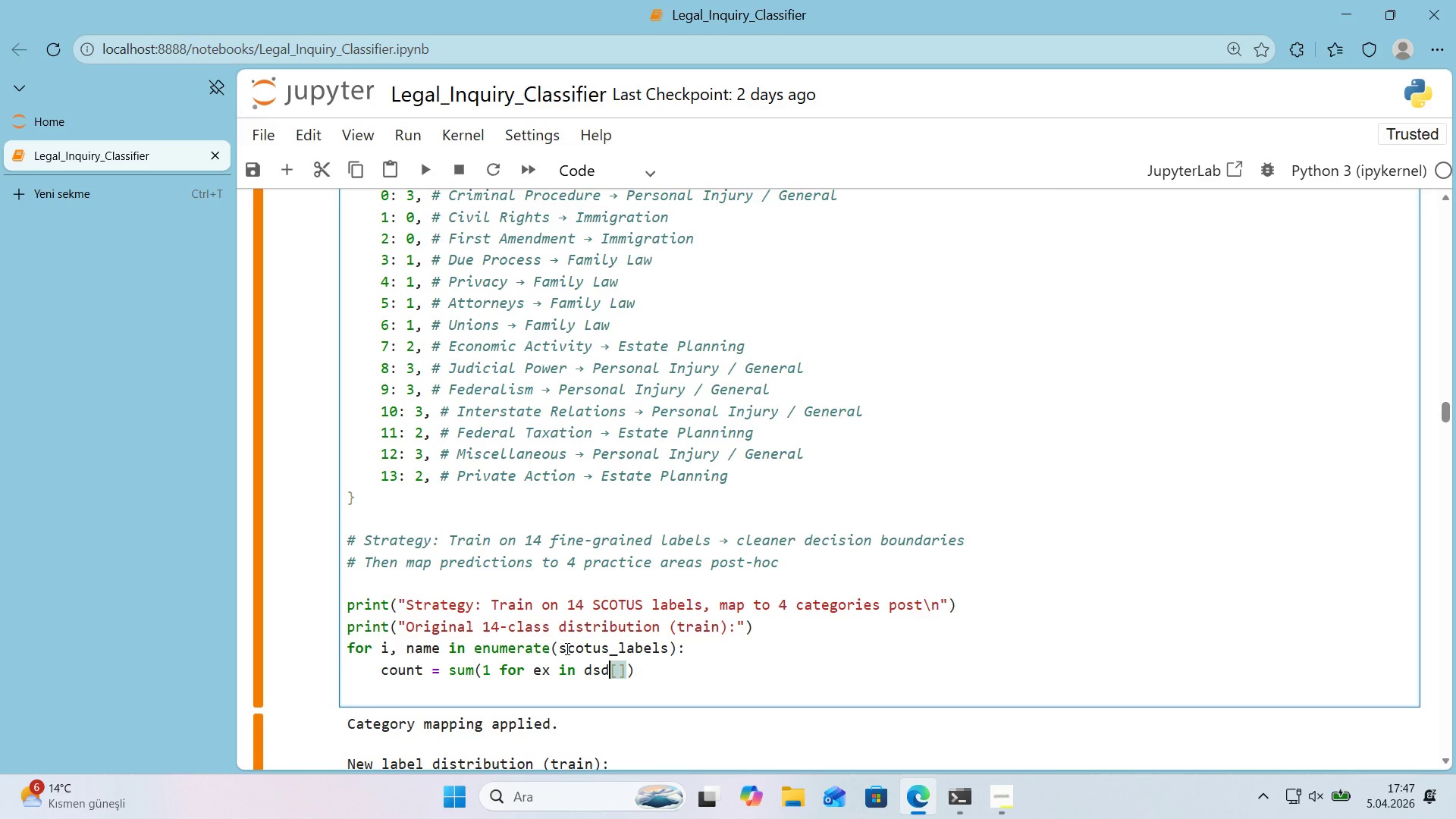 
key(Backspace)
 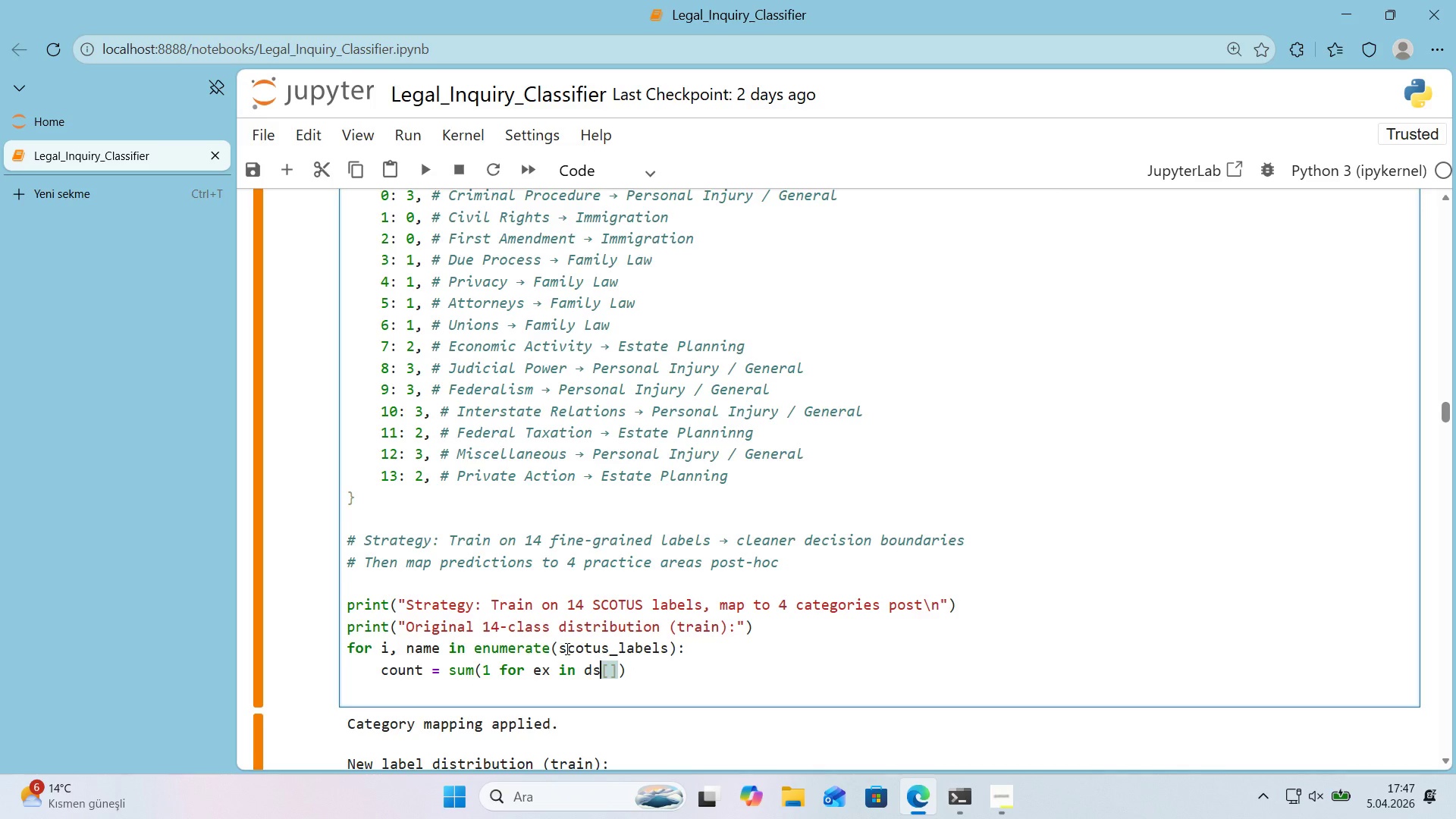 
key(ArrowRight)
 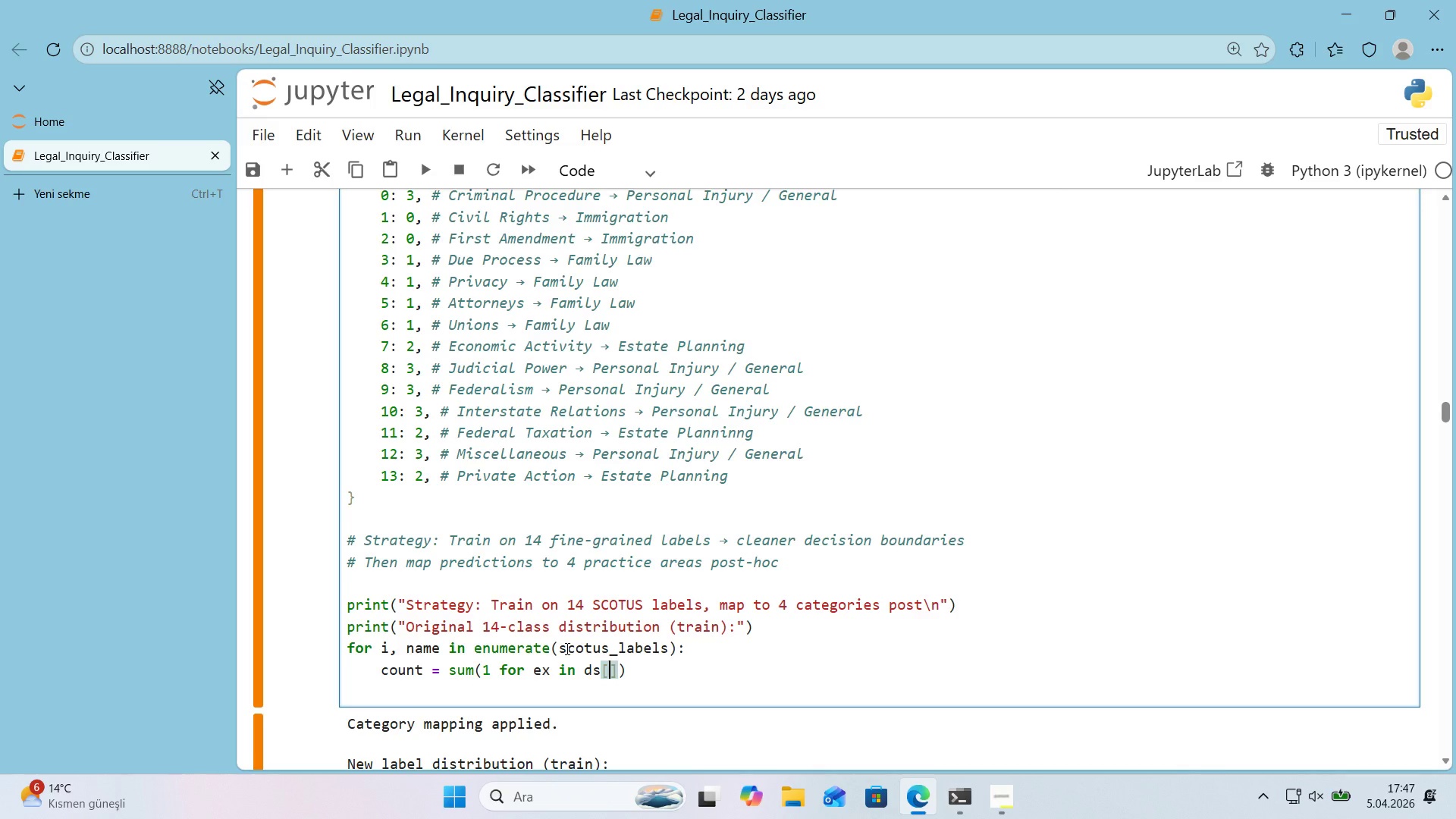 
type(@@)
 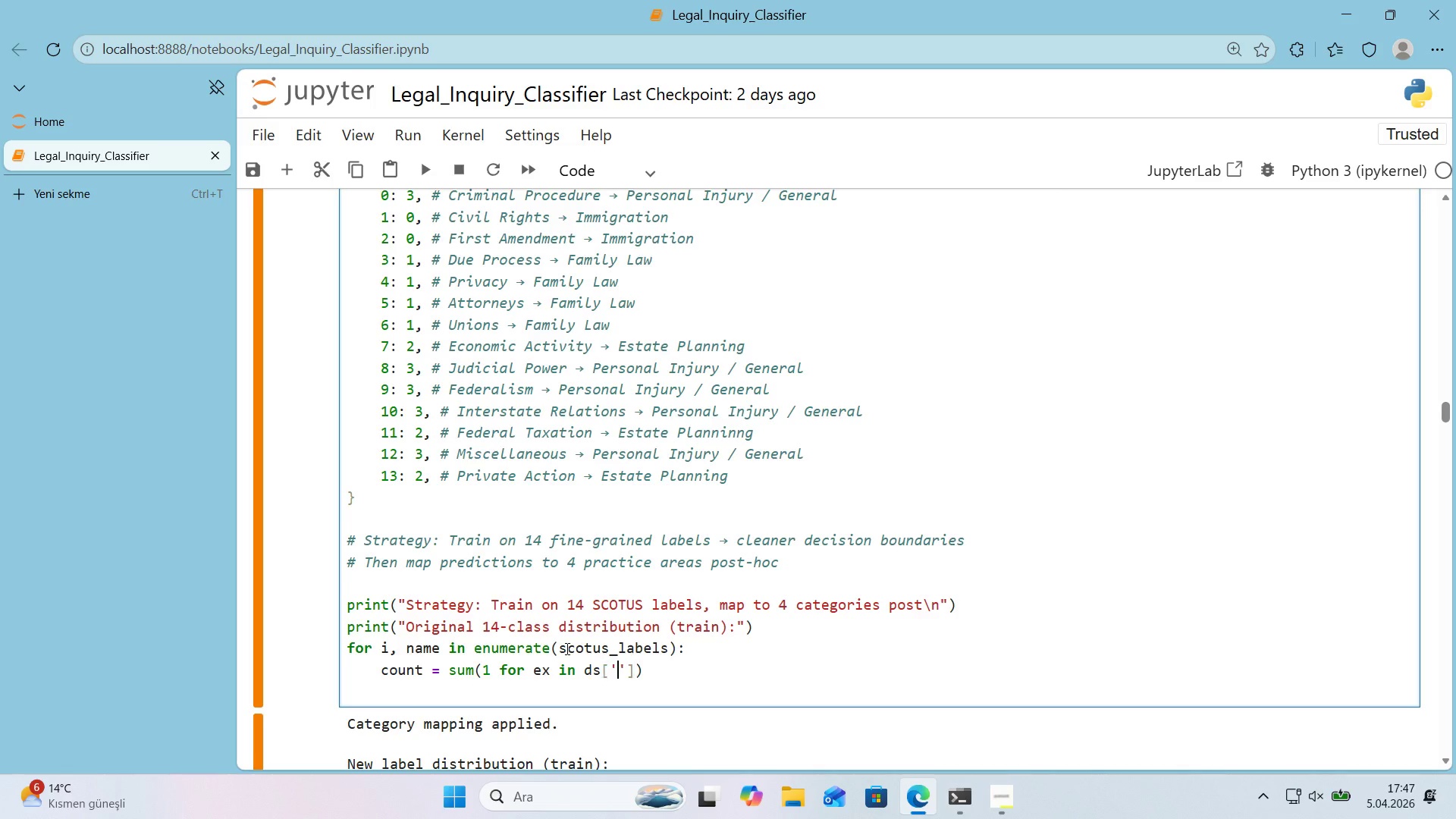 
key(ArrowLeft)
 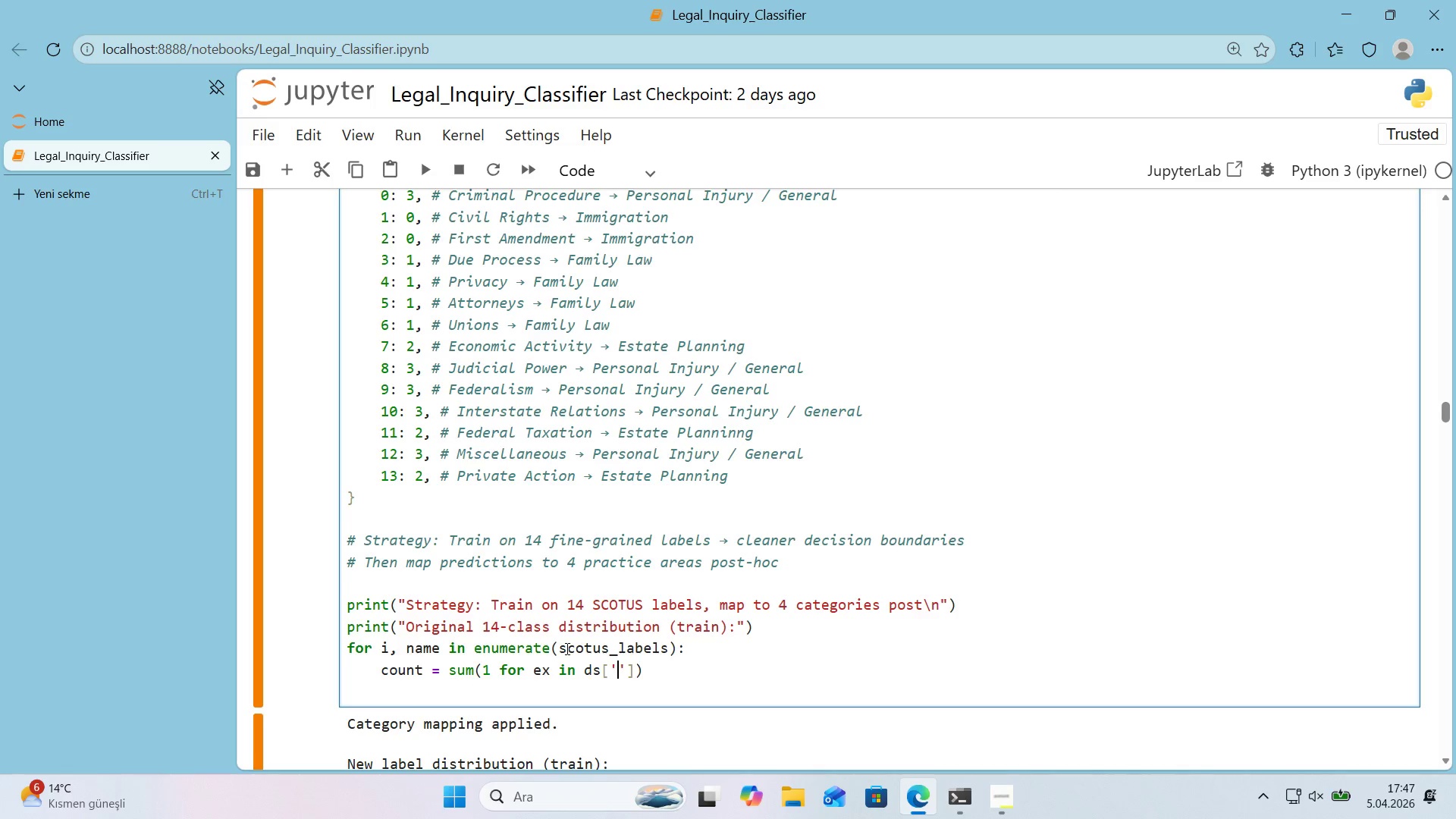 
type(tra'n)
 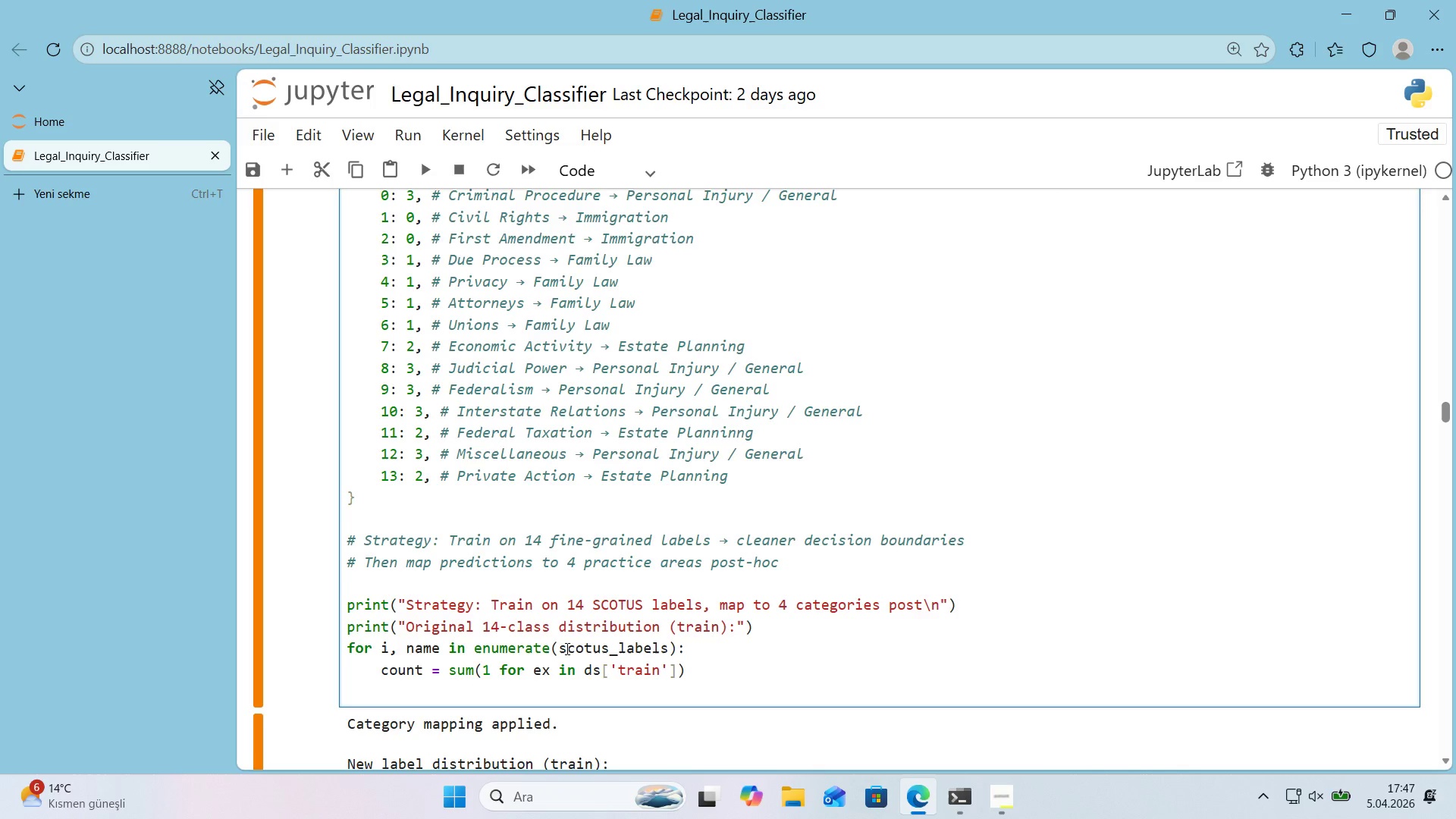 
key(ArrowRight)
 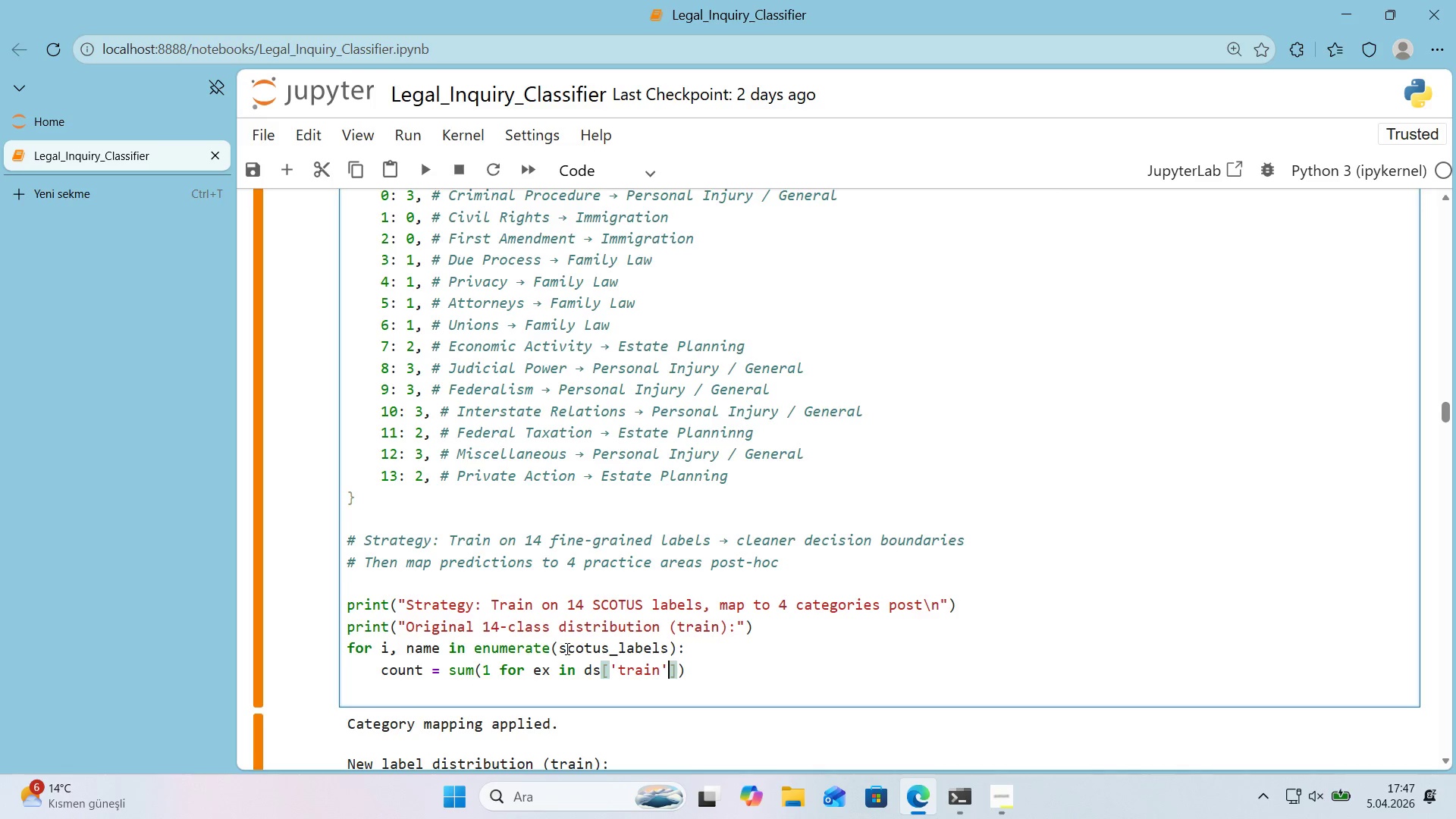 
key(ArrowRight)
 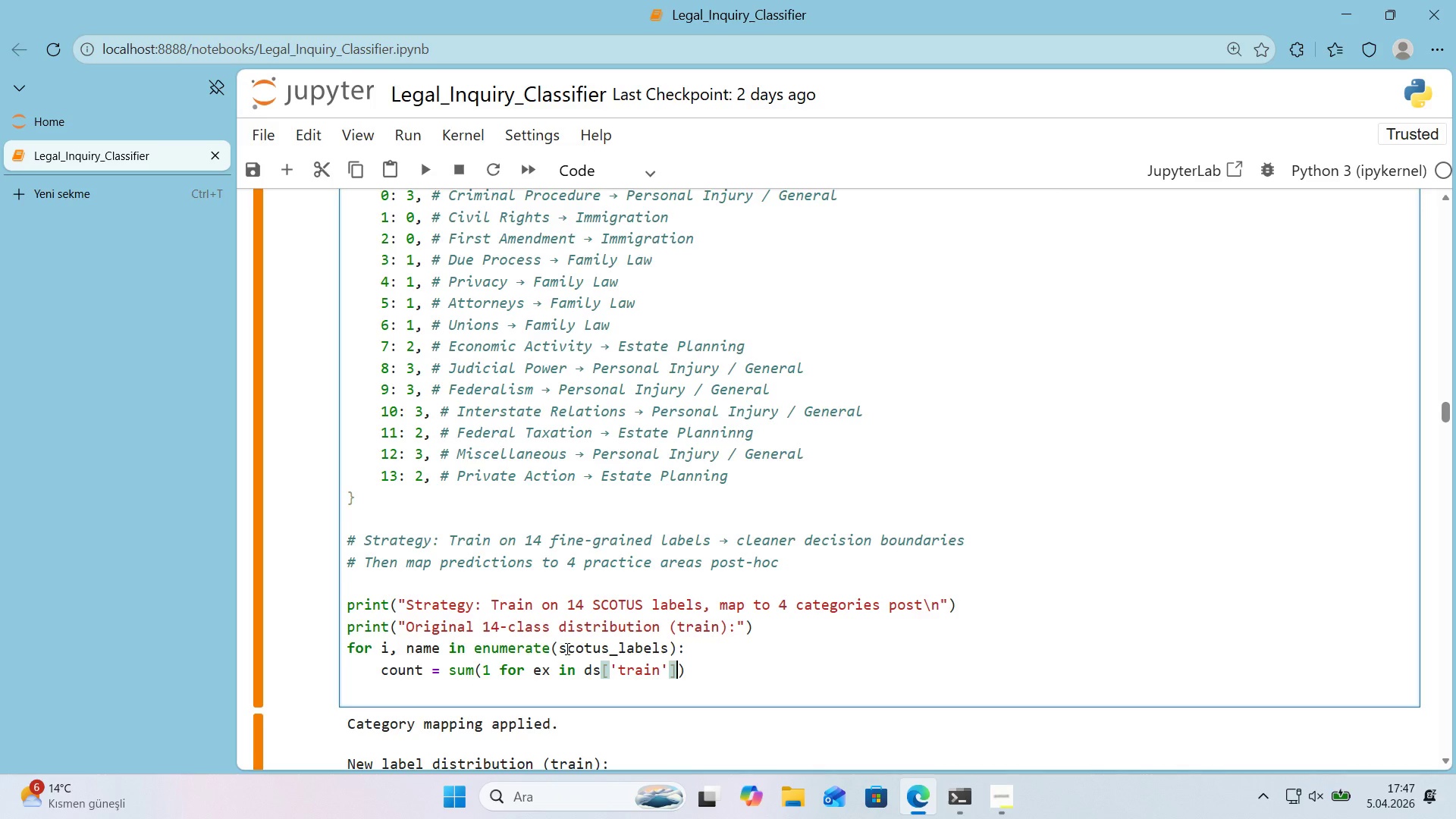 
type( 'f ex )
 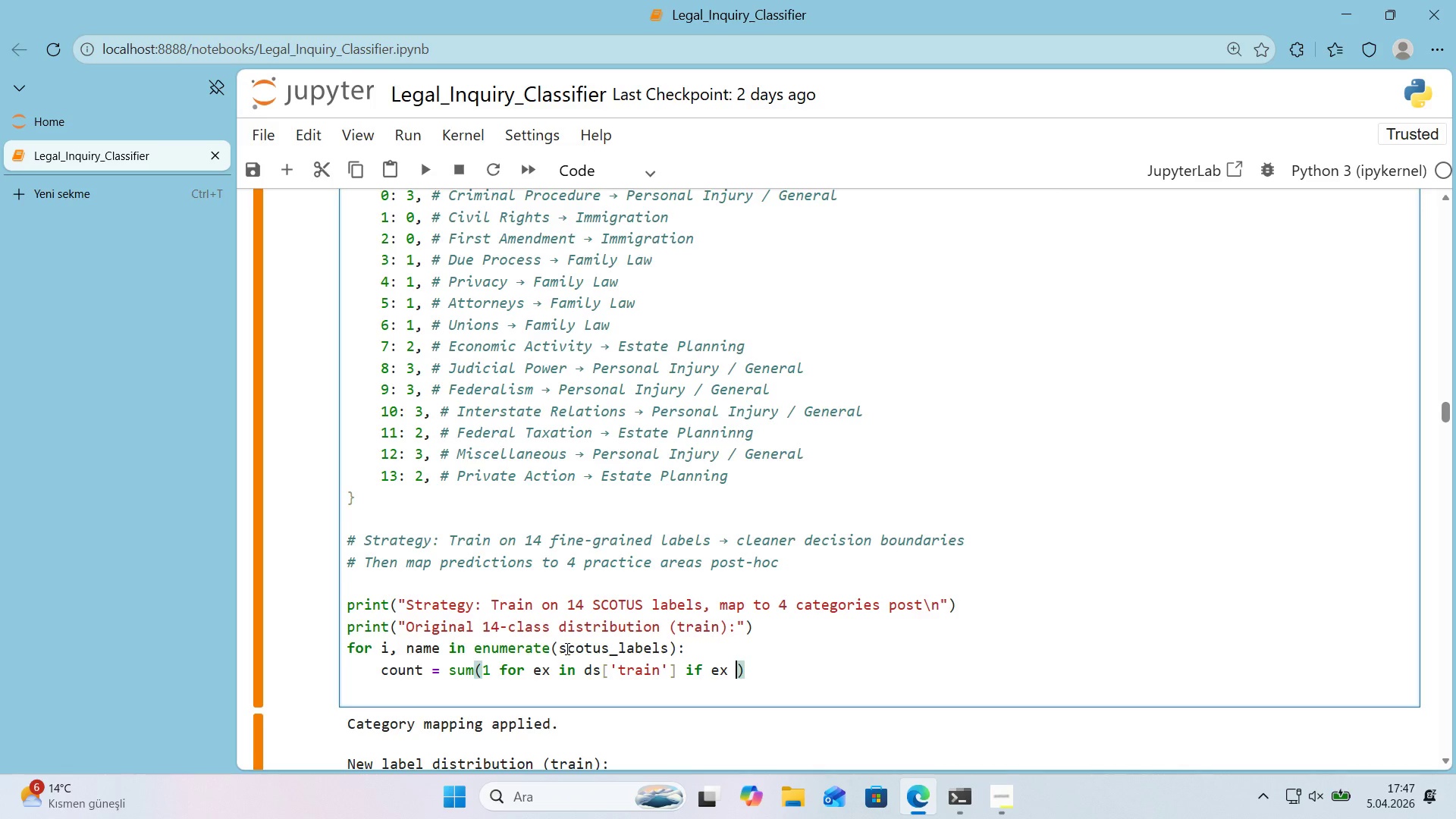 
key(Alt+Control+8)
 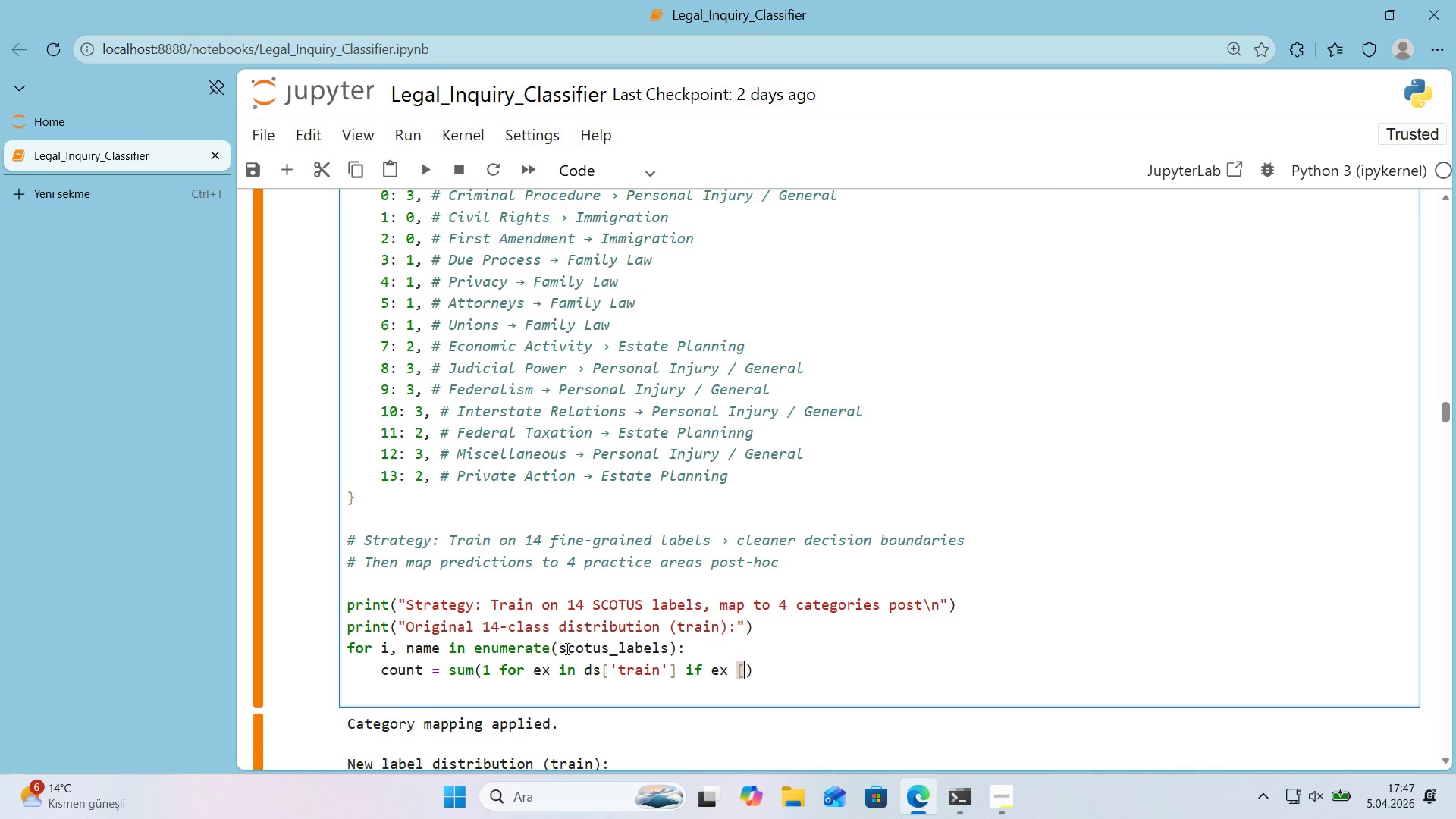 
key(Alt+Control+9)
 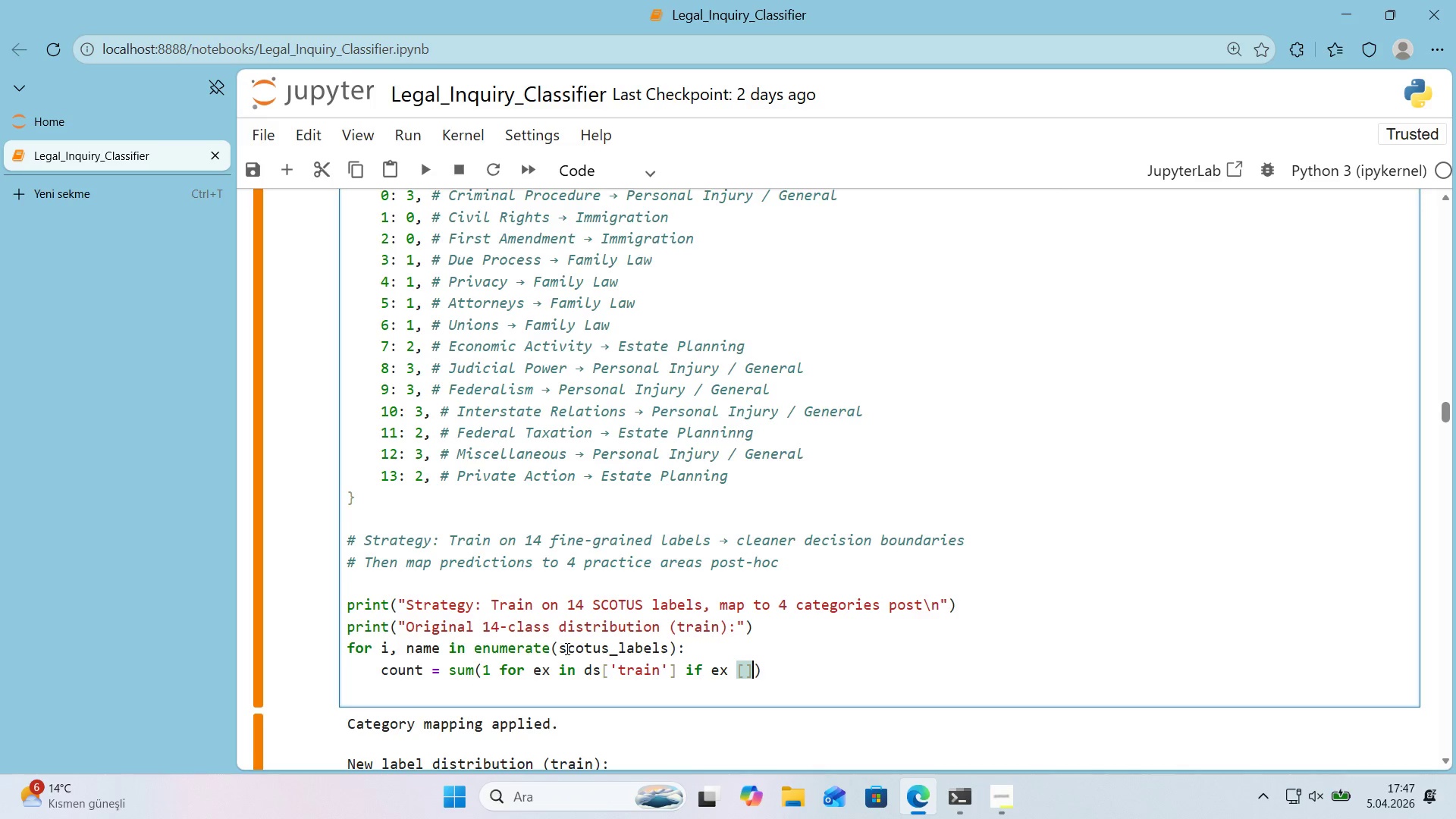 
key(ArrowLeft)
 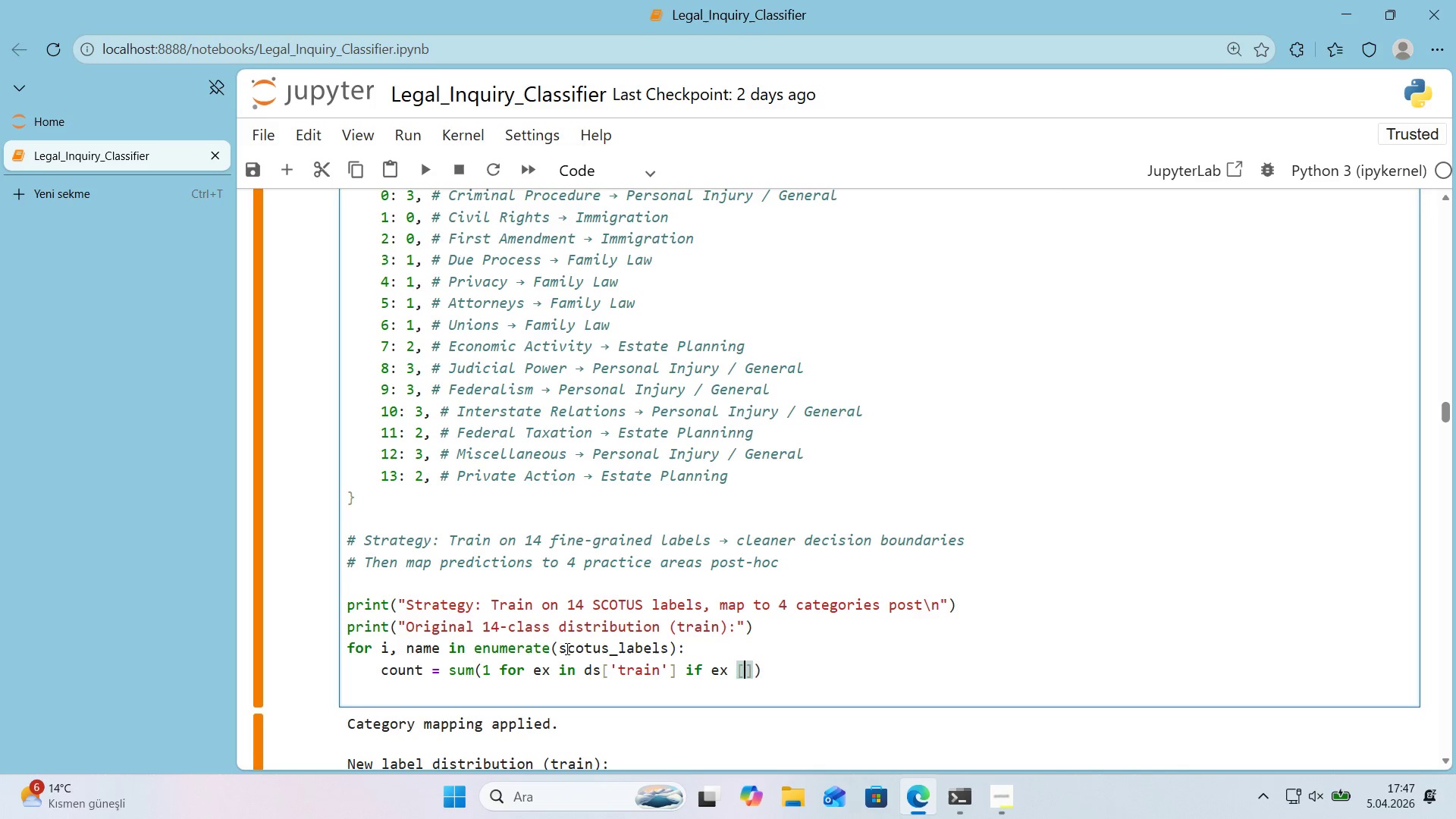 
type(@@)
 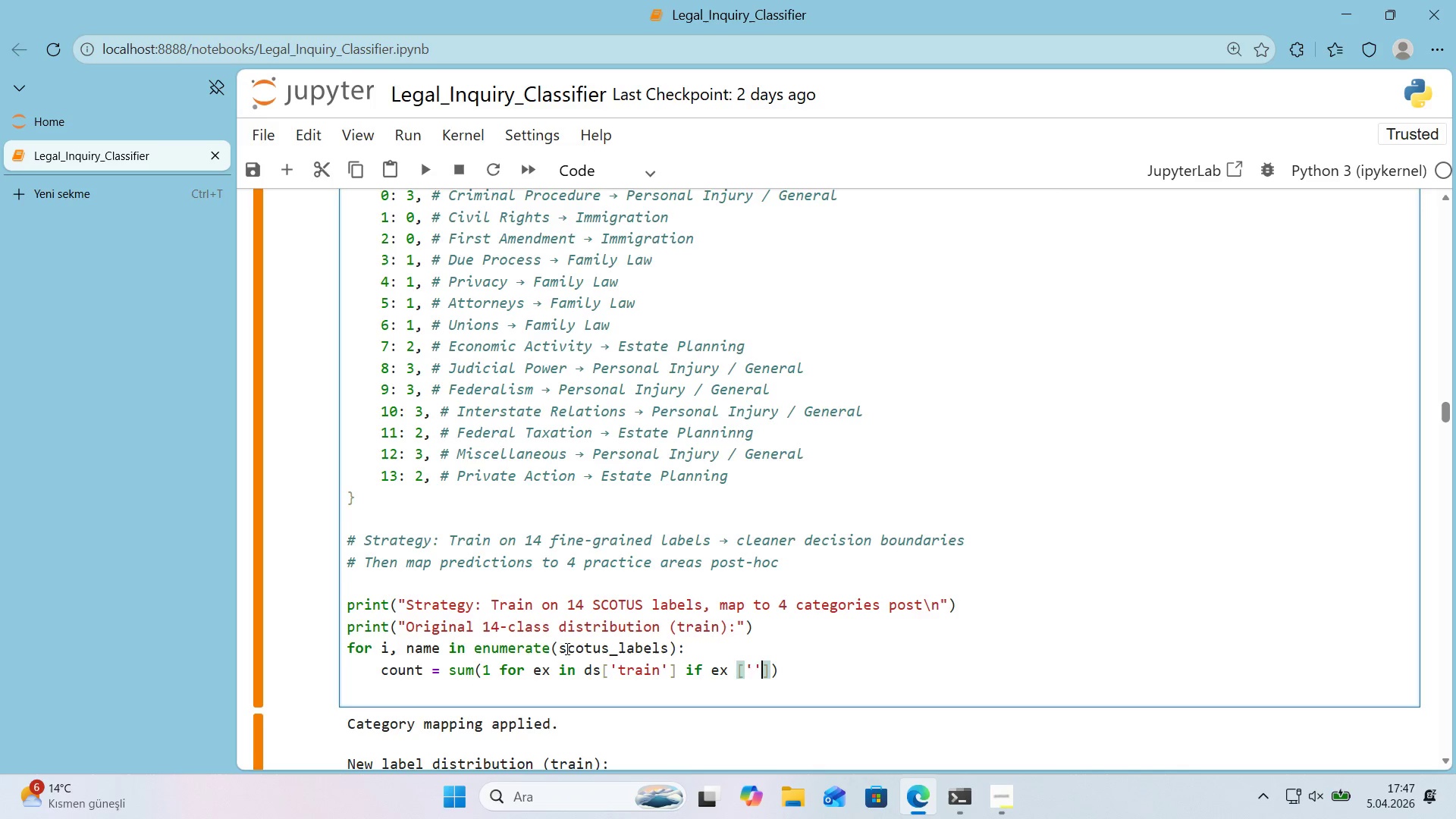 
key(ArrowLeft)
 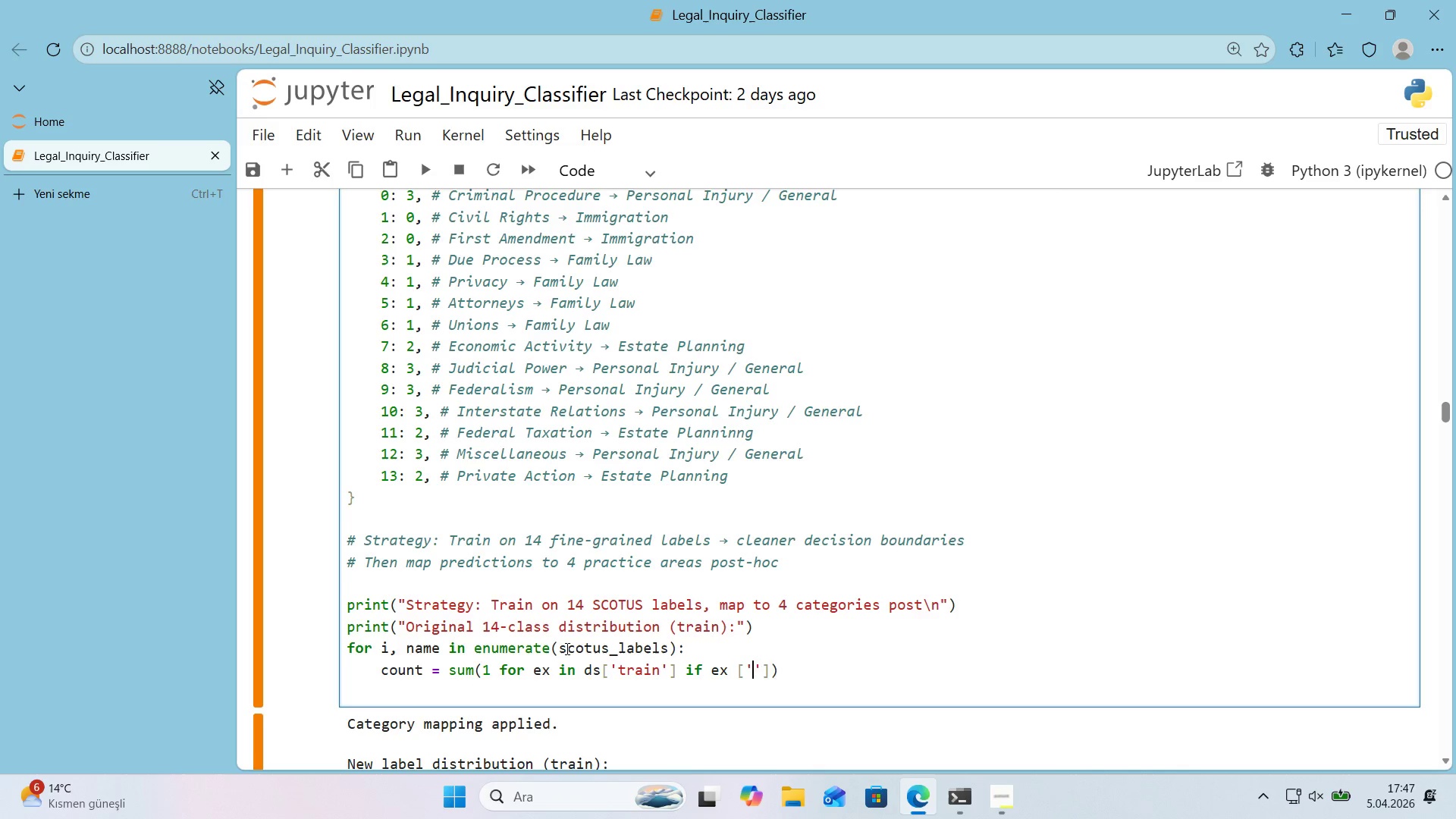 
type(label)
 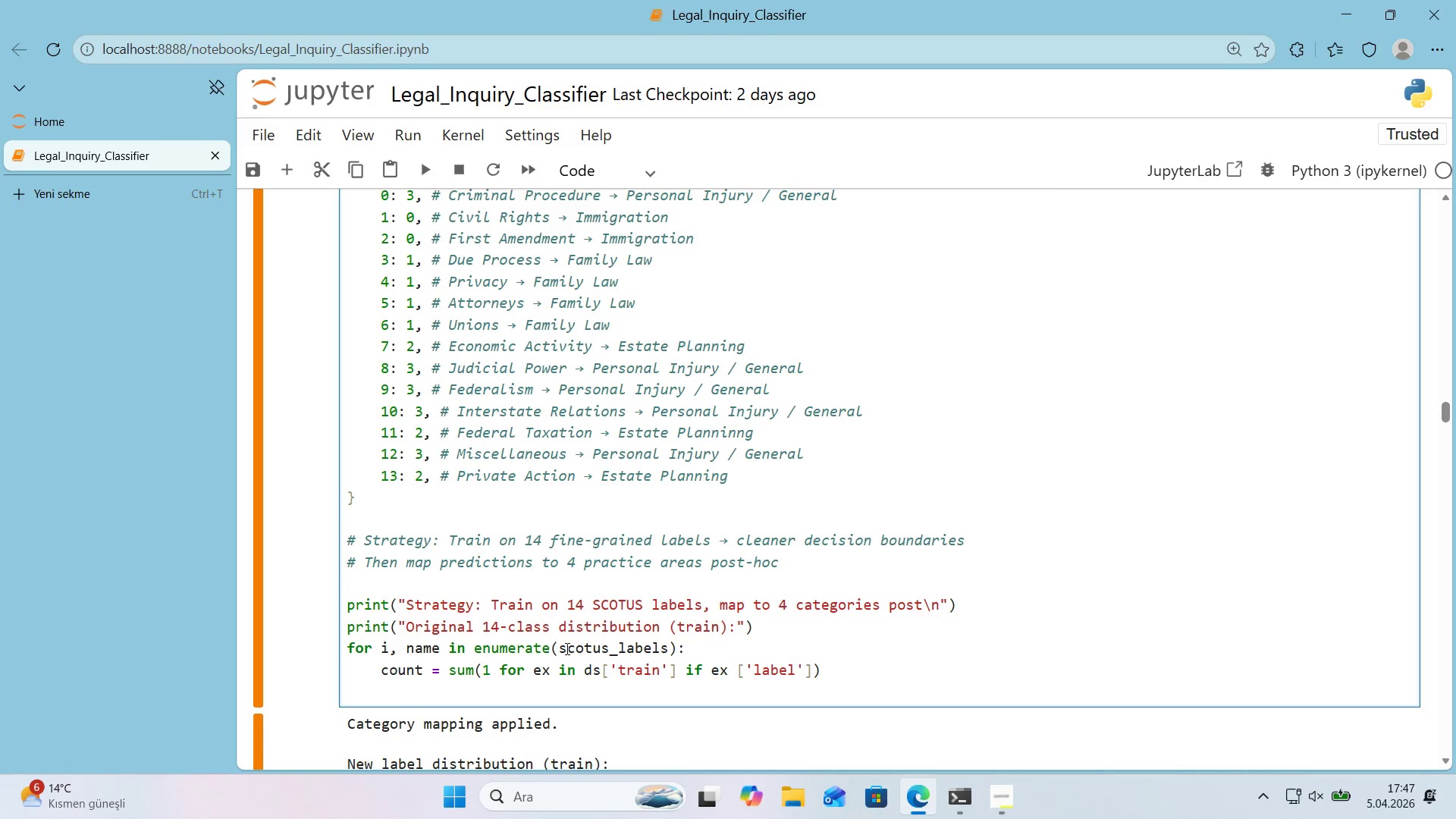 
key(ArrowRight)
 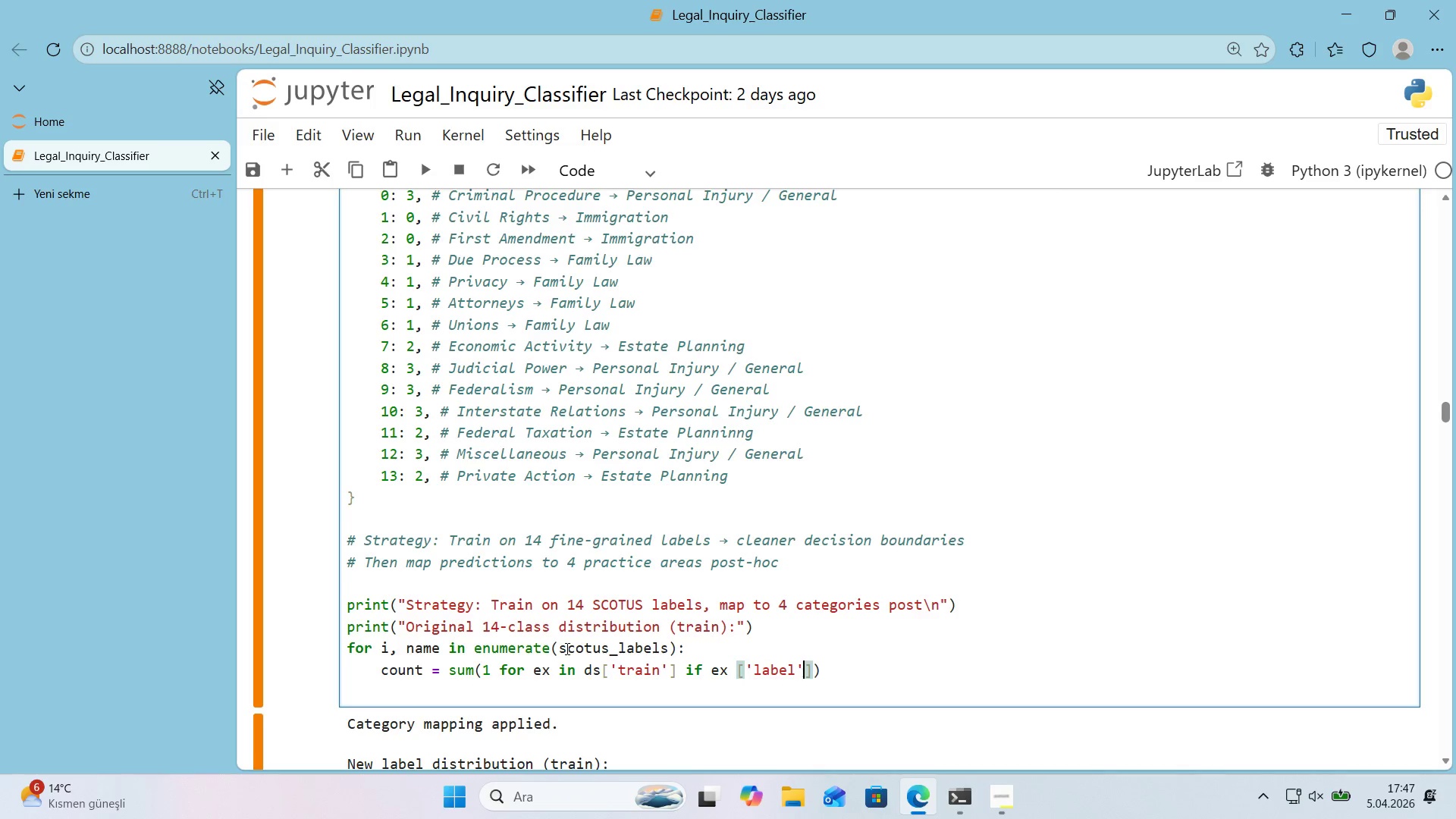 
key(ArrowRight)
 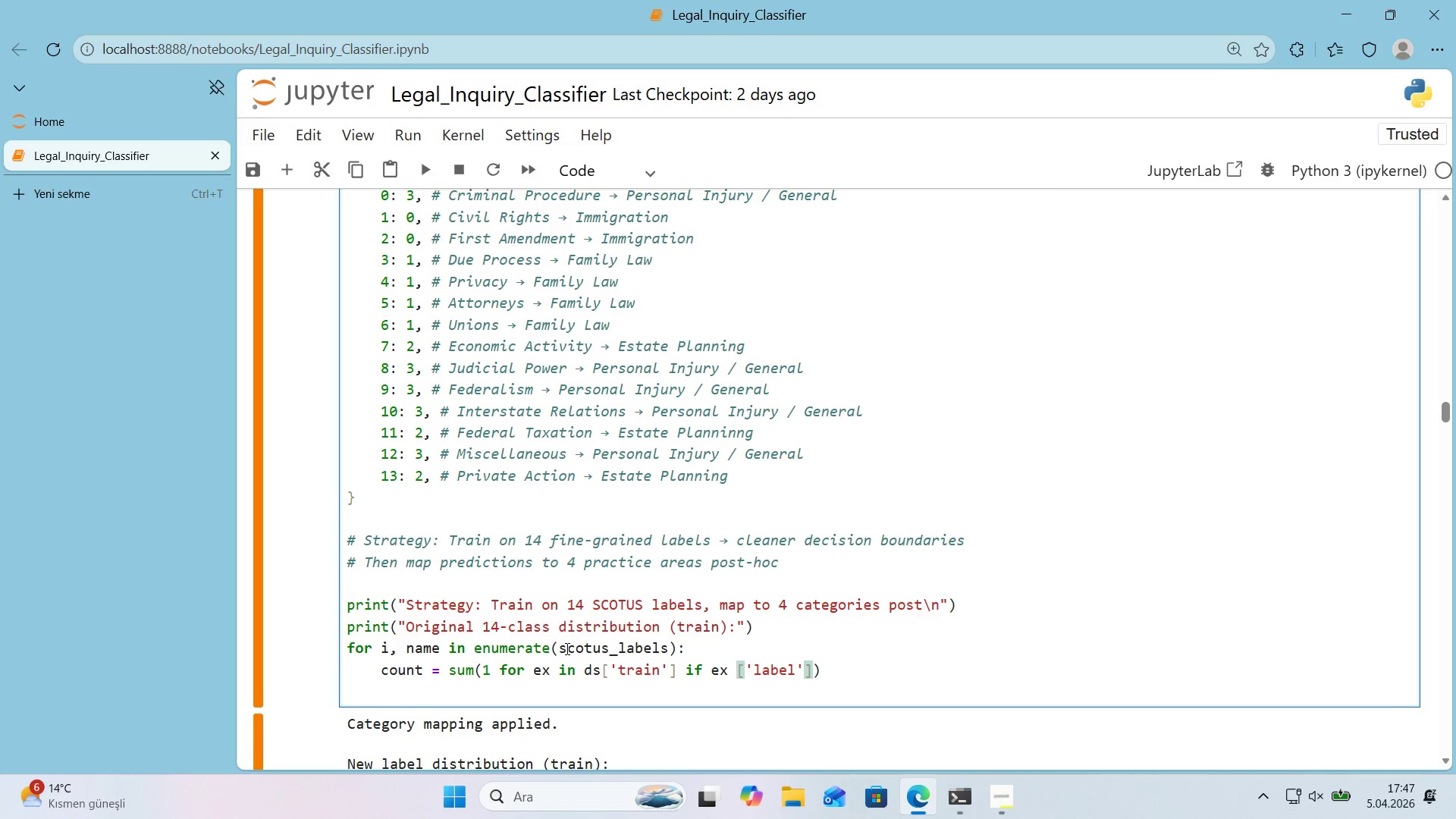 
type( )) ,)
key(Backspace)
type(')
 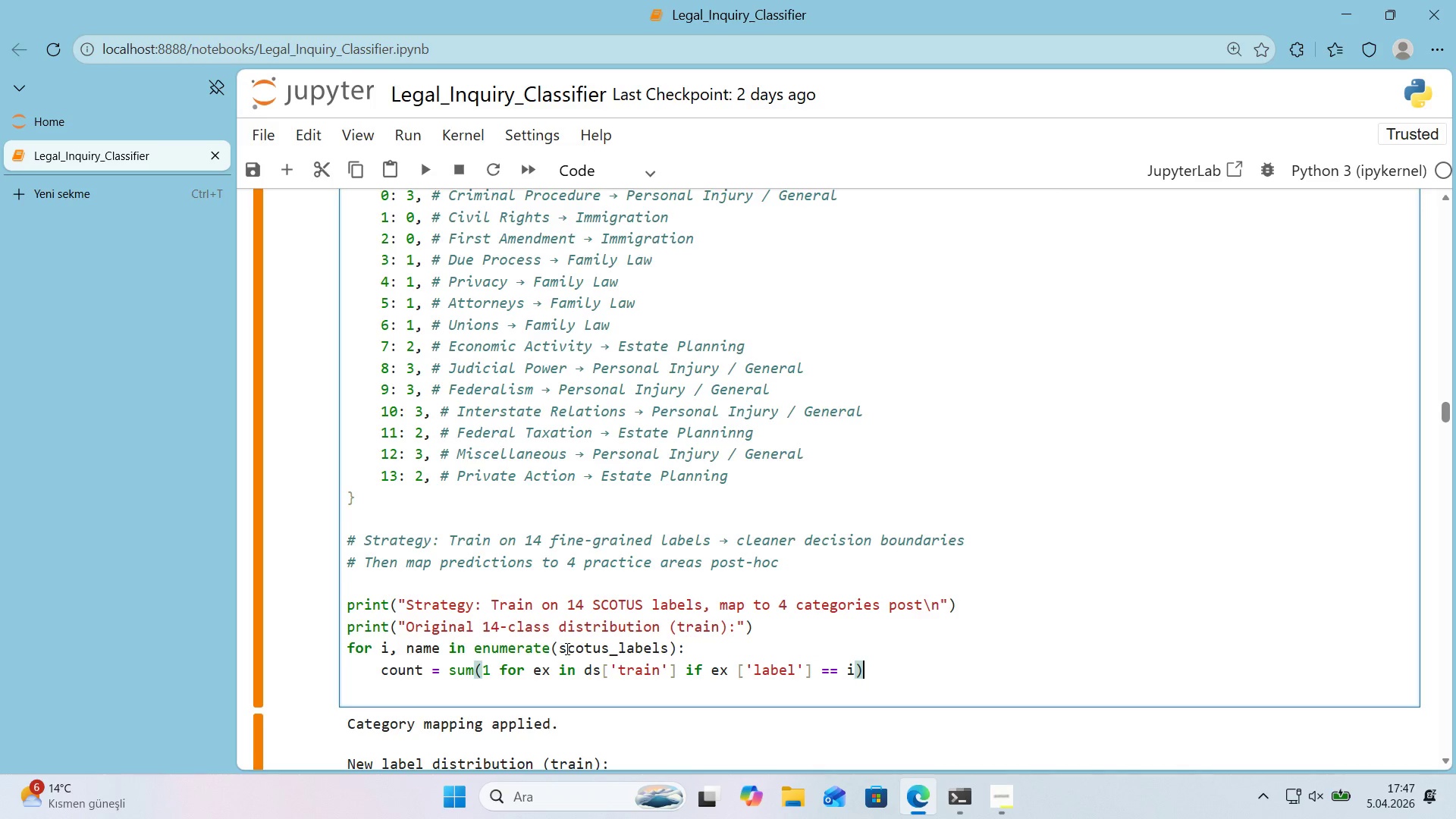 
 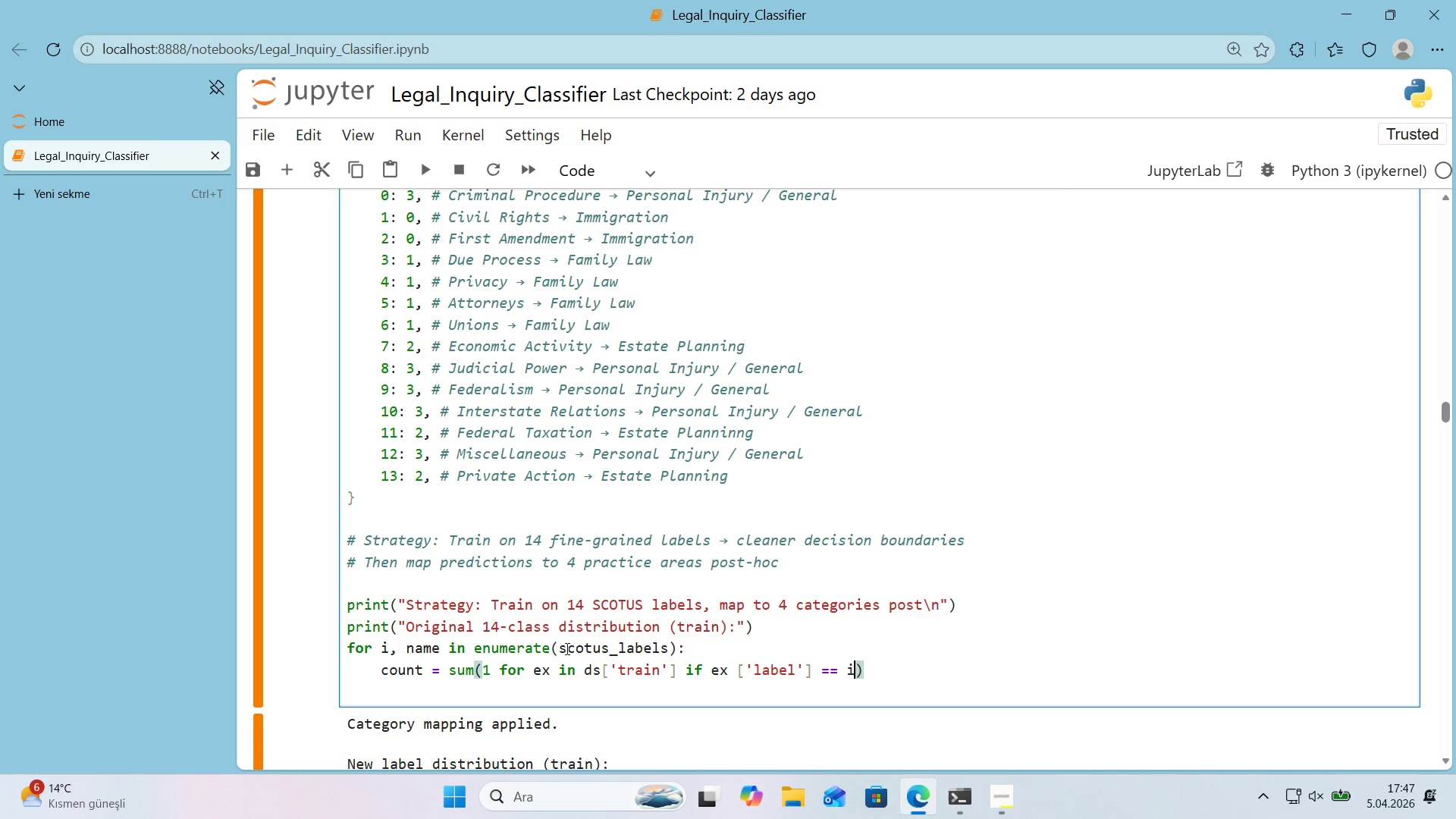 
key(ArrowRight)
 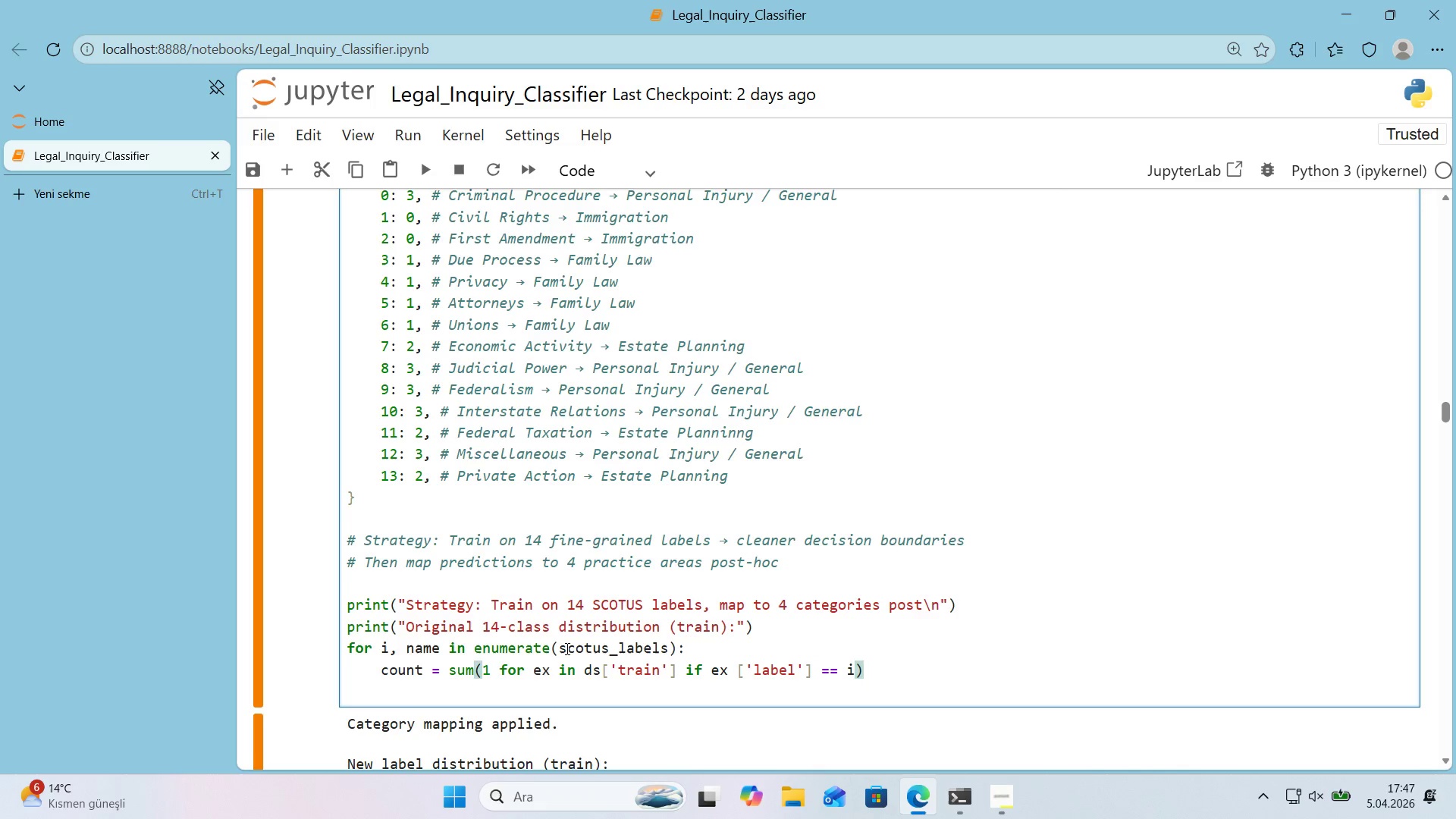 
key(ArrowDown)
 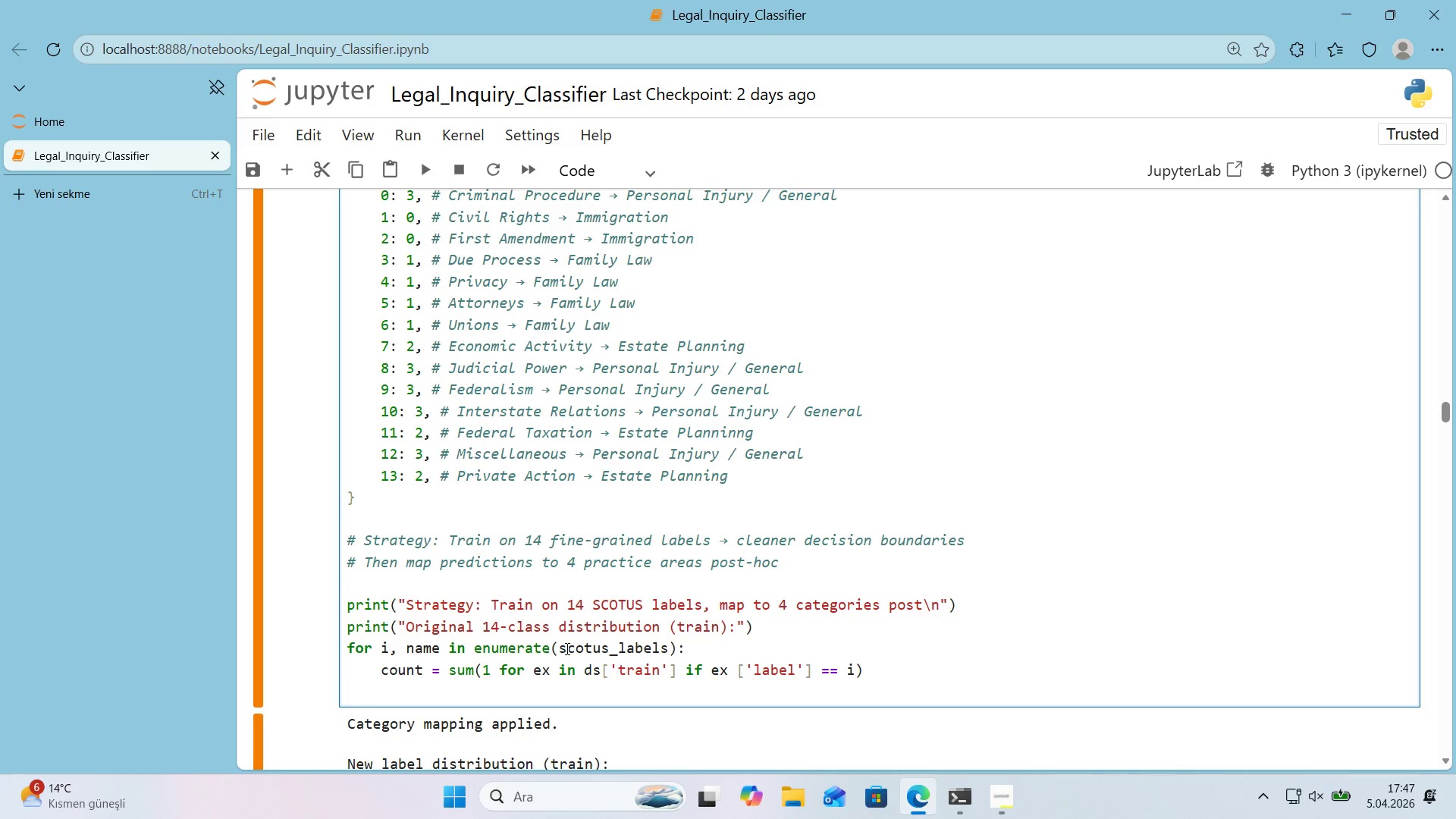 
key(Tab)
type(totall ))
key(Backspace)
key(Backspace)
key(Backspace)
type( ) len)
 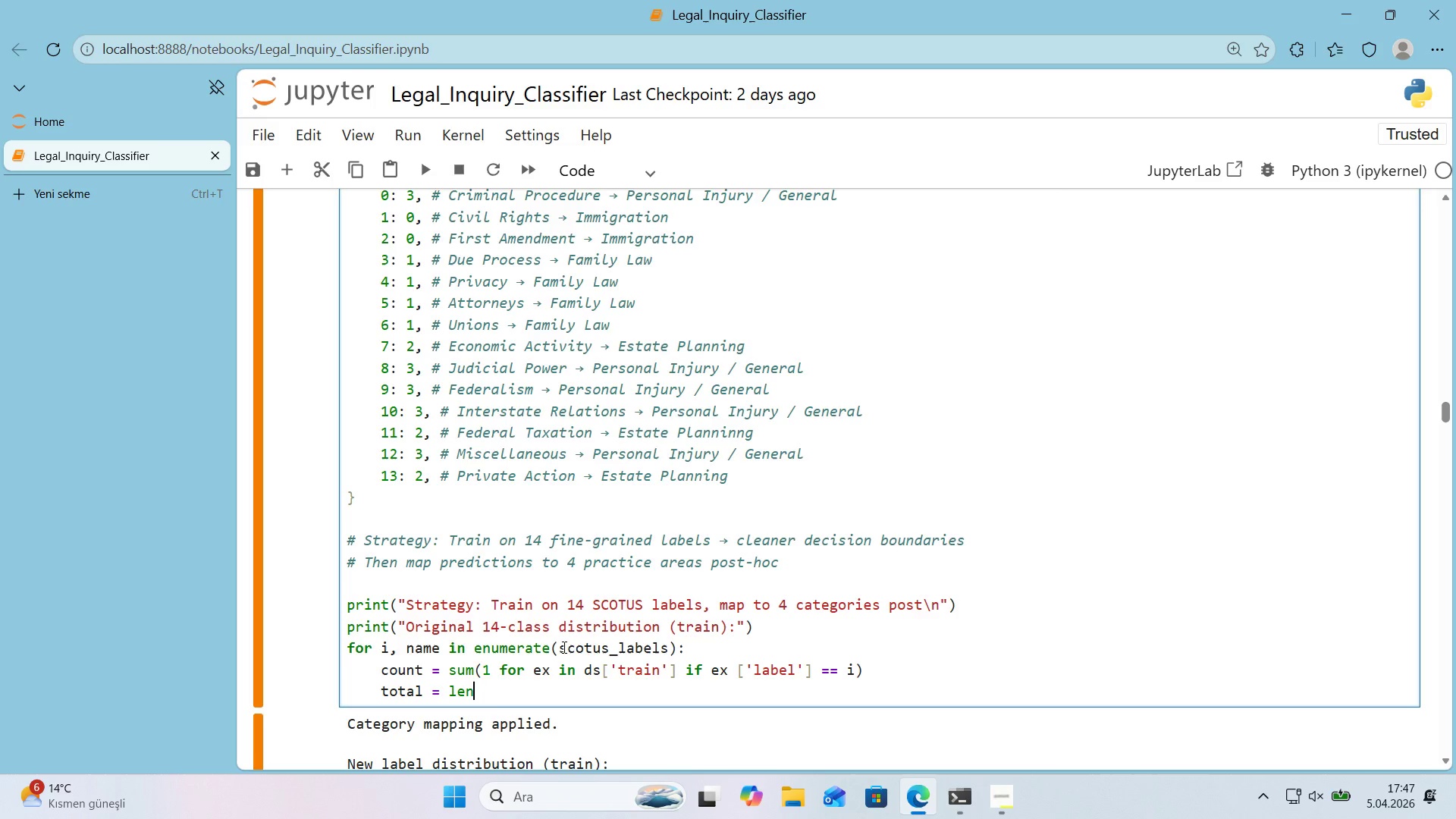 
scroll: coordinate [397, 578], scroll_direction: down, amount: 1.0
 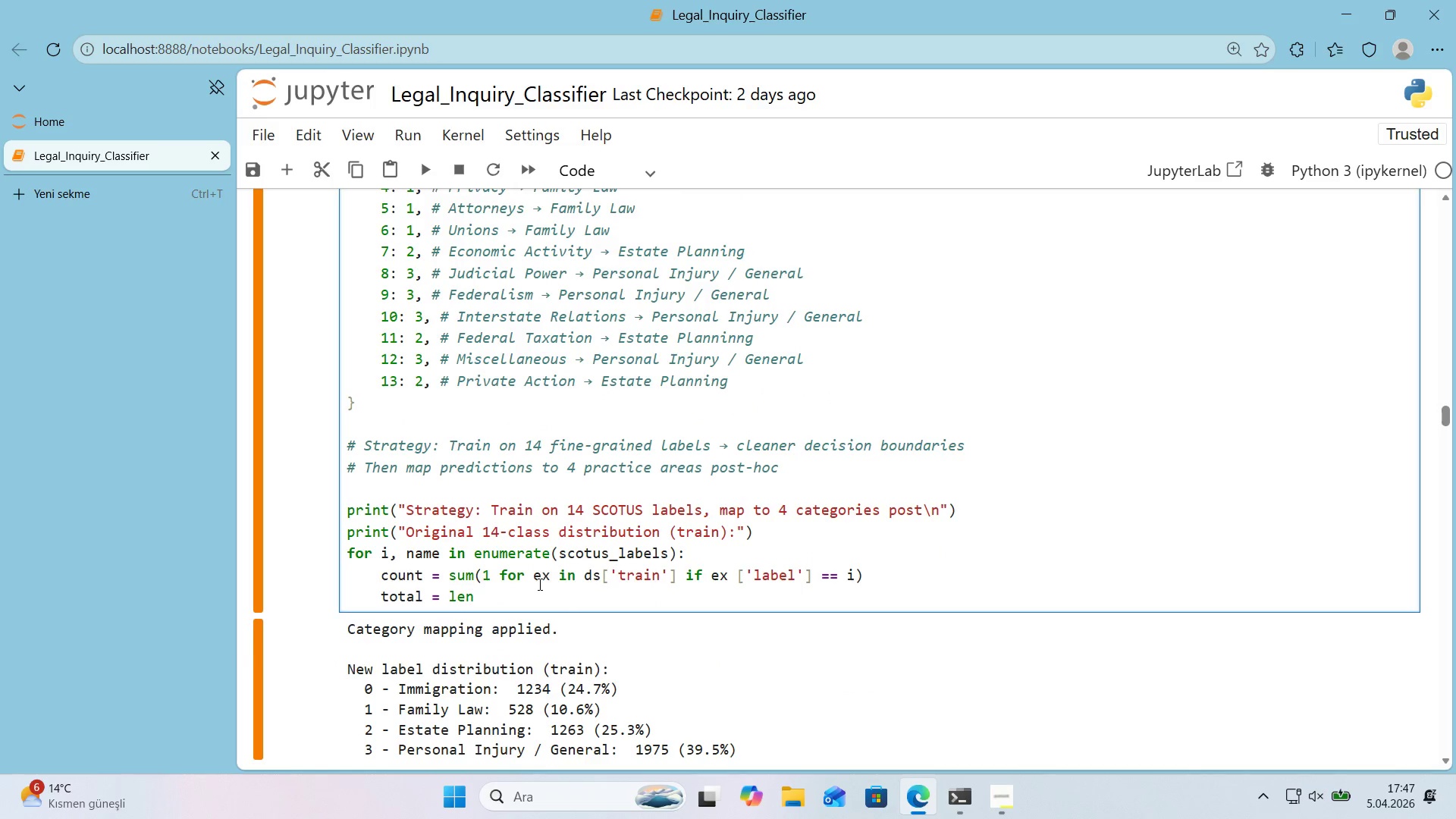 
type(*()
 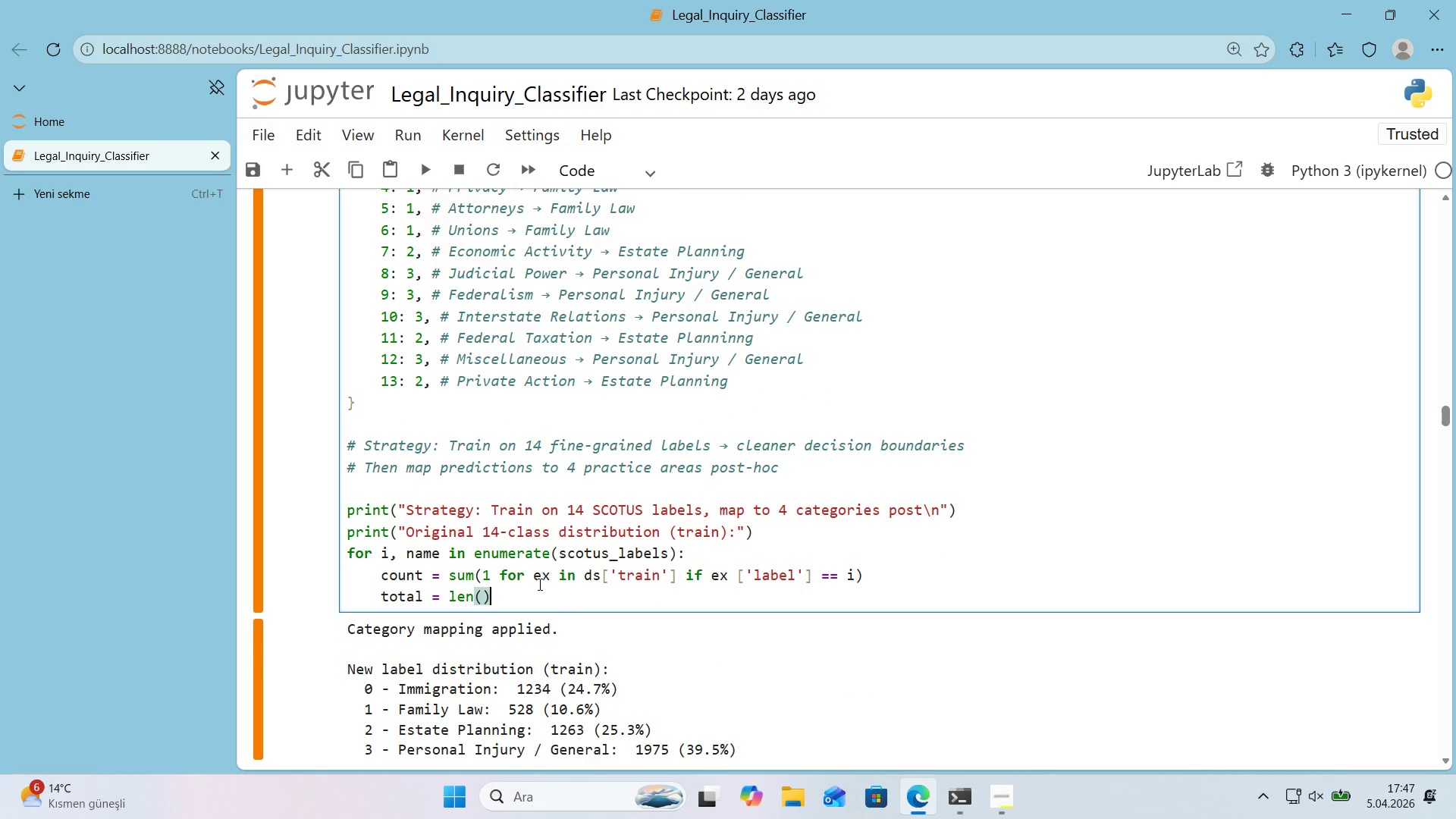 
key(ArrowLeft)
 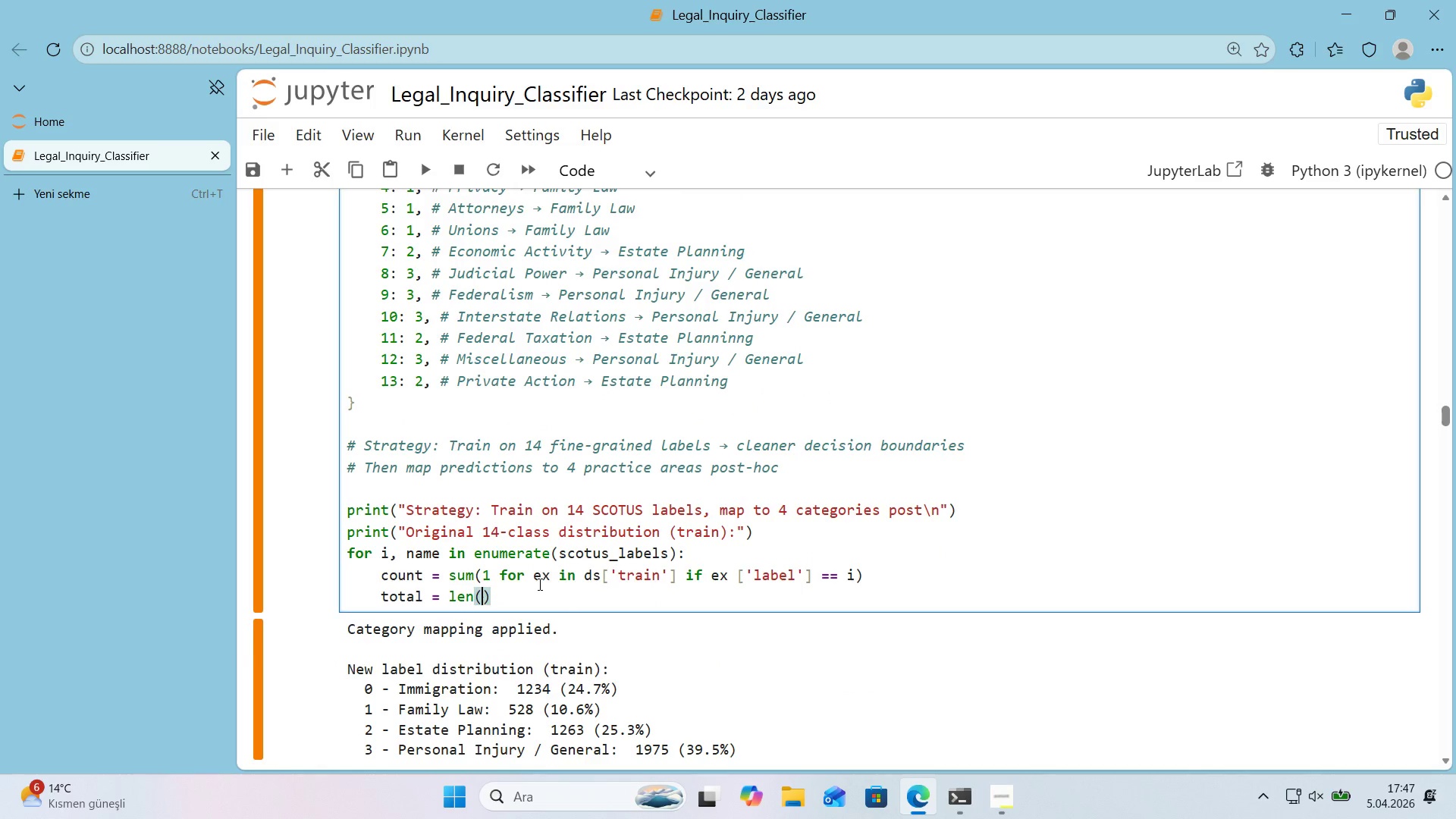 
type(ds)
 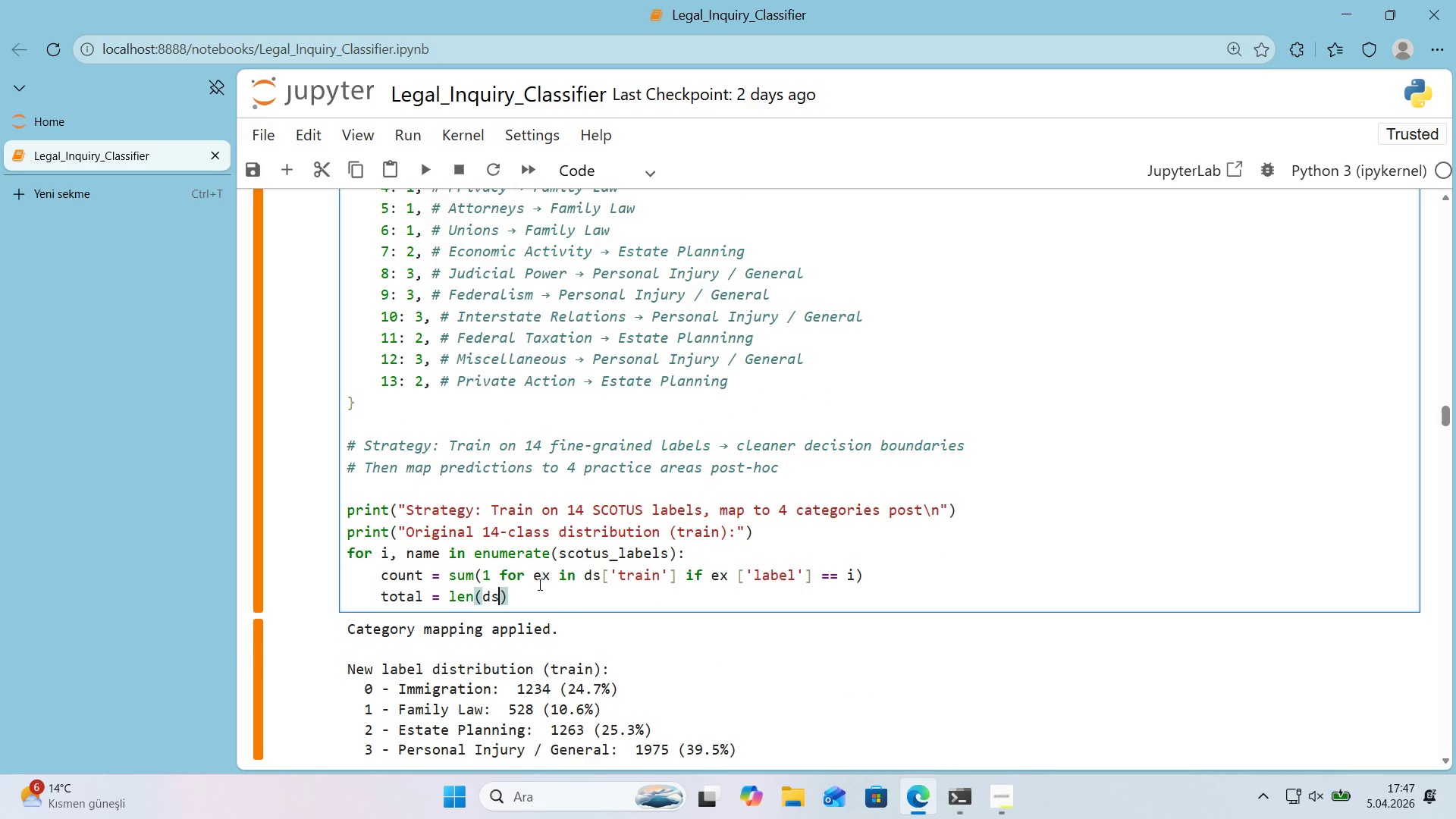 
key(Alt+Control+8)
 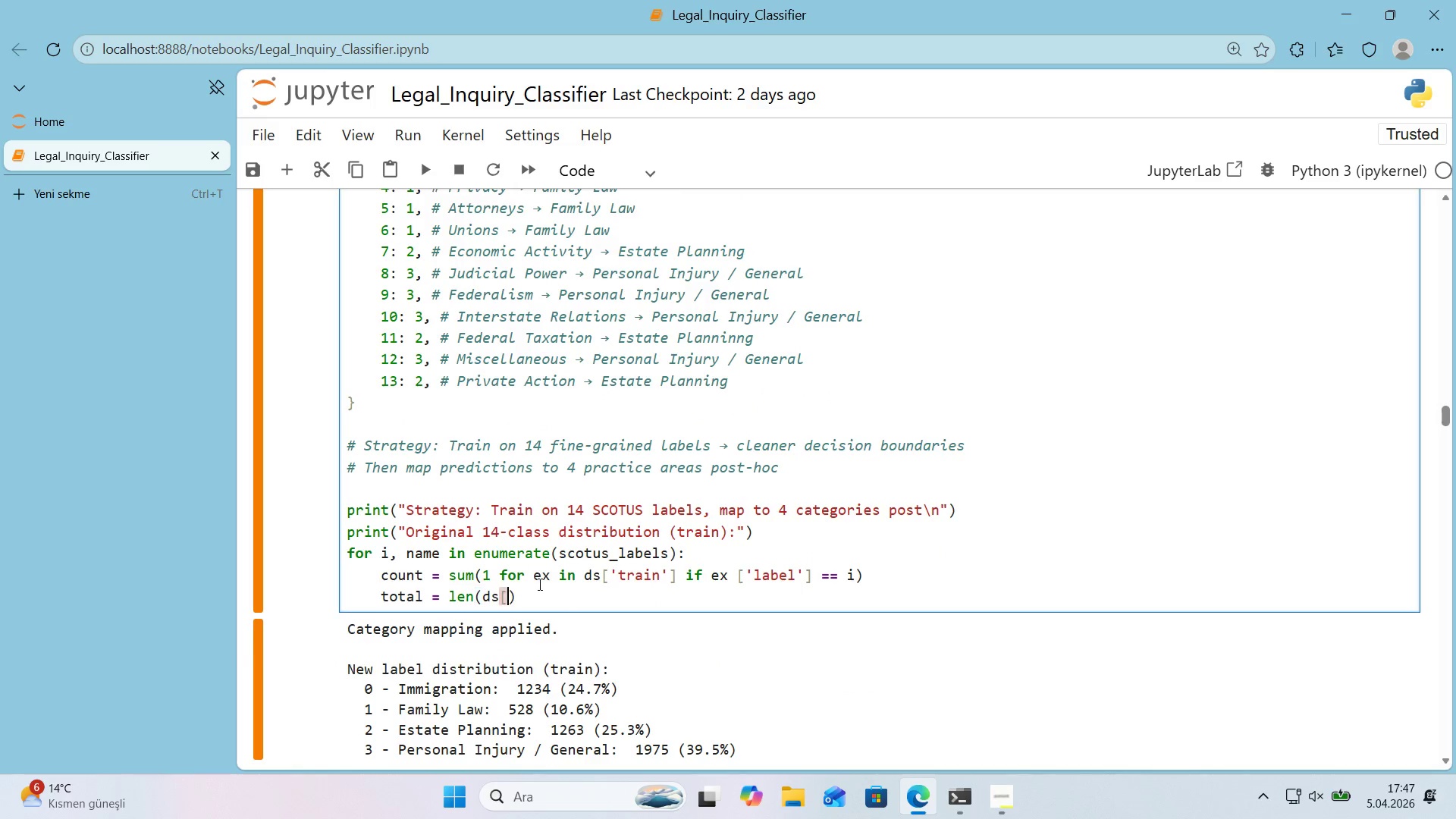 
key(Alt+Control+9)
 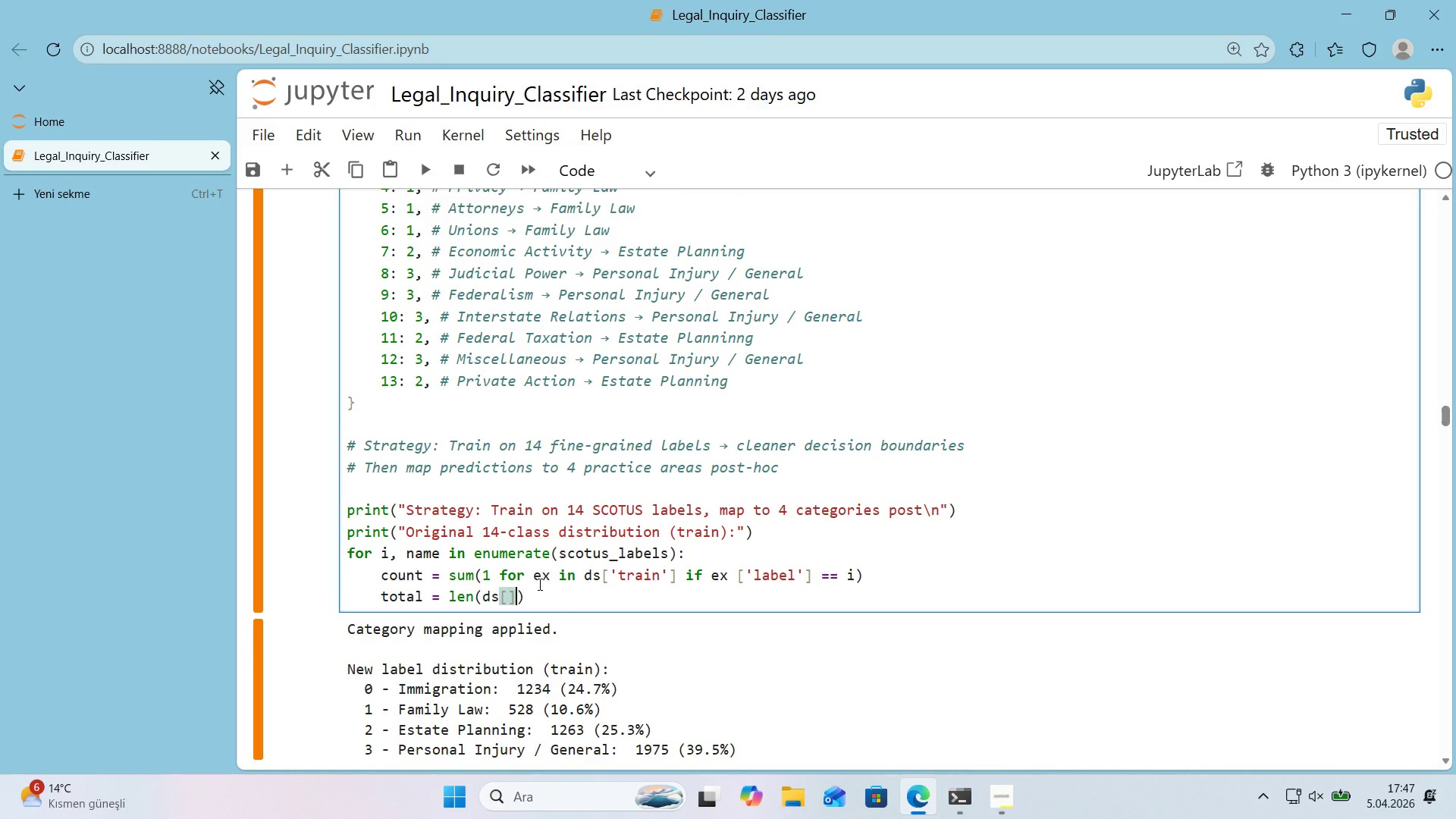 
key(ArrowLeft)
 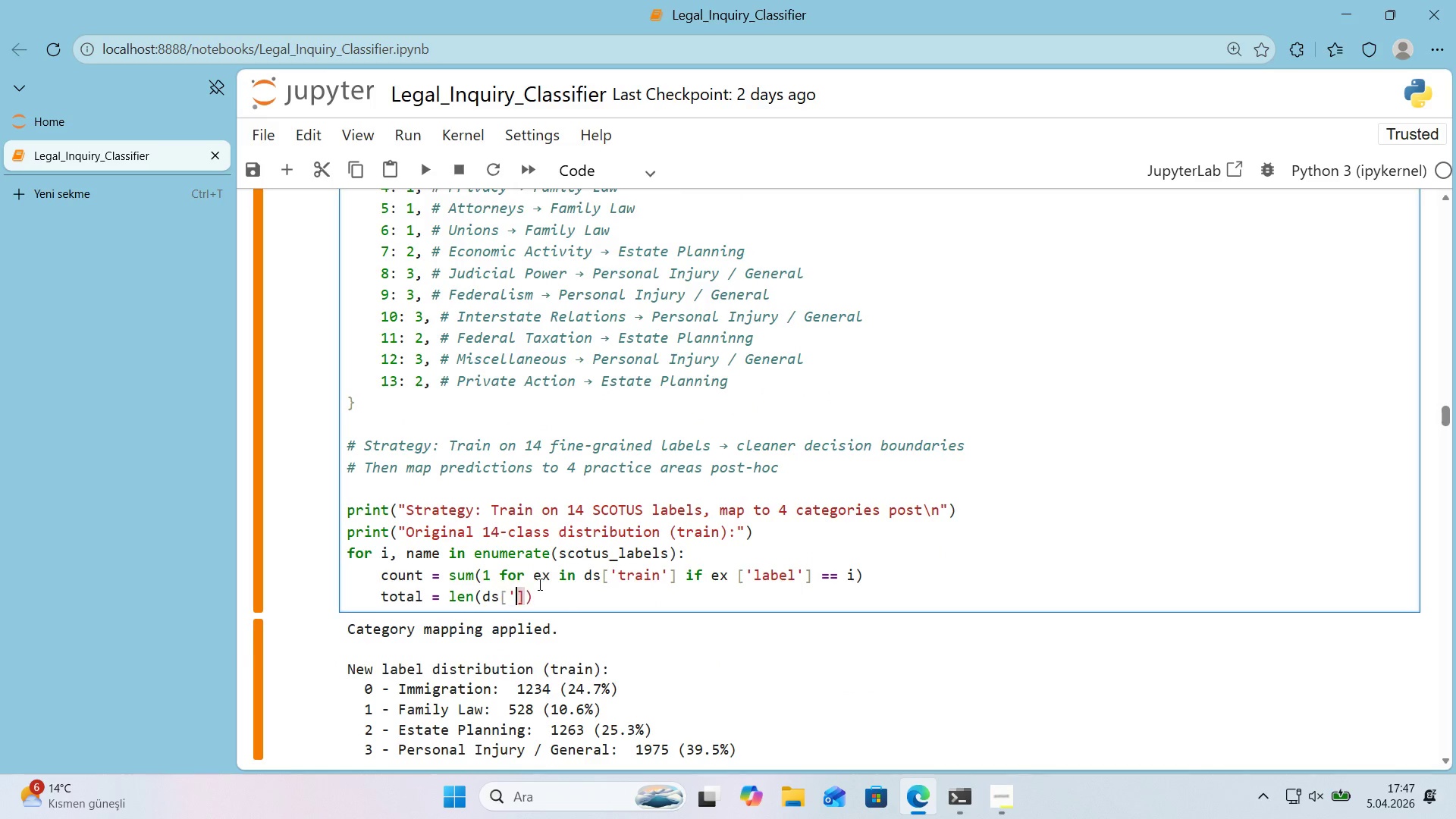 
type(@@)
 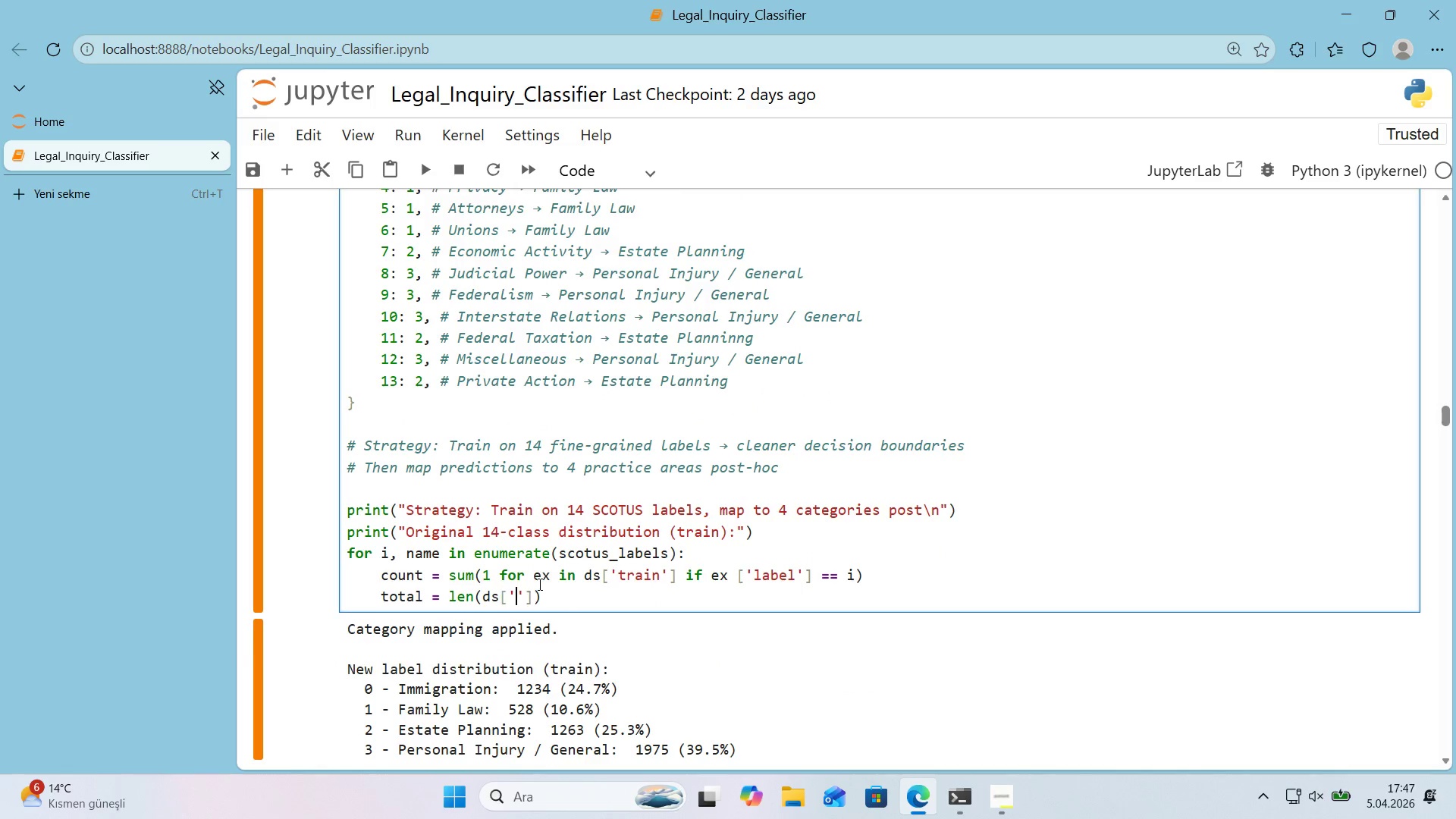 
key(ArrowLeft)
 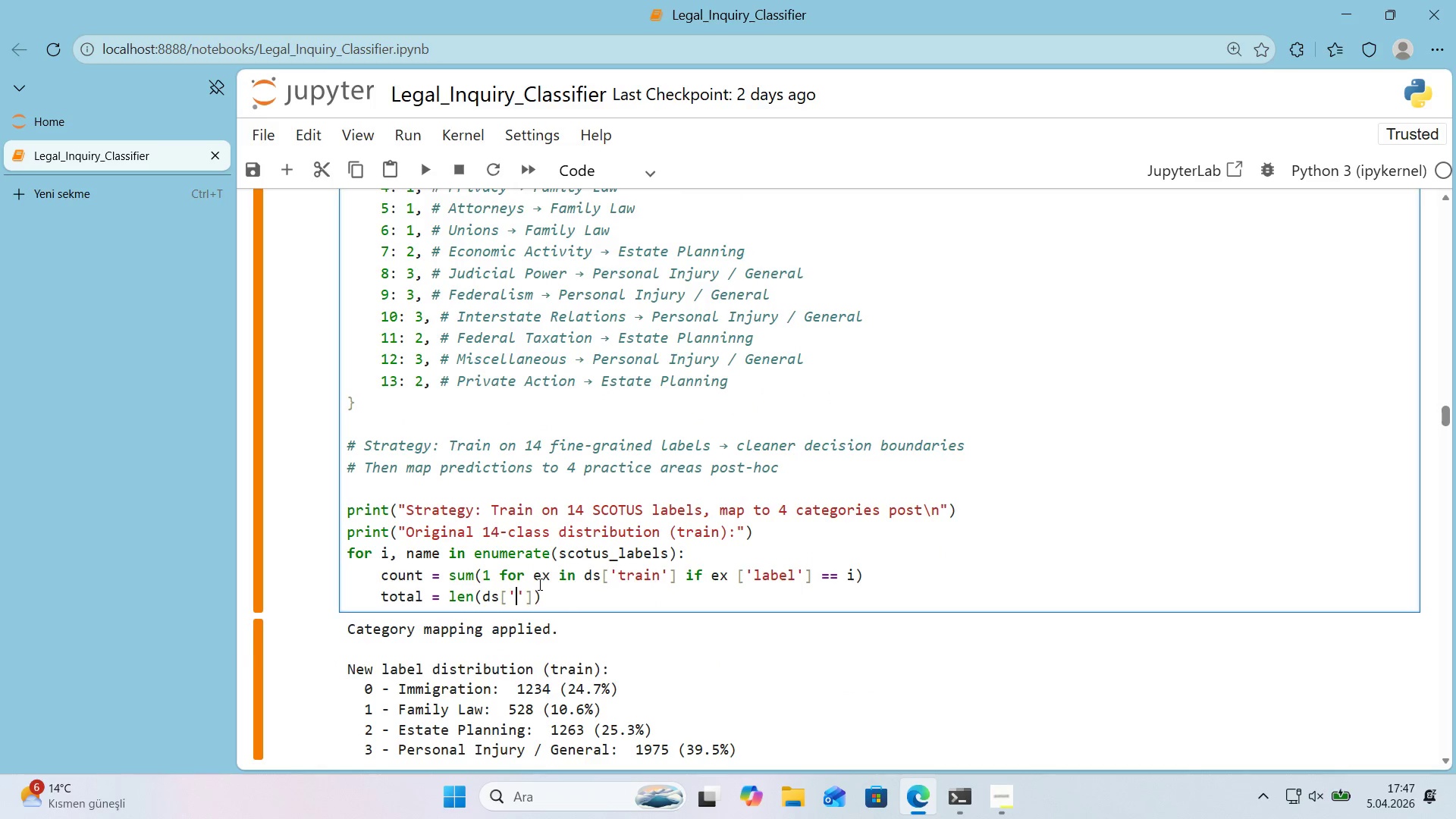 
type(tra'n)
 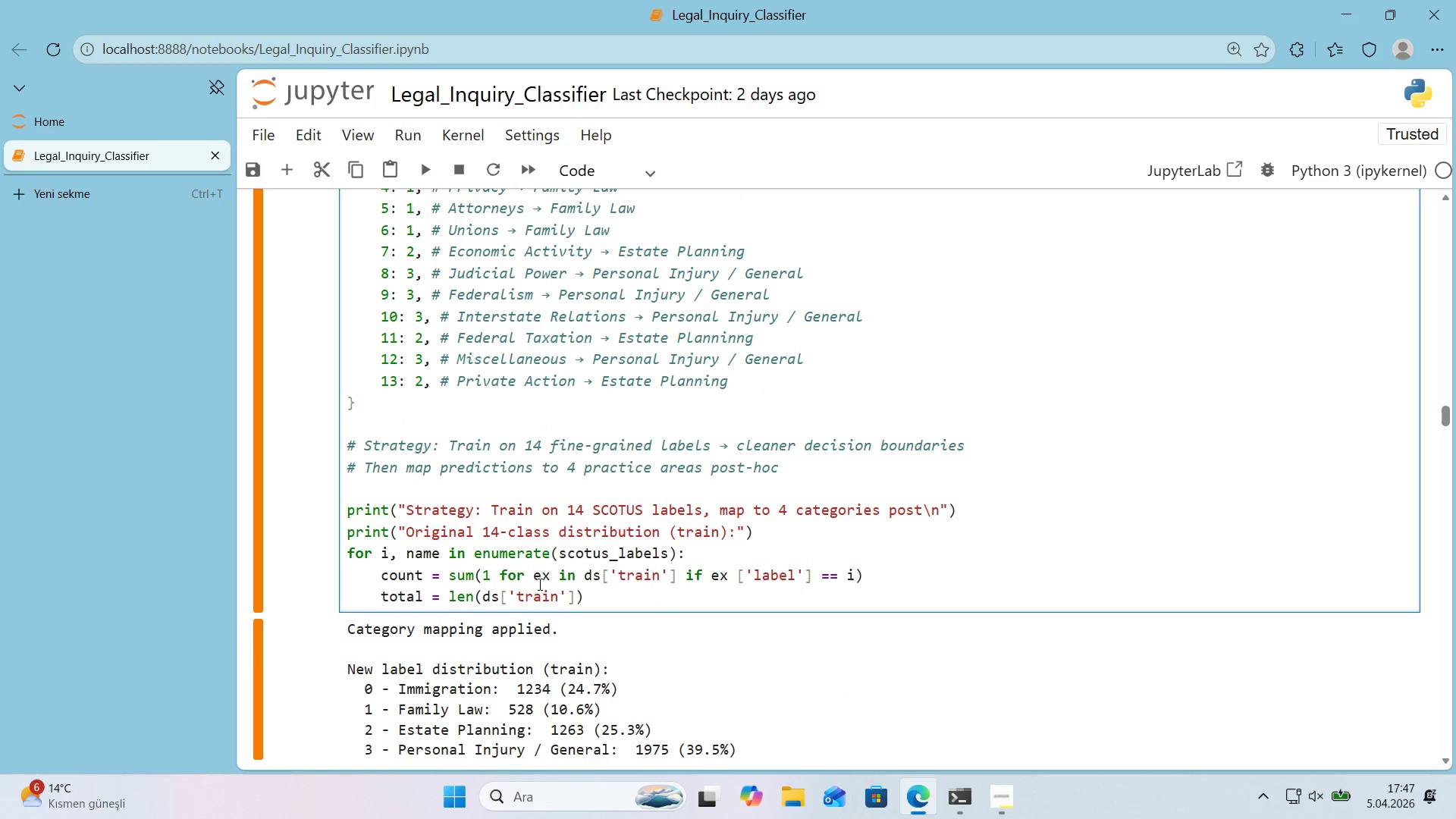 
key(ArrowRight)
 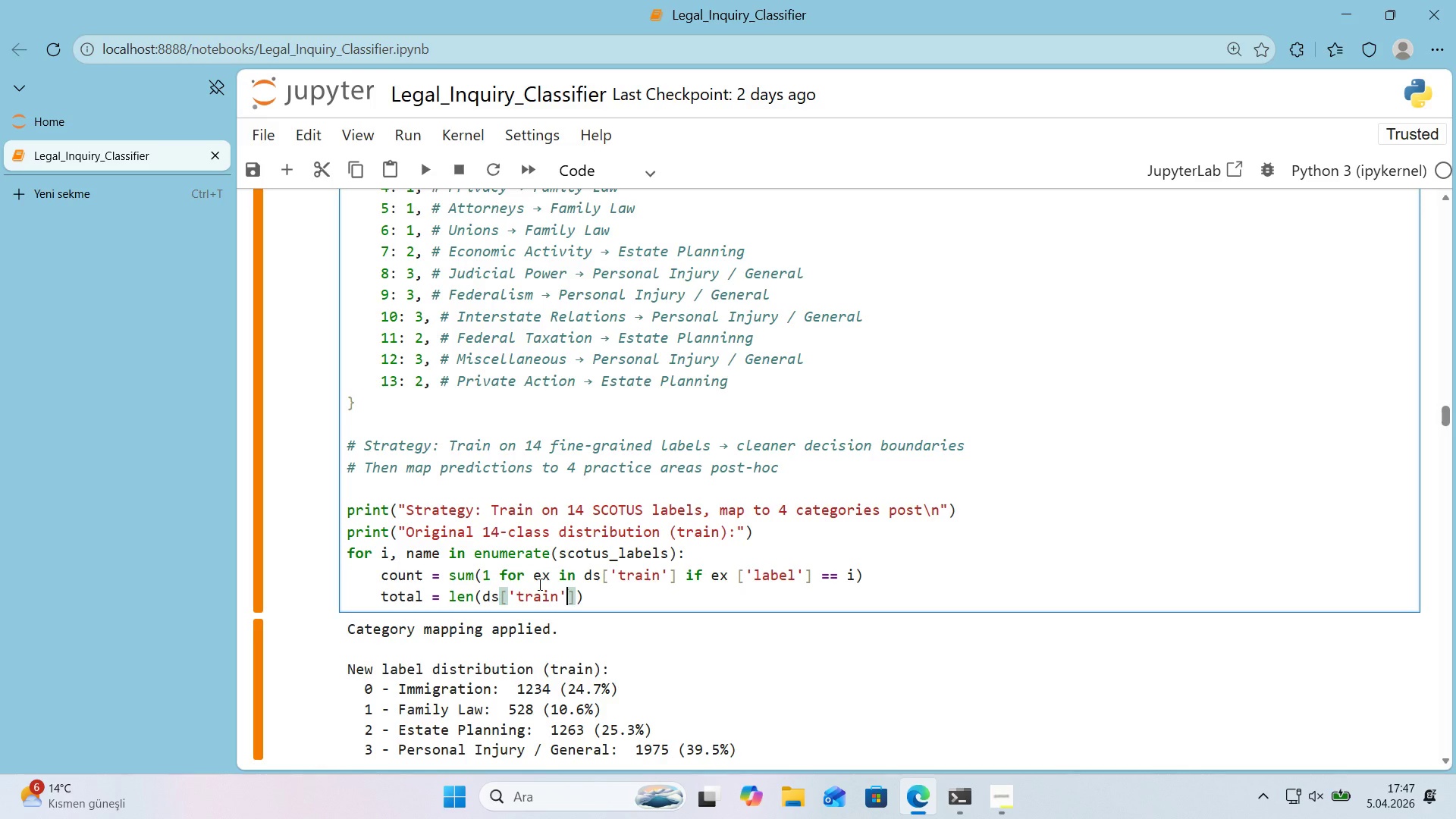 
key(ArrowRight)
 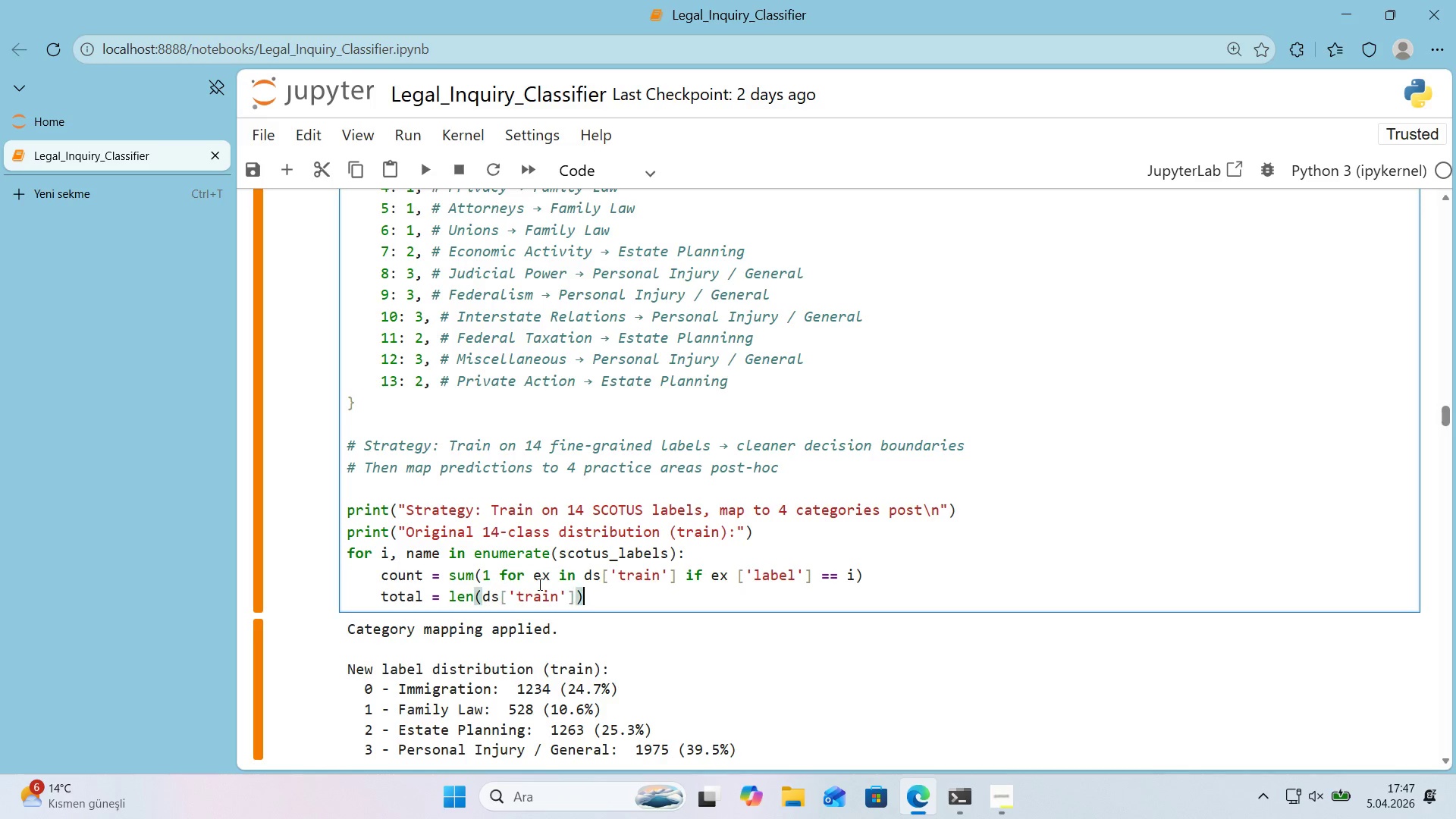 
key(ArrowRight)
 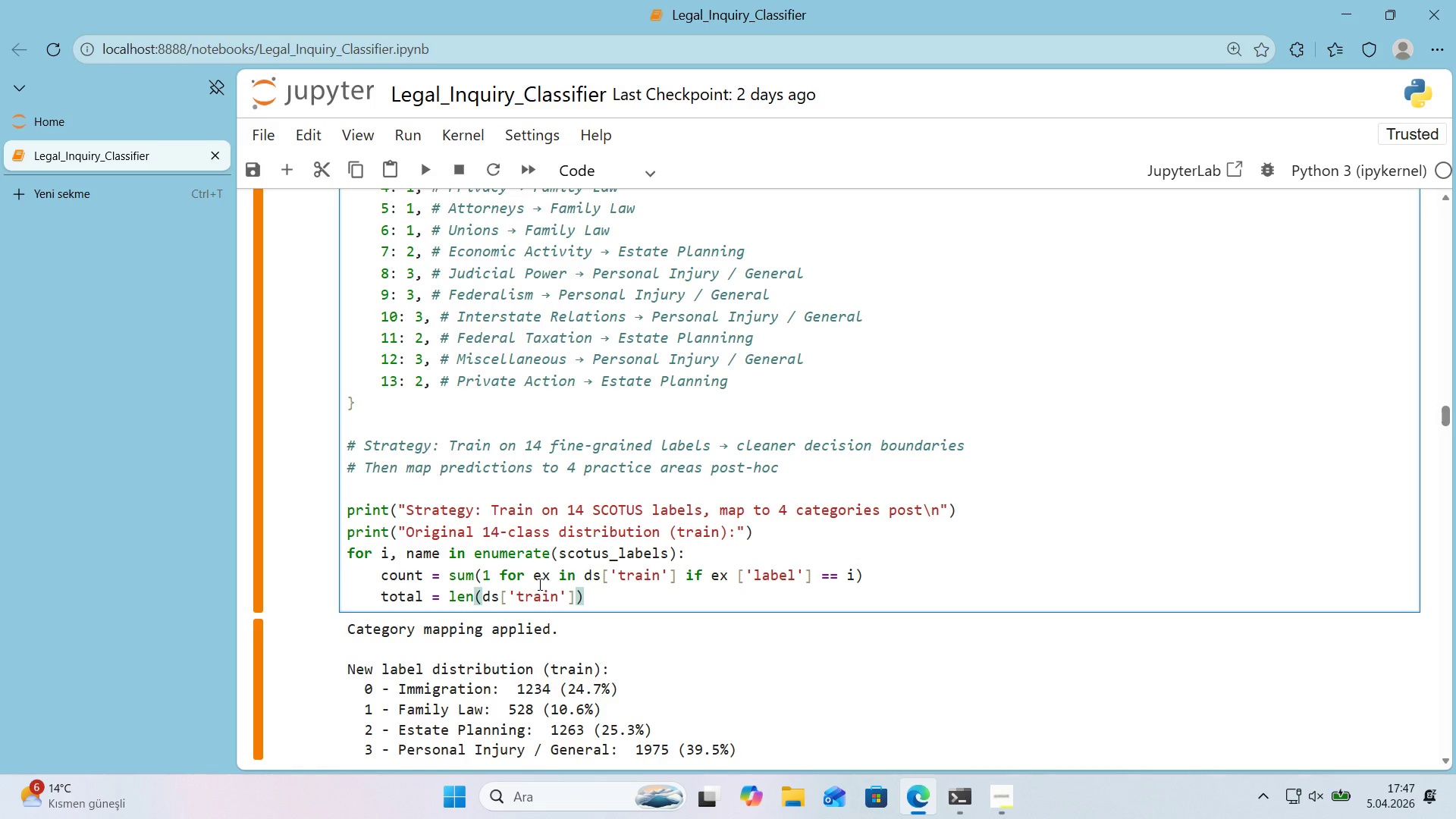 
key(Enter)
 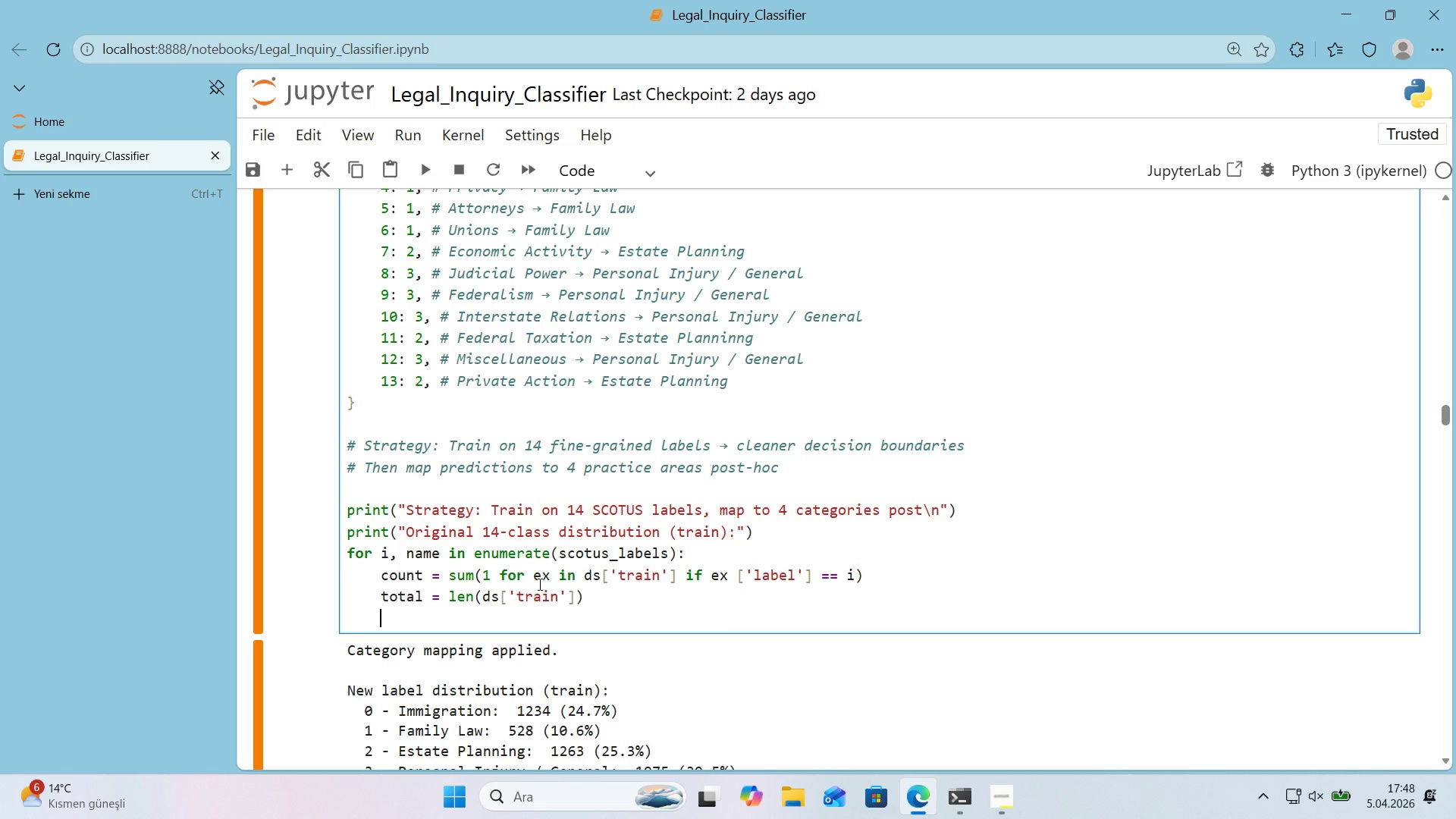 
wait(25.62)
 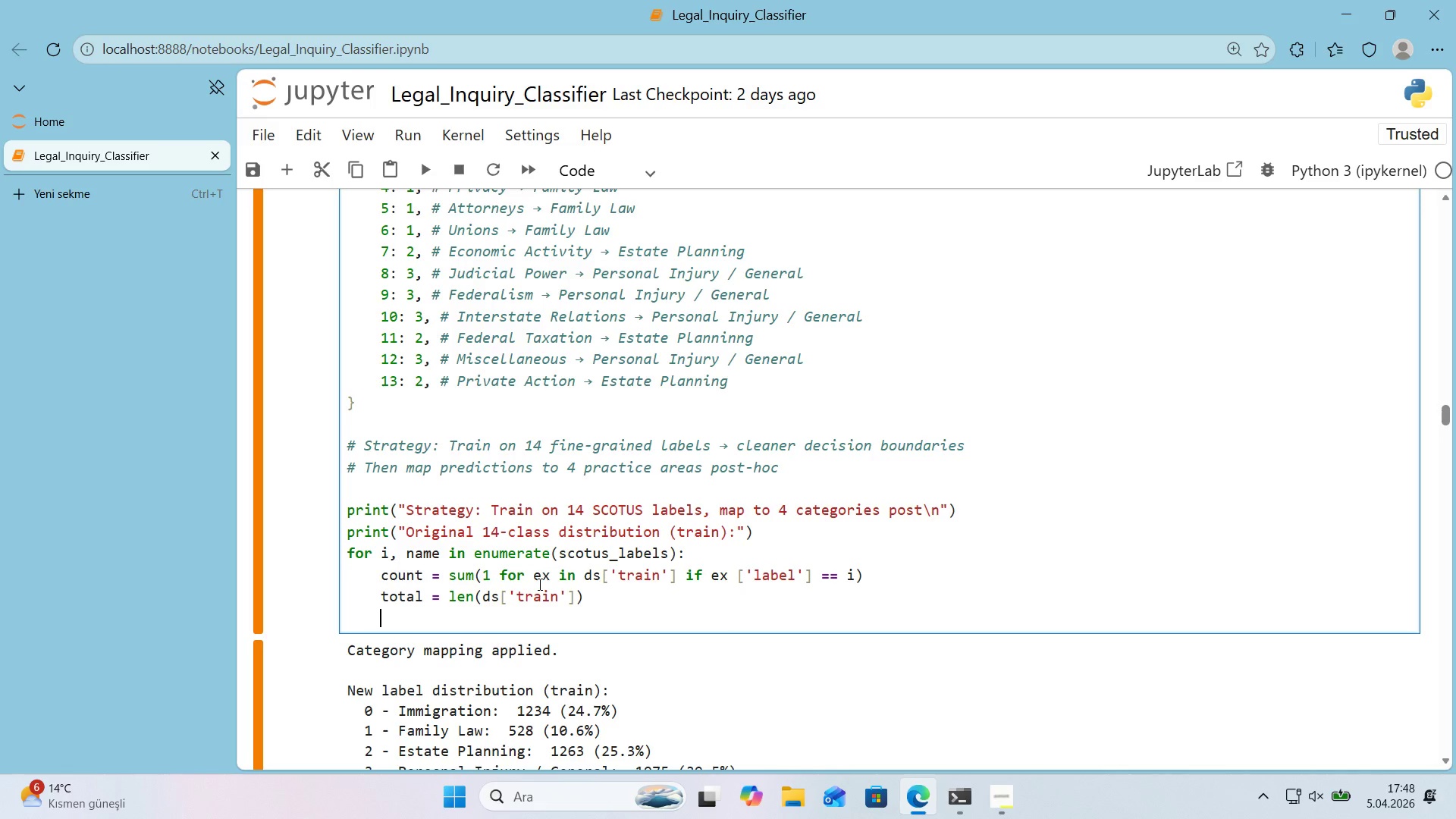 
scroll: coordinate [627, 573], scroll_direction: down, amount: 1.0
 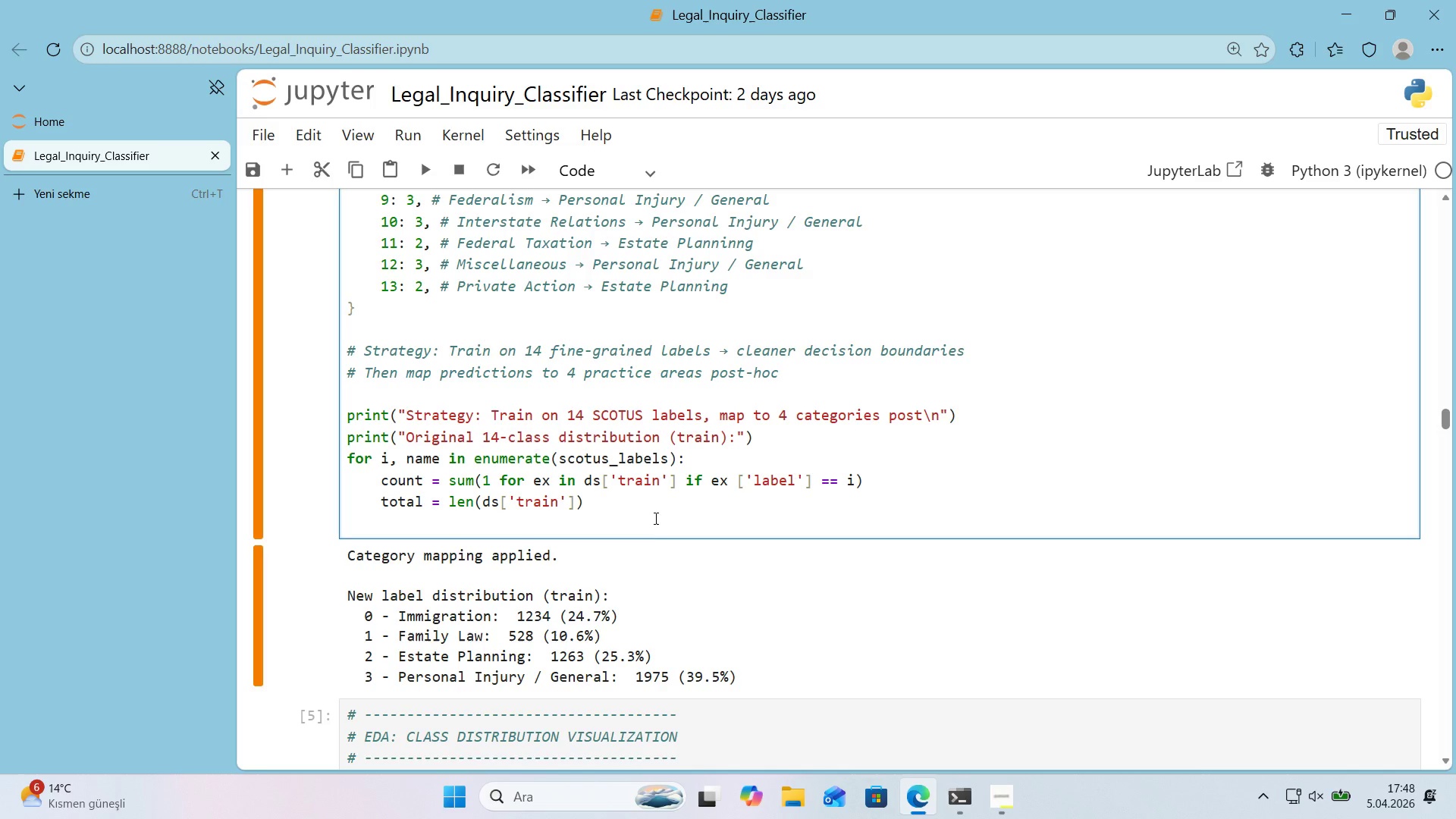 
type(pct ) count / total)
 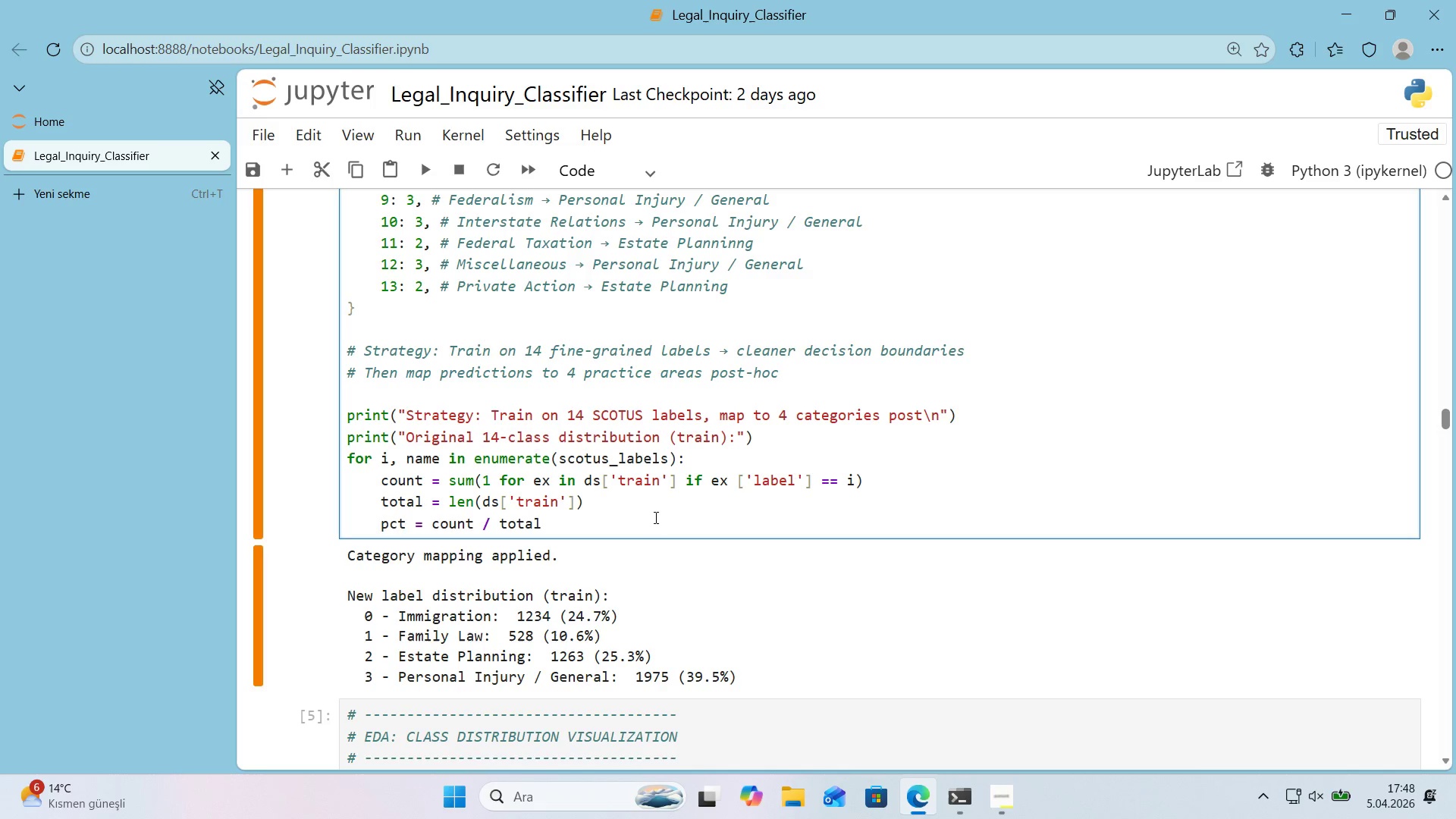 
wait(5.66)
 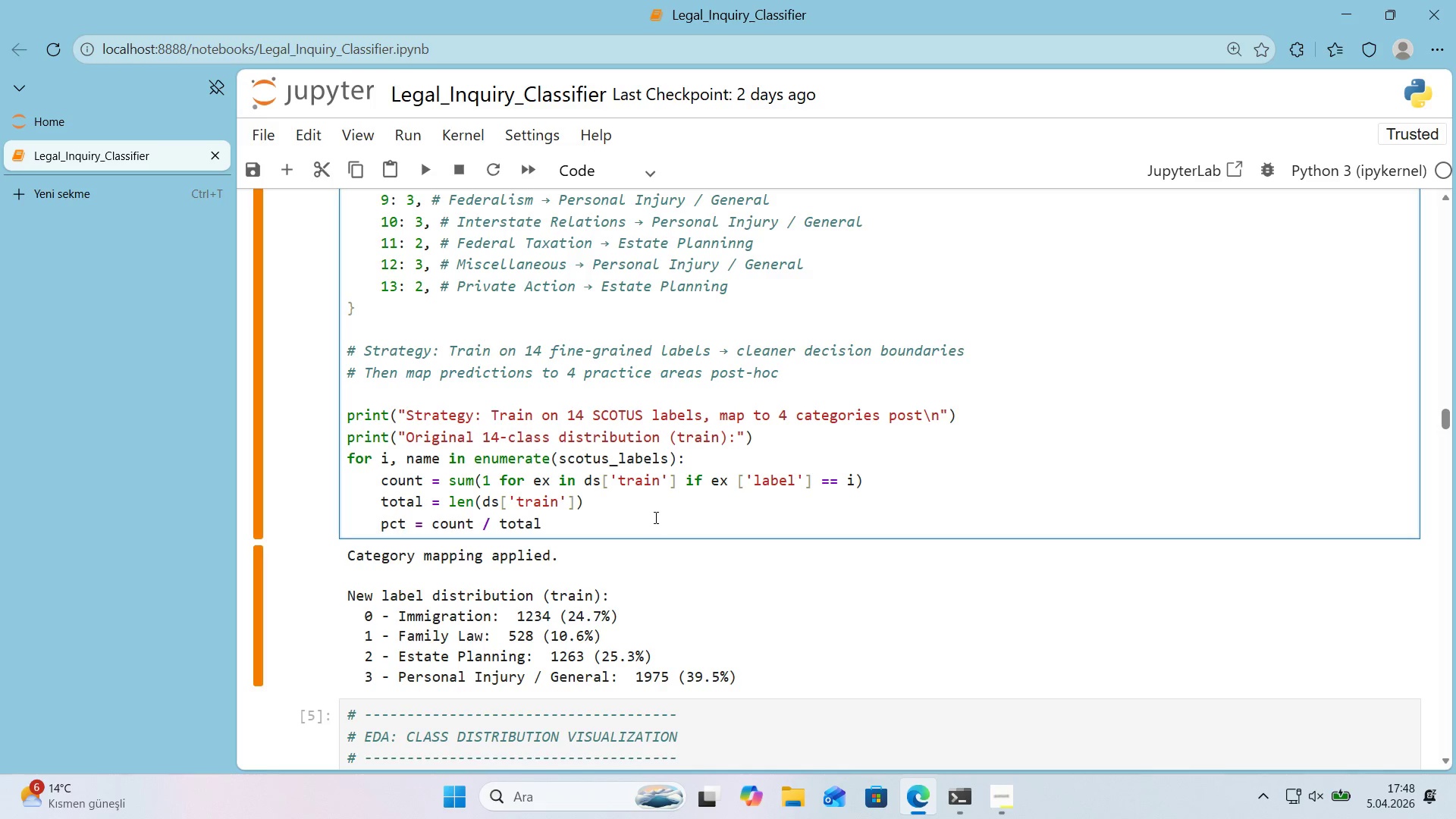 
key(Space)
 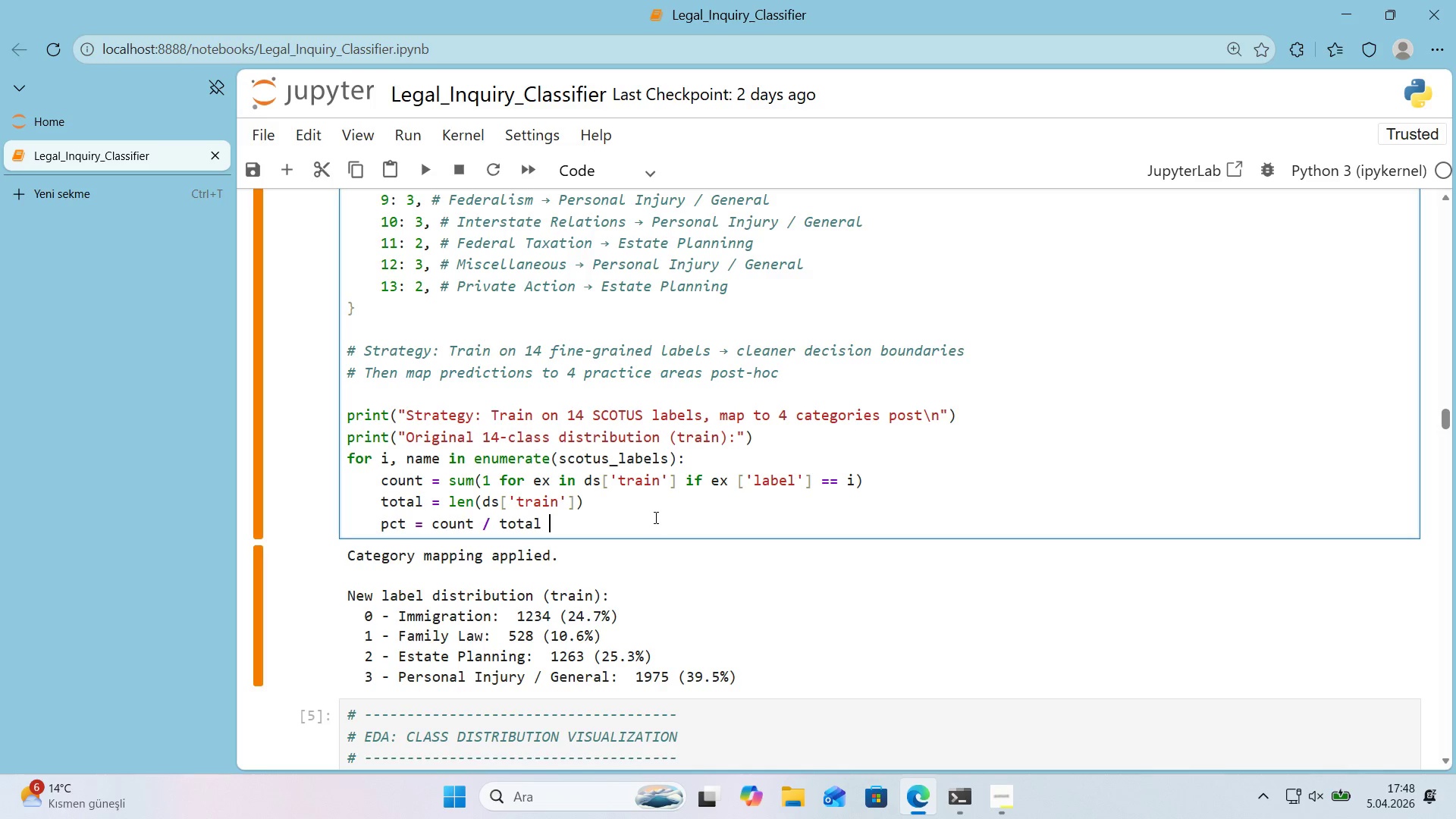 
key(NumpadMultiply)
 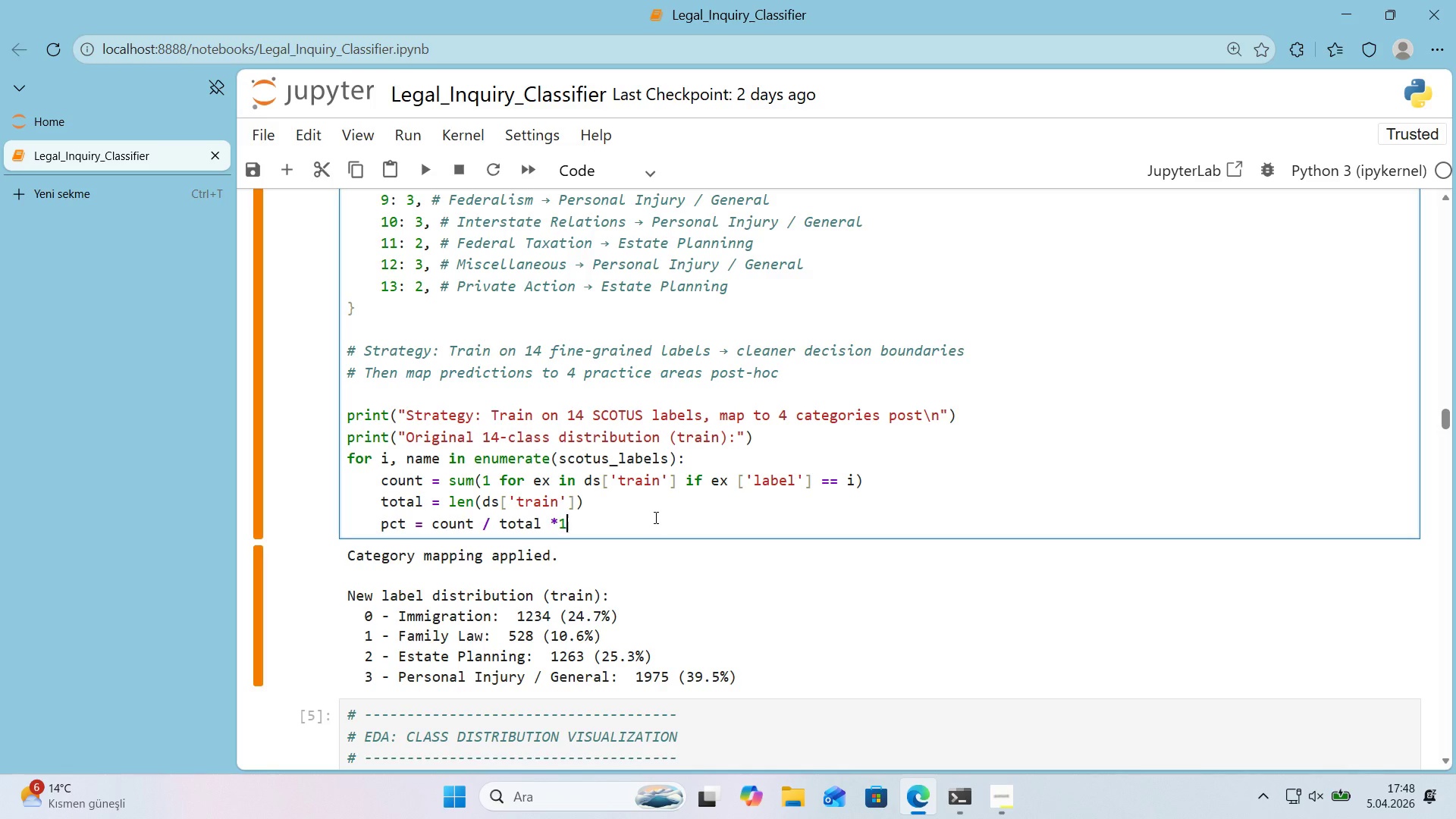 
key(Numpad1)
 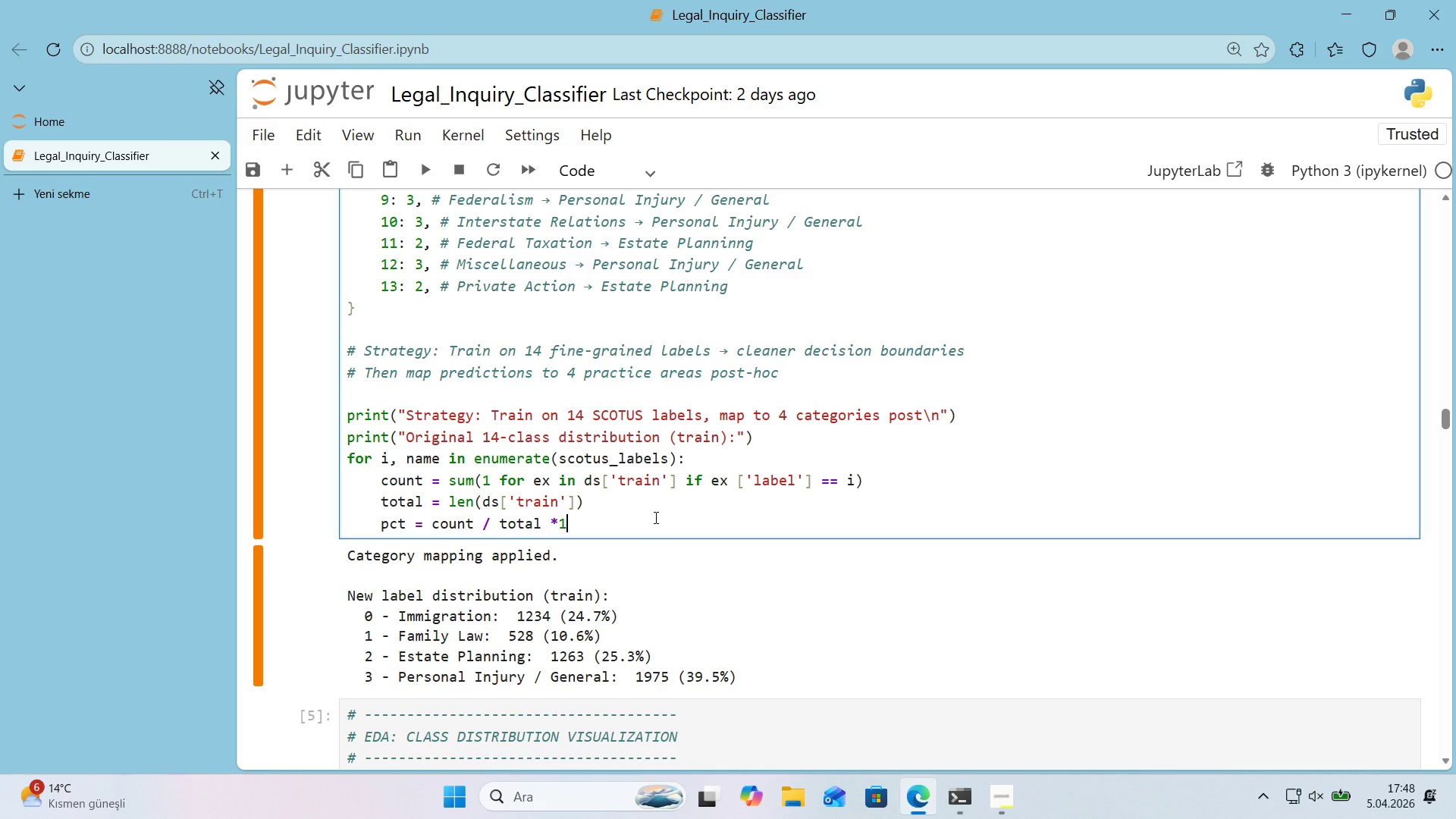 
key(Numpad0)
 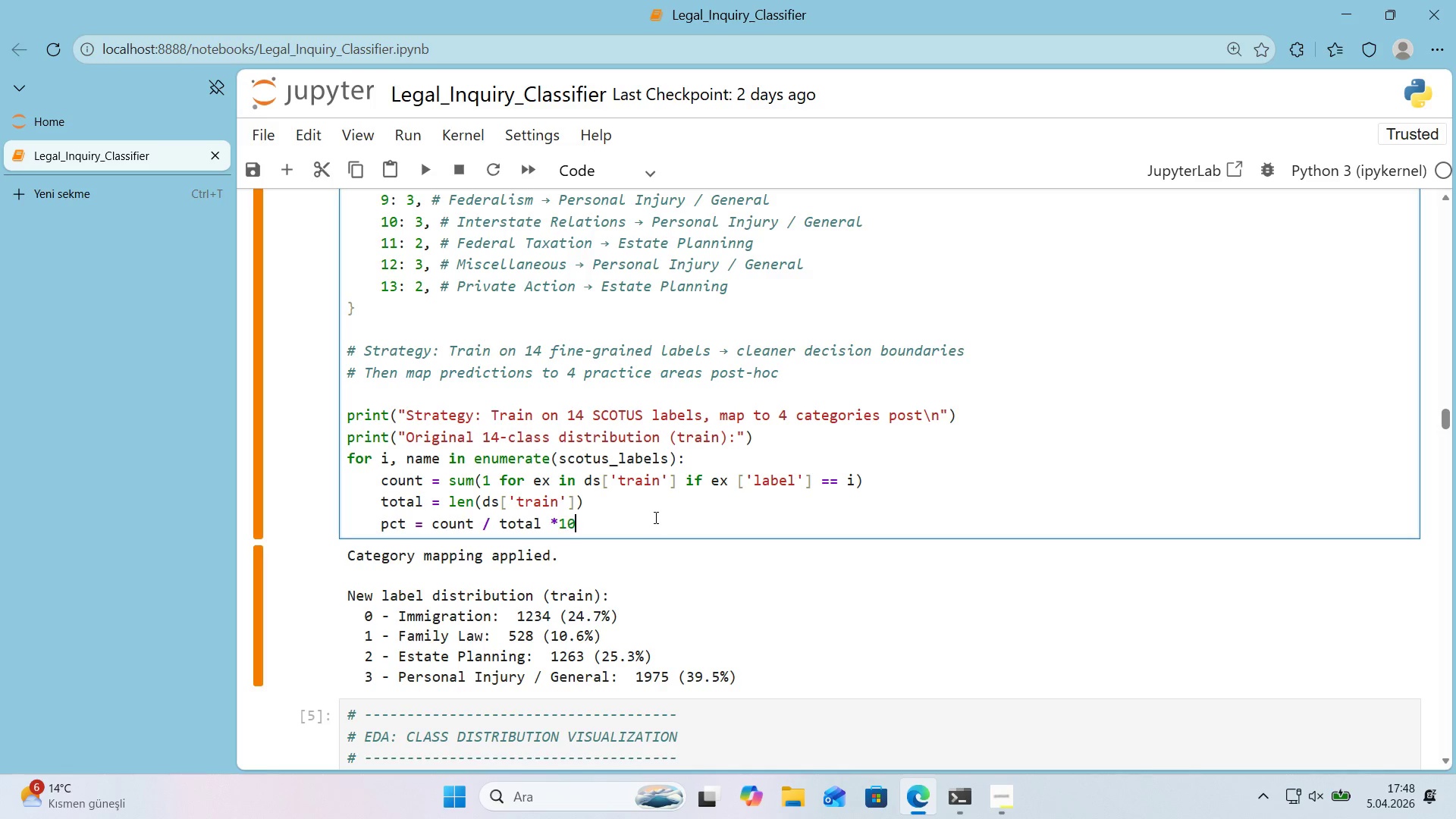 
key(Numpad0)
 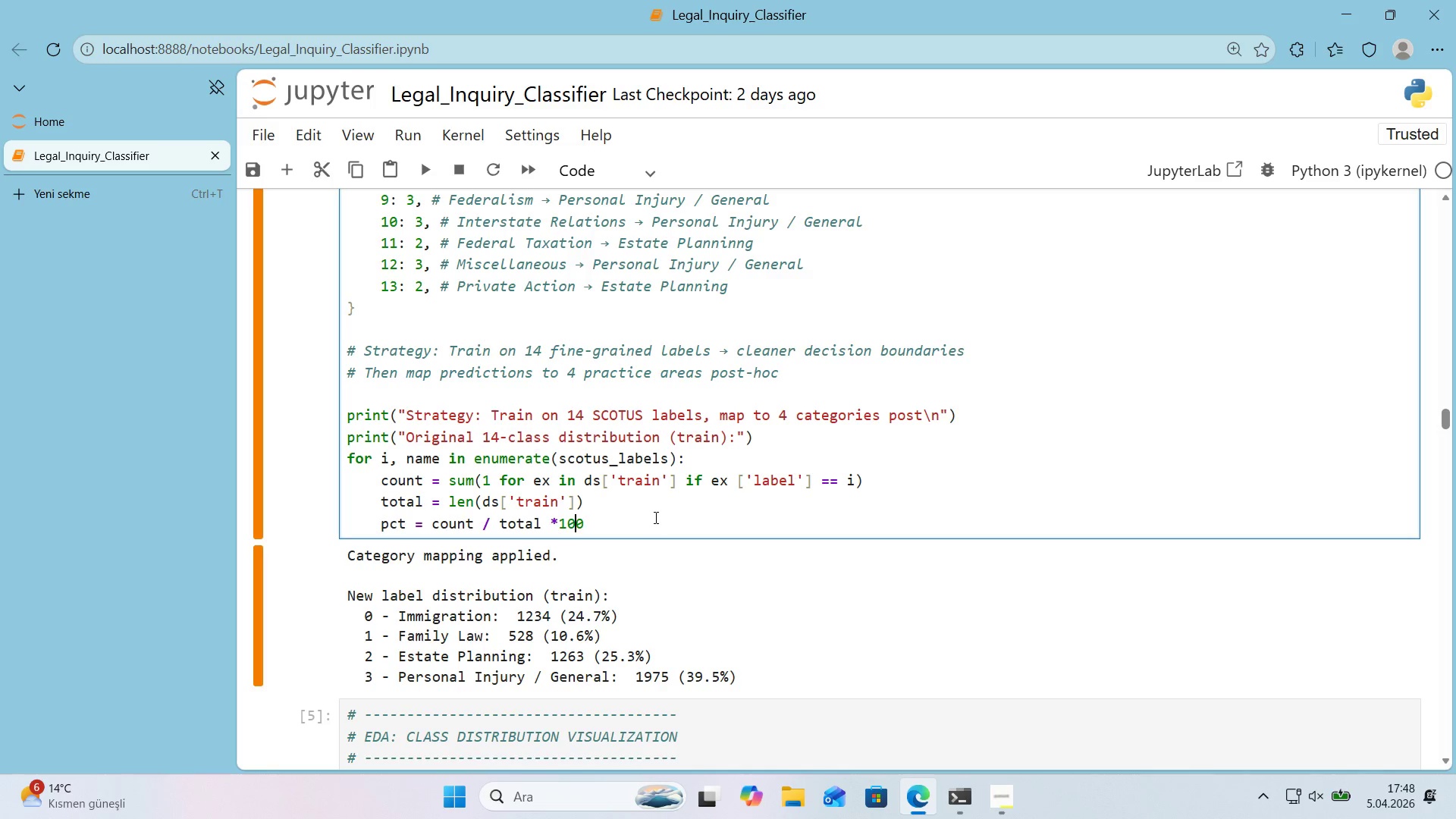 
key(ArrowLeft)
 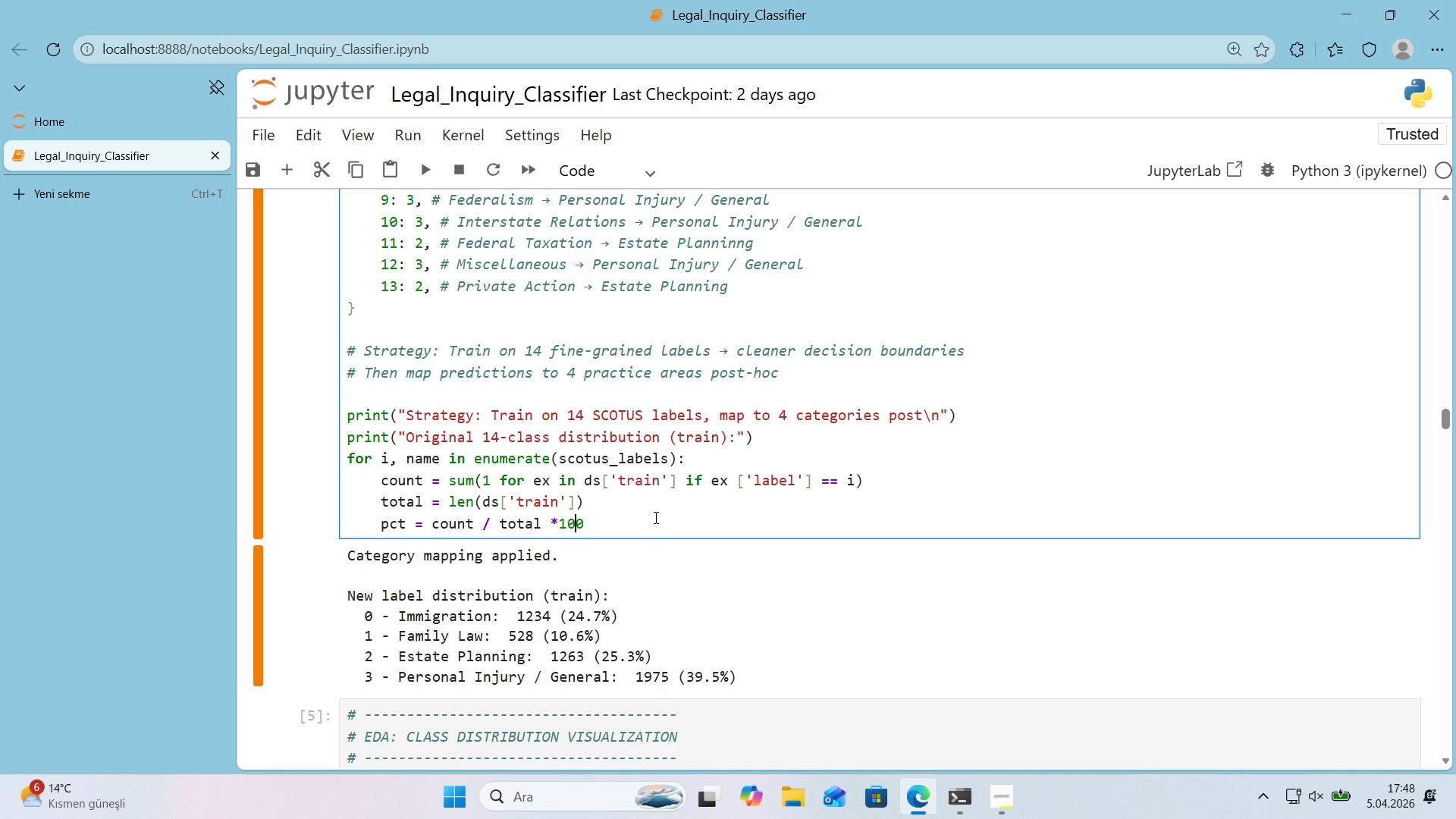 
key(ArrowLeft)
 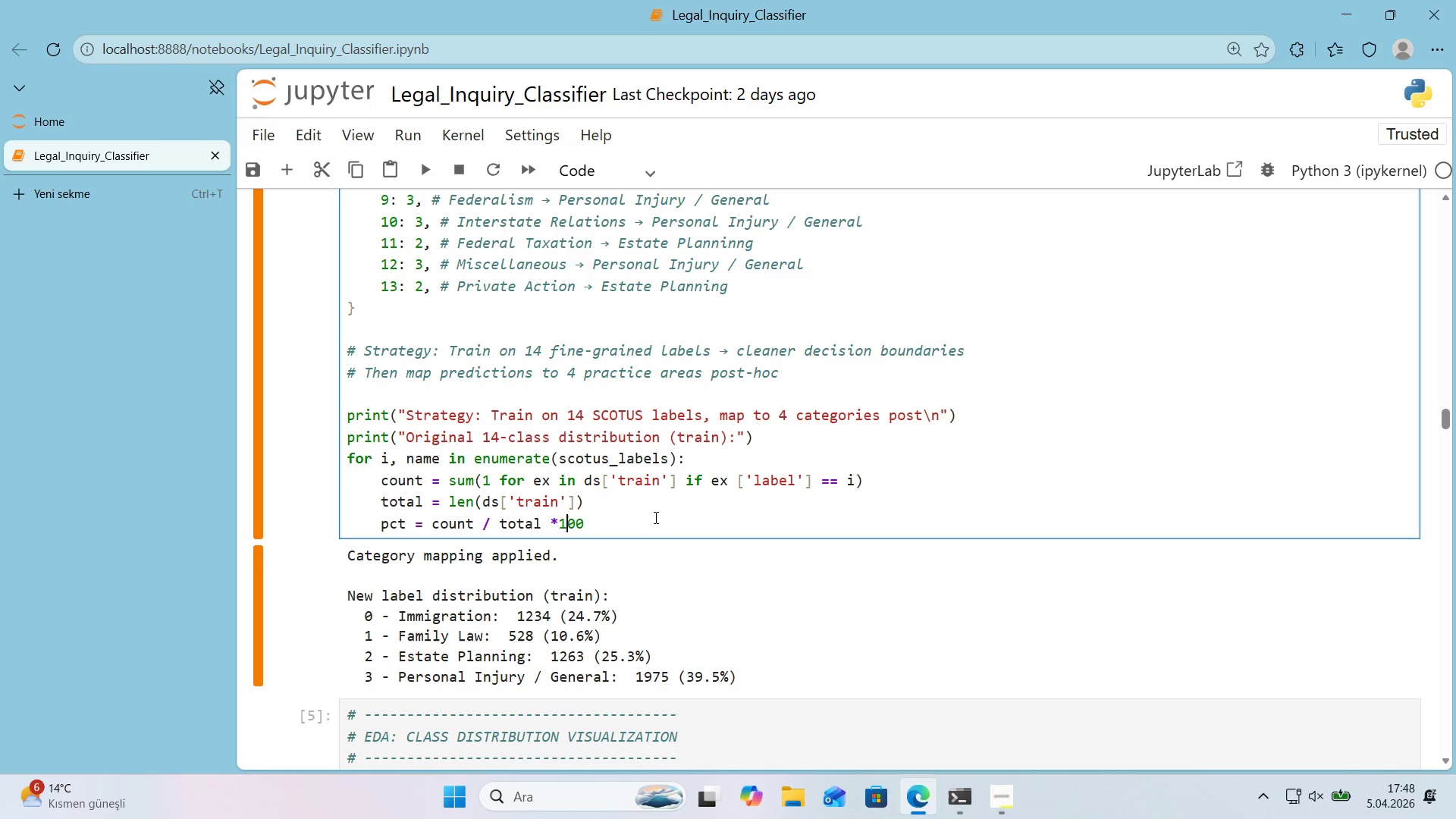 
key(ArrowLeft)
 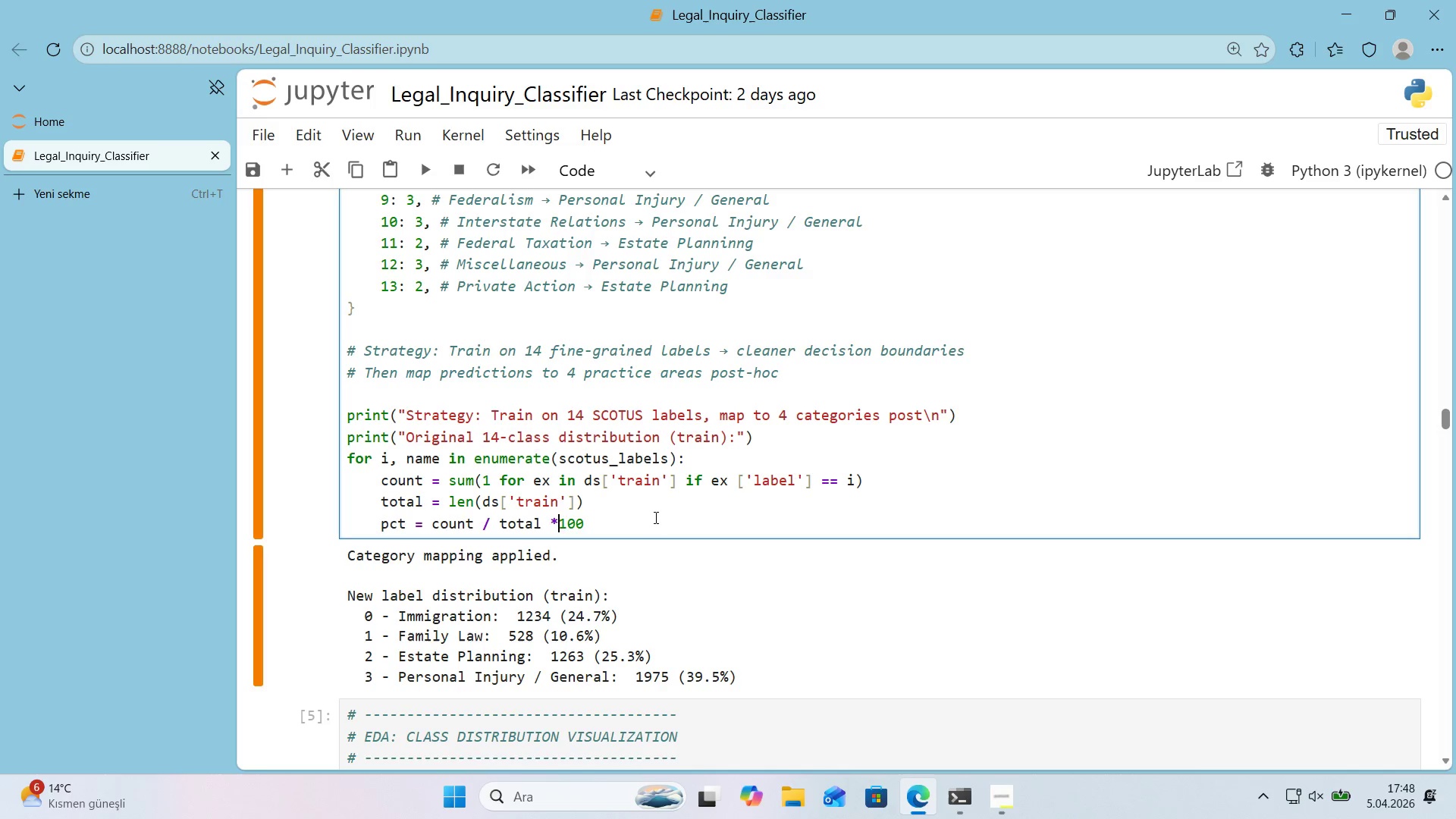 
key(Space)
 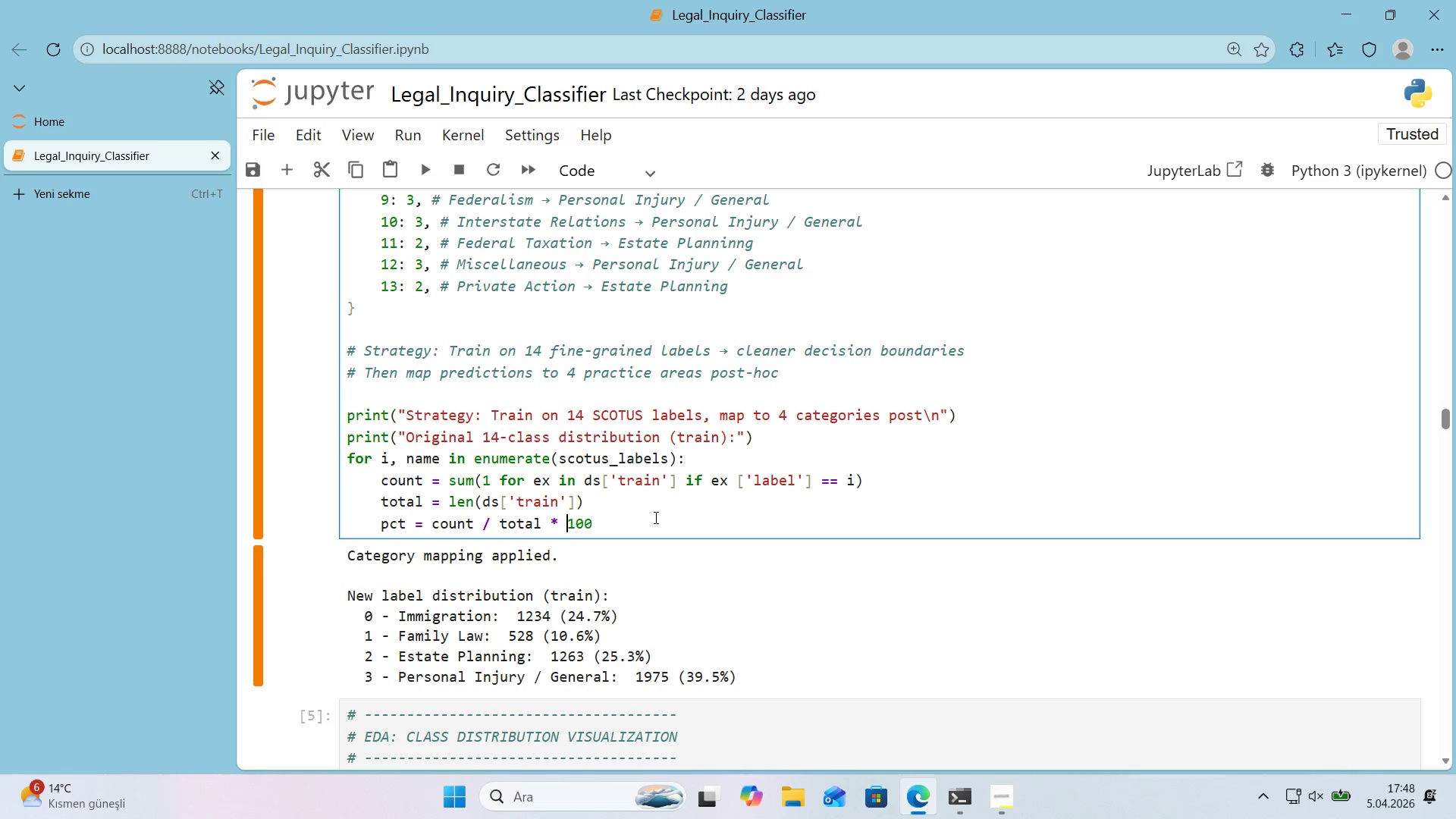 
key(ArrowRight)
 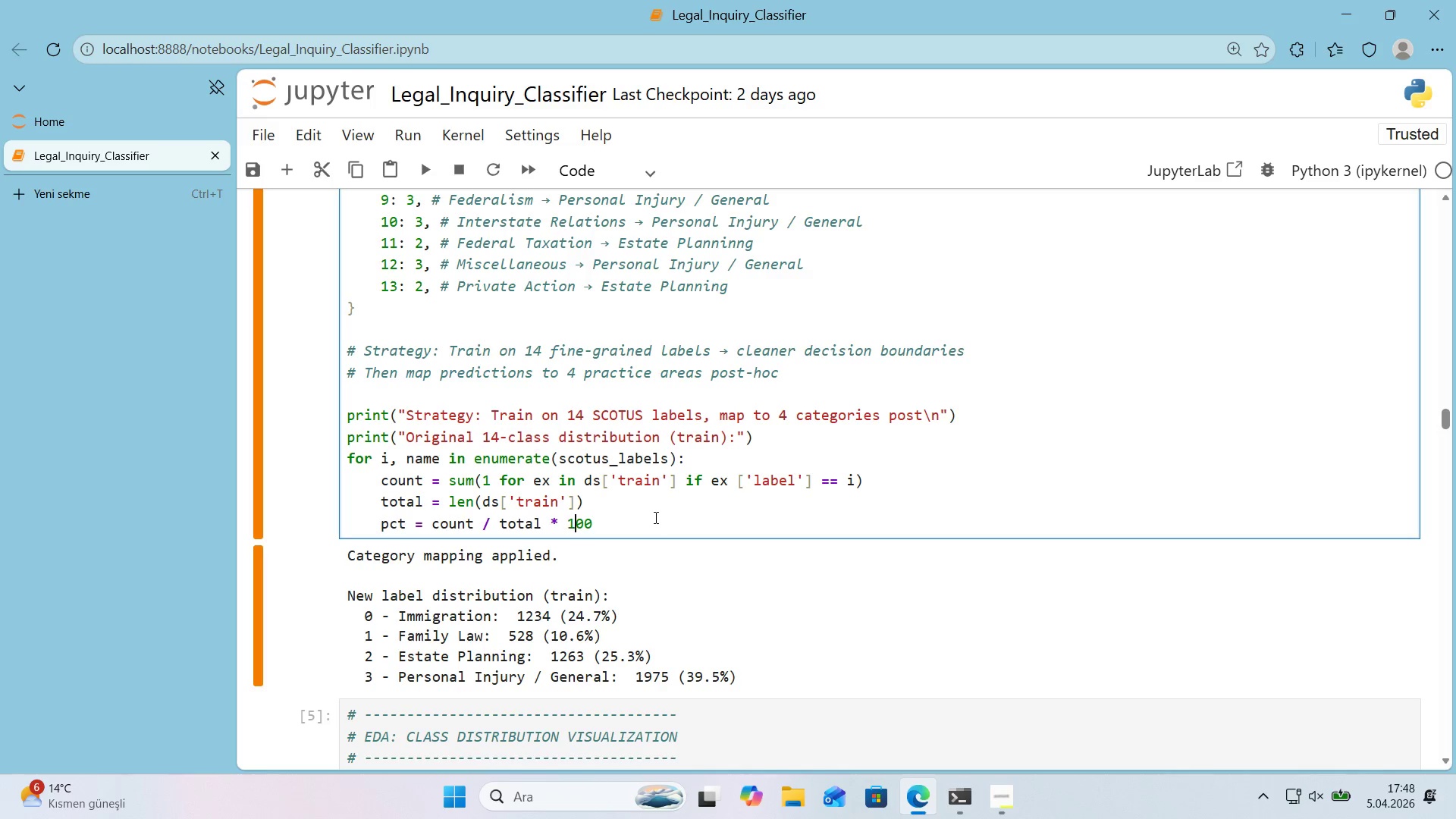 
key(ArrowRight)
 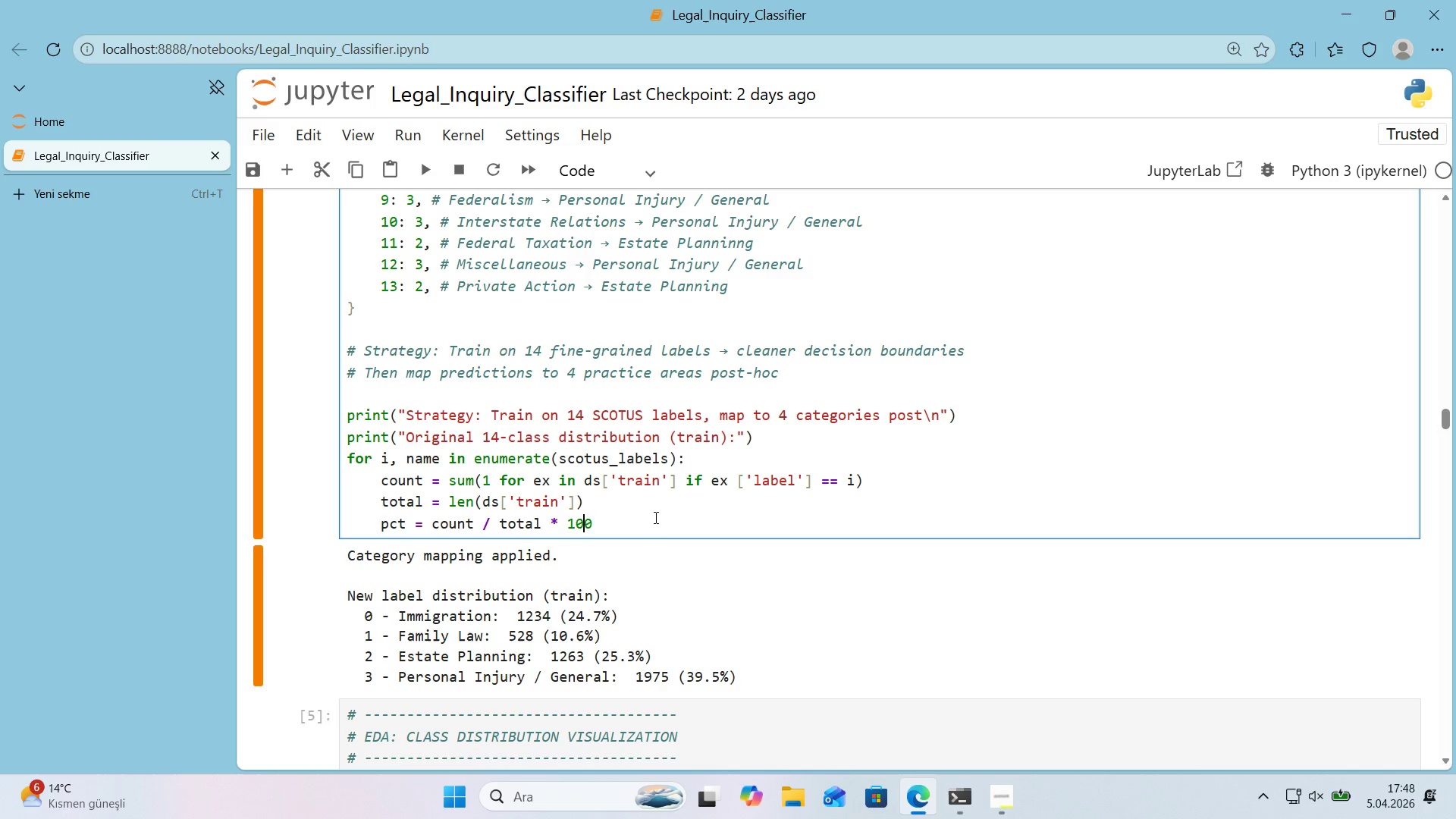 
key(ArrowRight)
 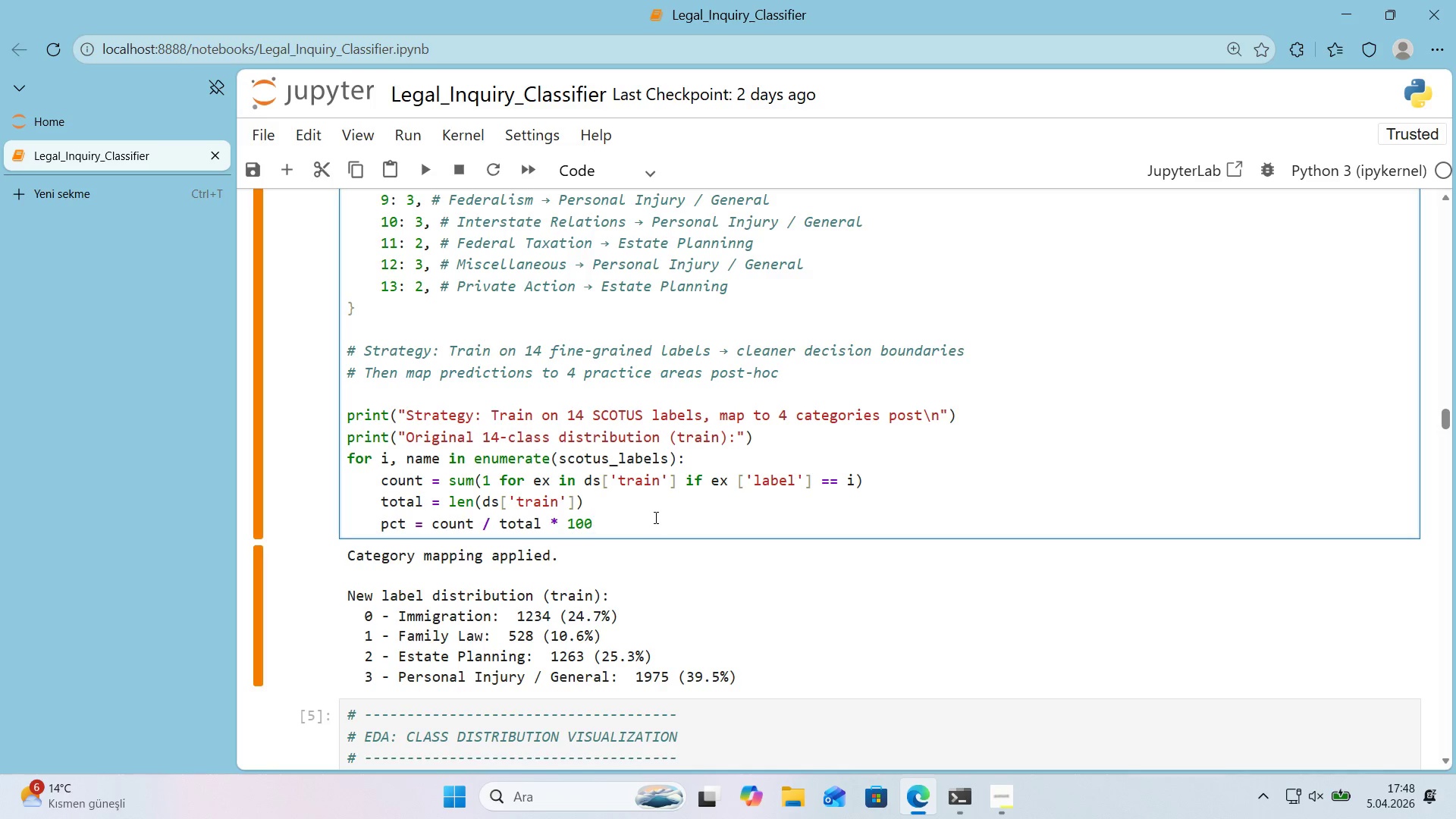 
key(Enter)
 